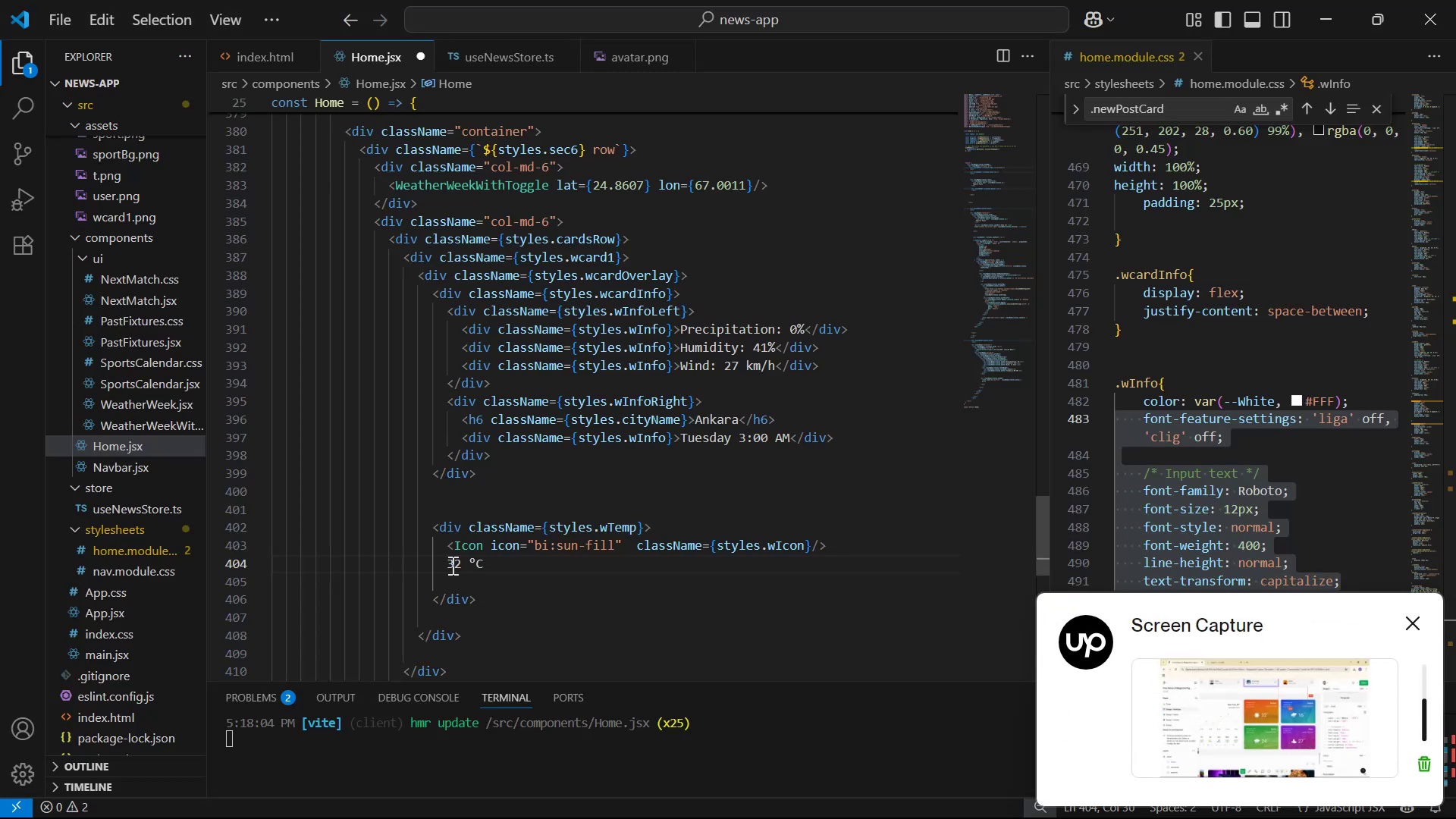 
left_click([466, 561])
 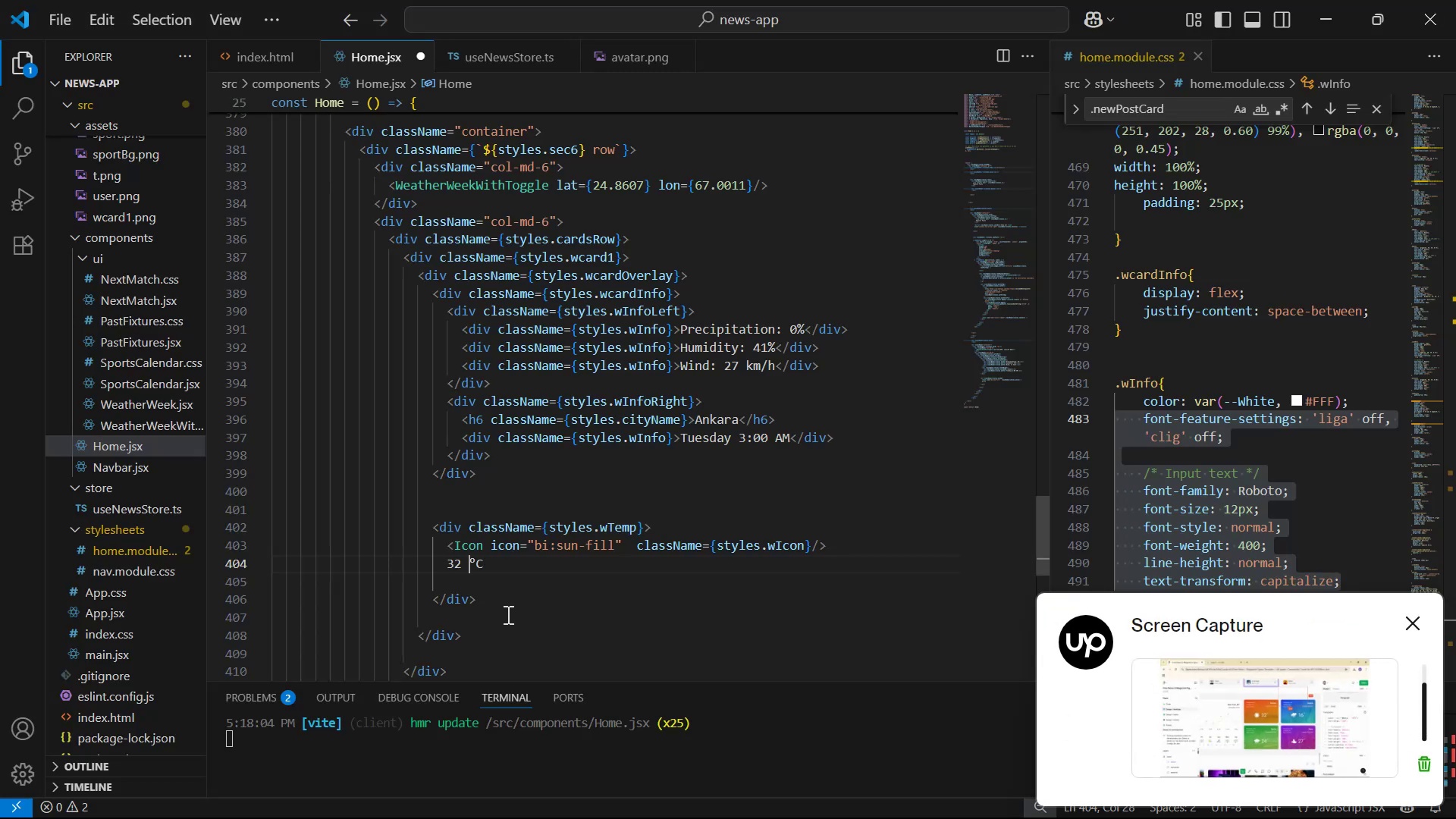 
key(Backspace)
 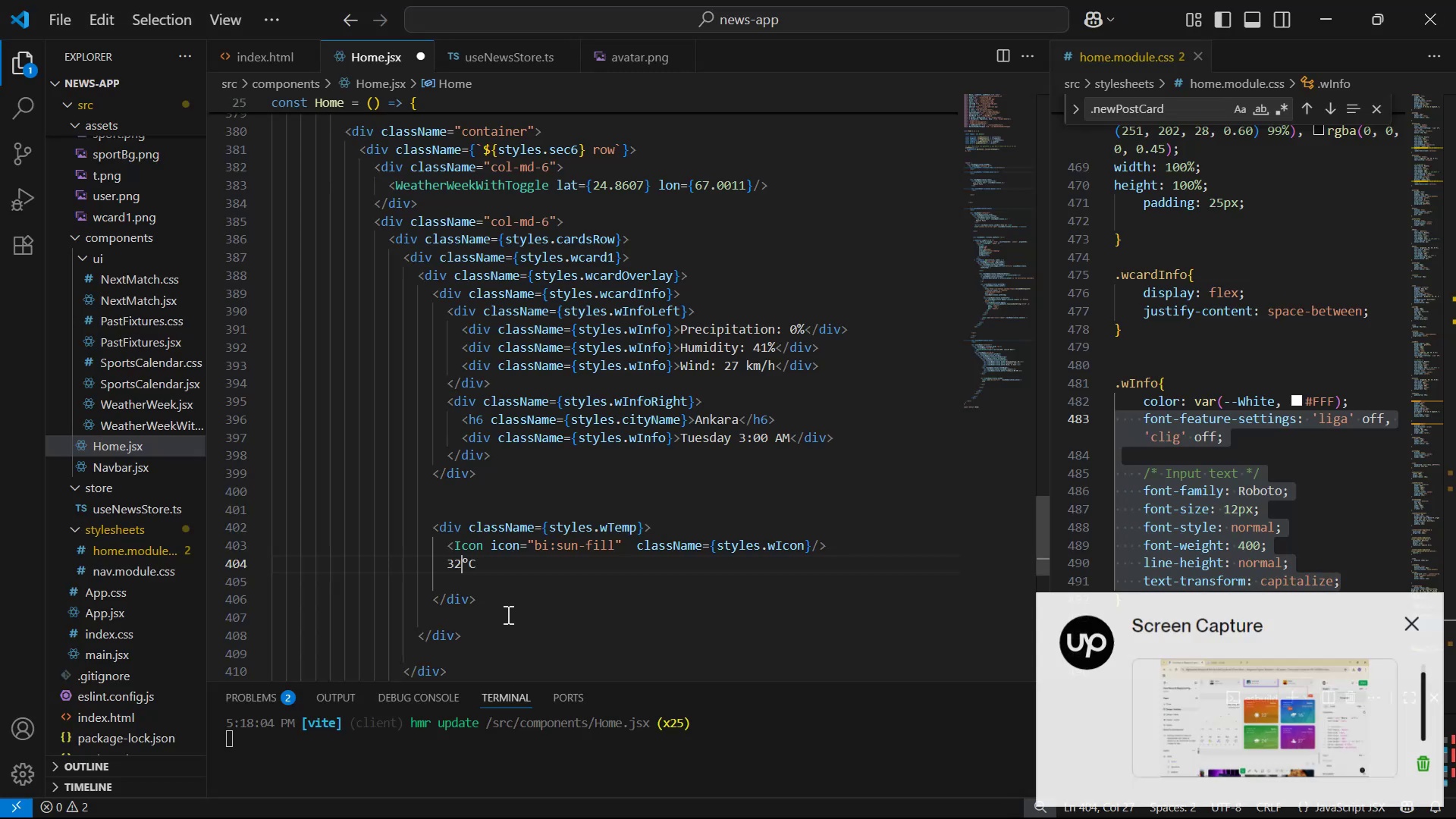 
key(Space)
 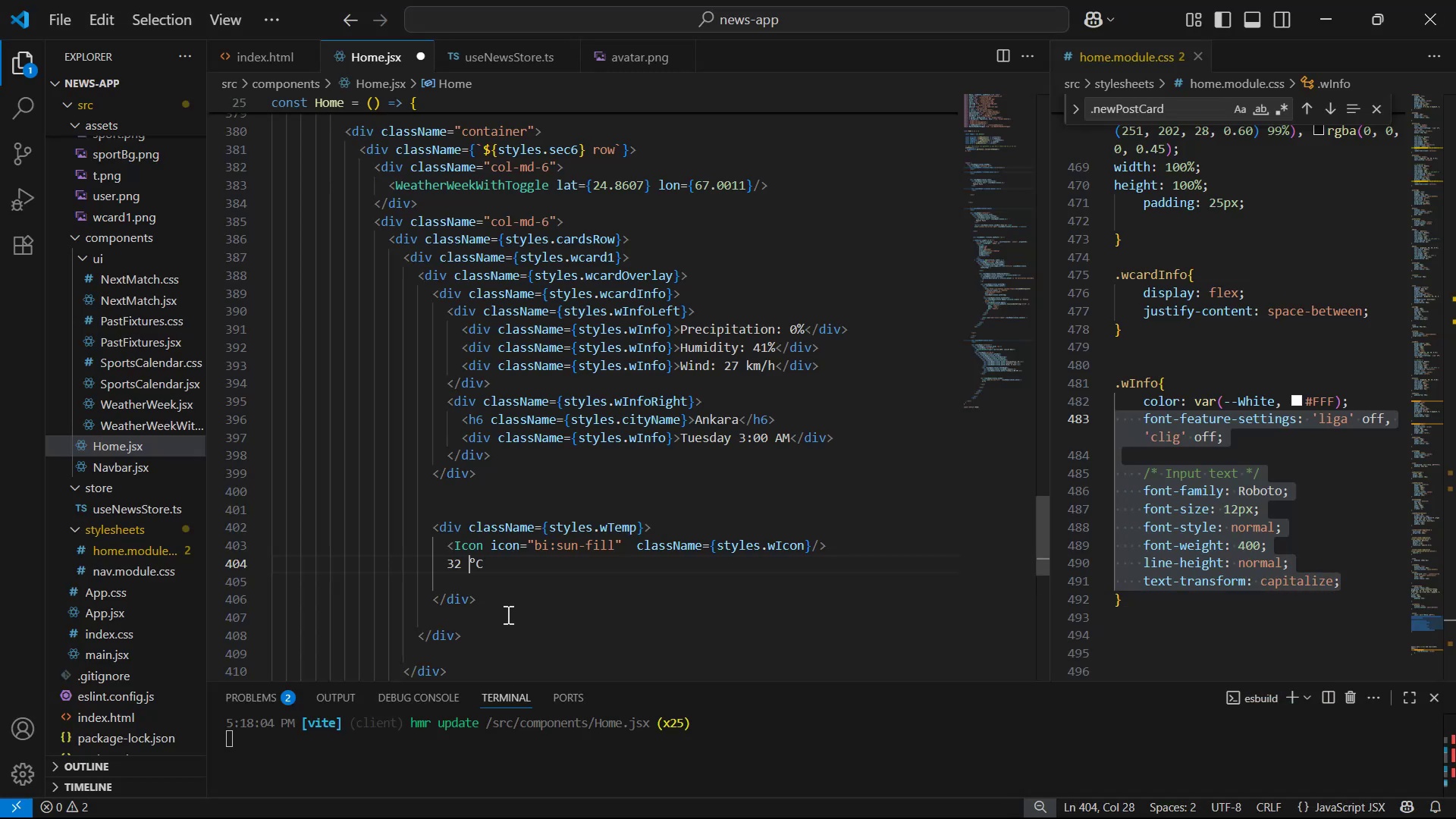 
key(Alt+AltLeft)
 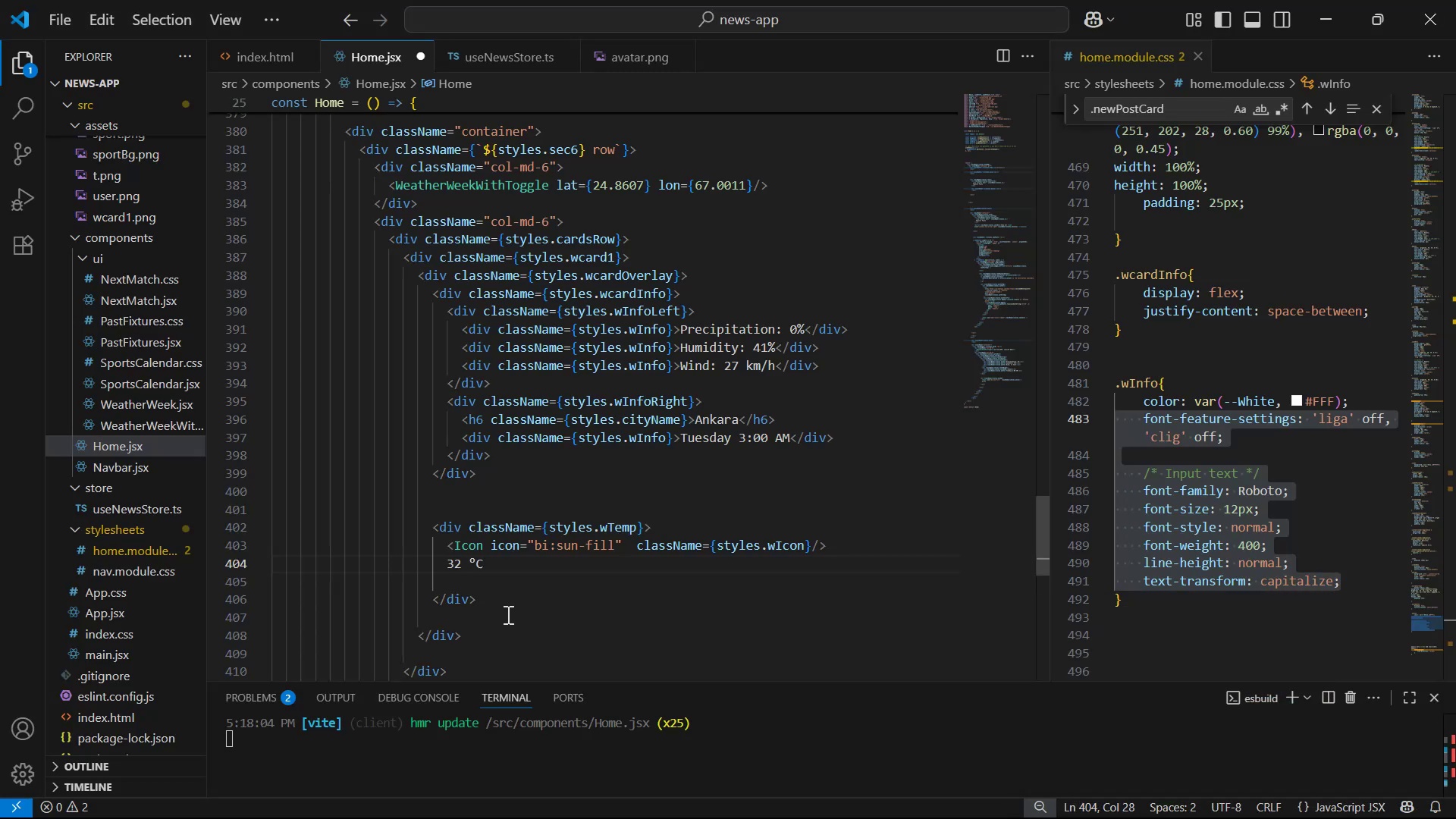 
key(Alt+Tab)
 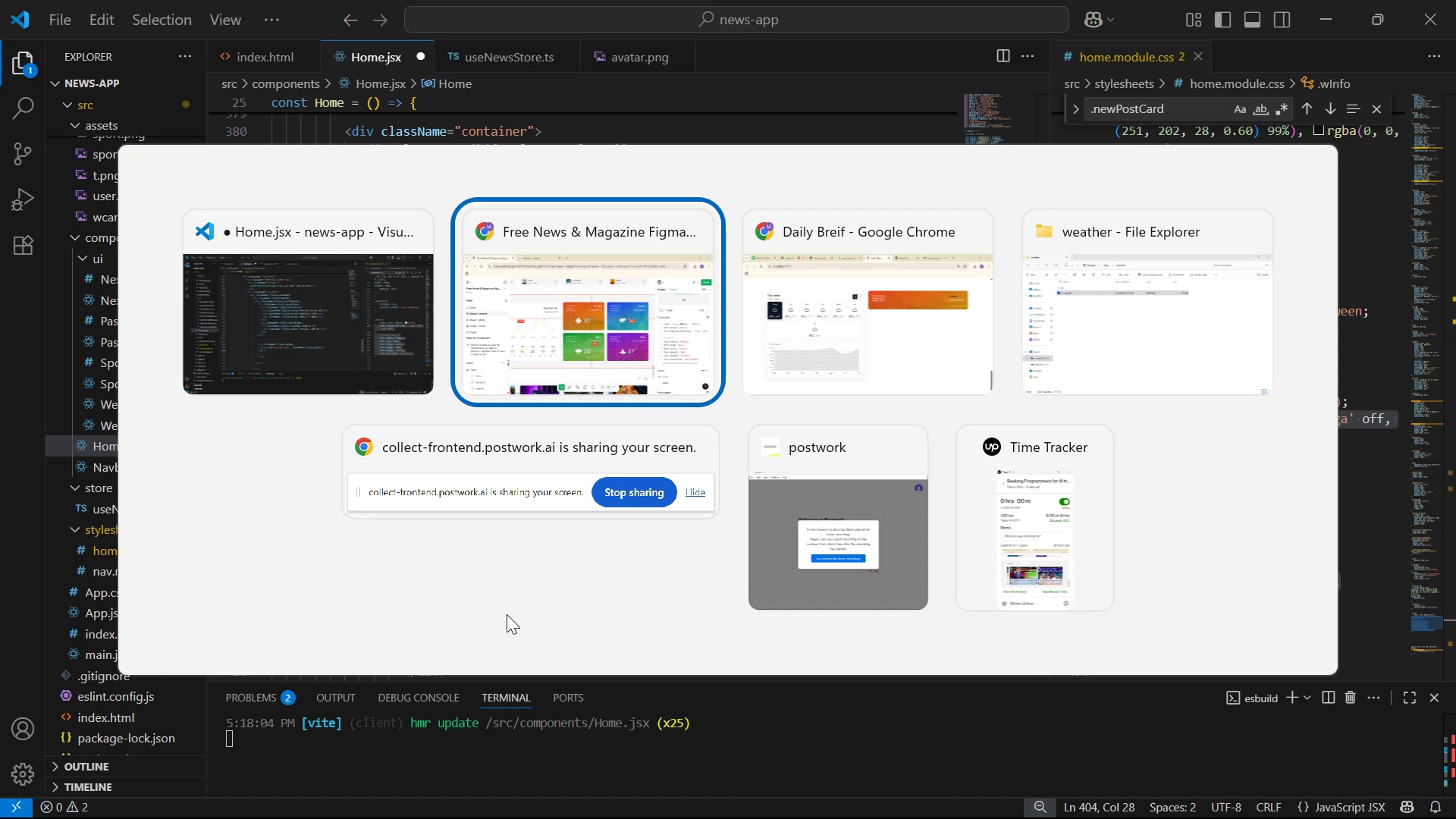 
key(Enter)
 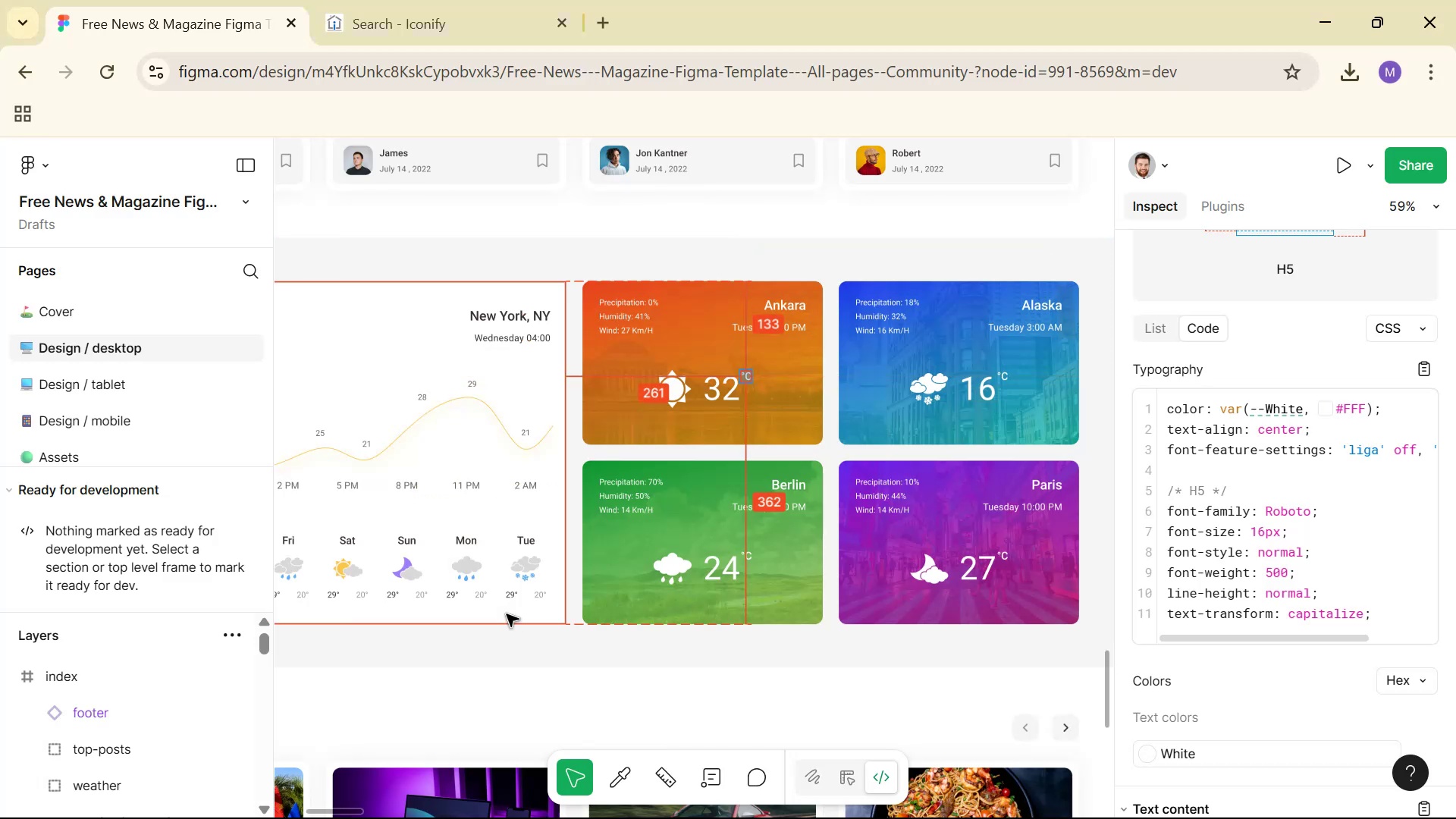 
key(Alt+AltLeft)
 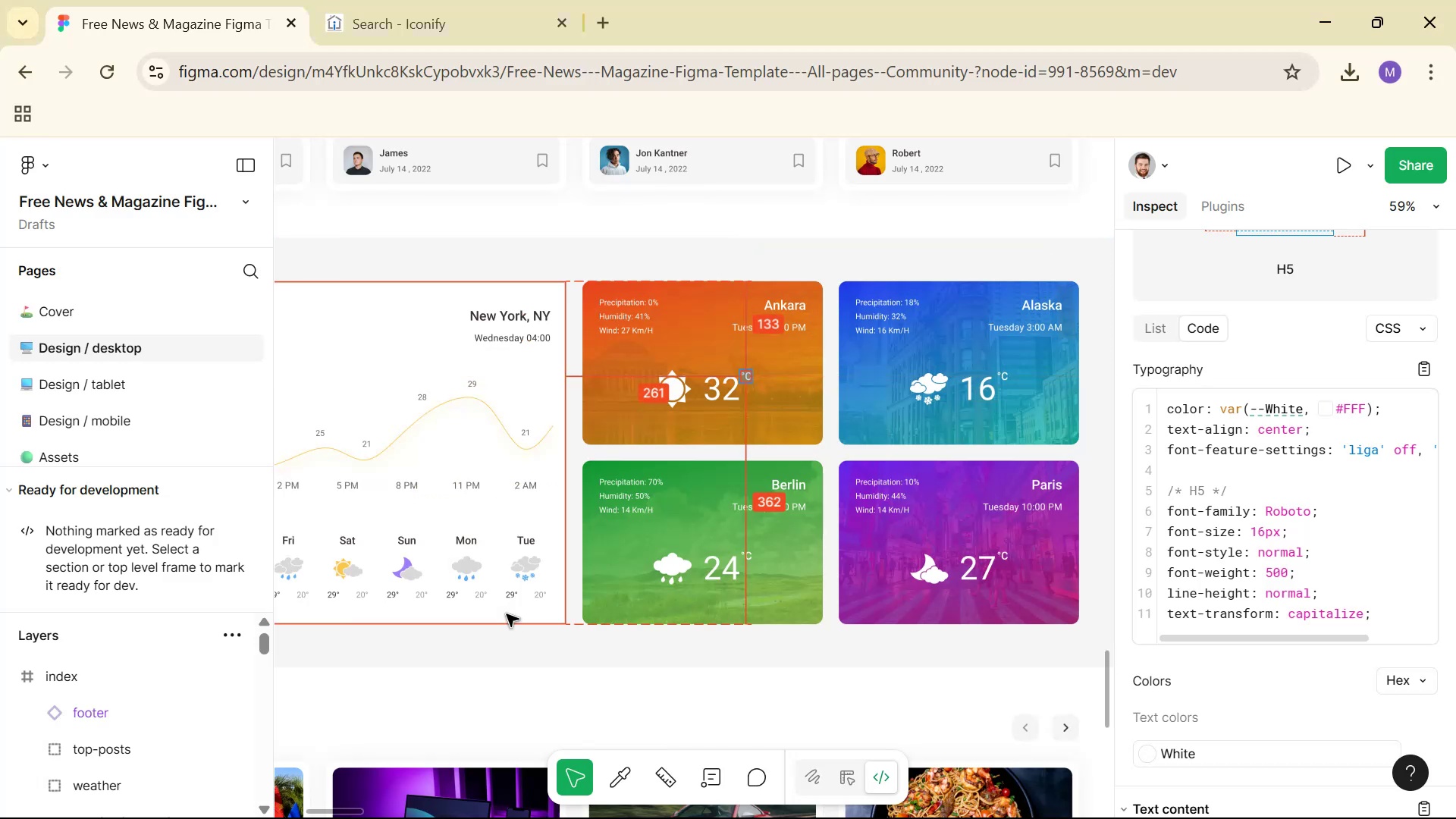 
key(Alt+Tab)
 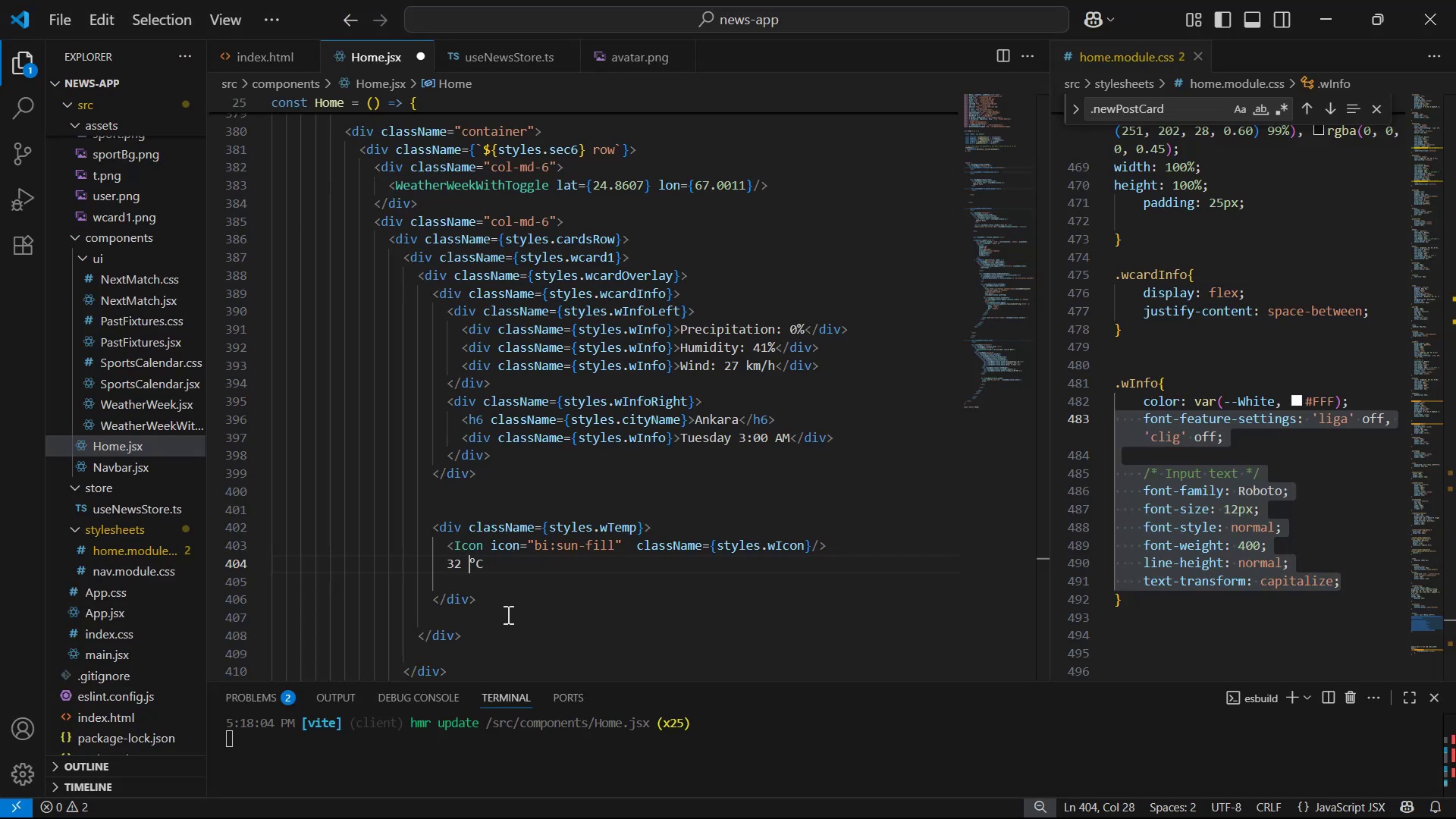 
key(Control+S)
 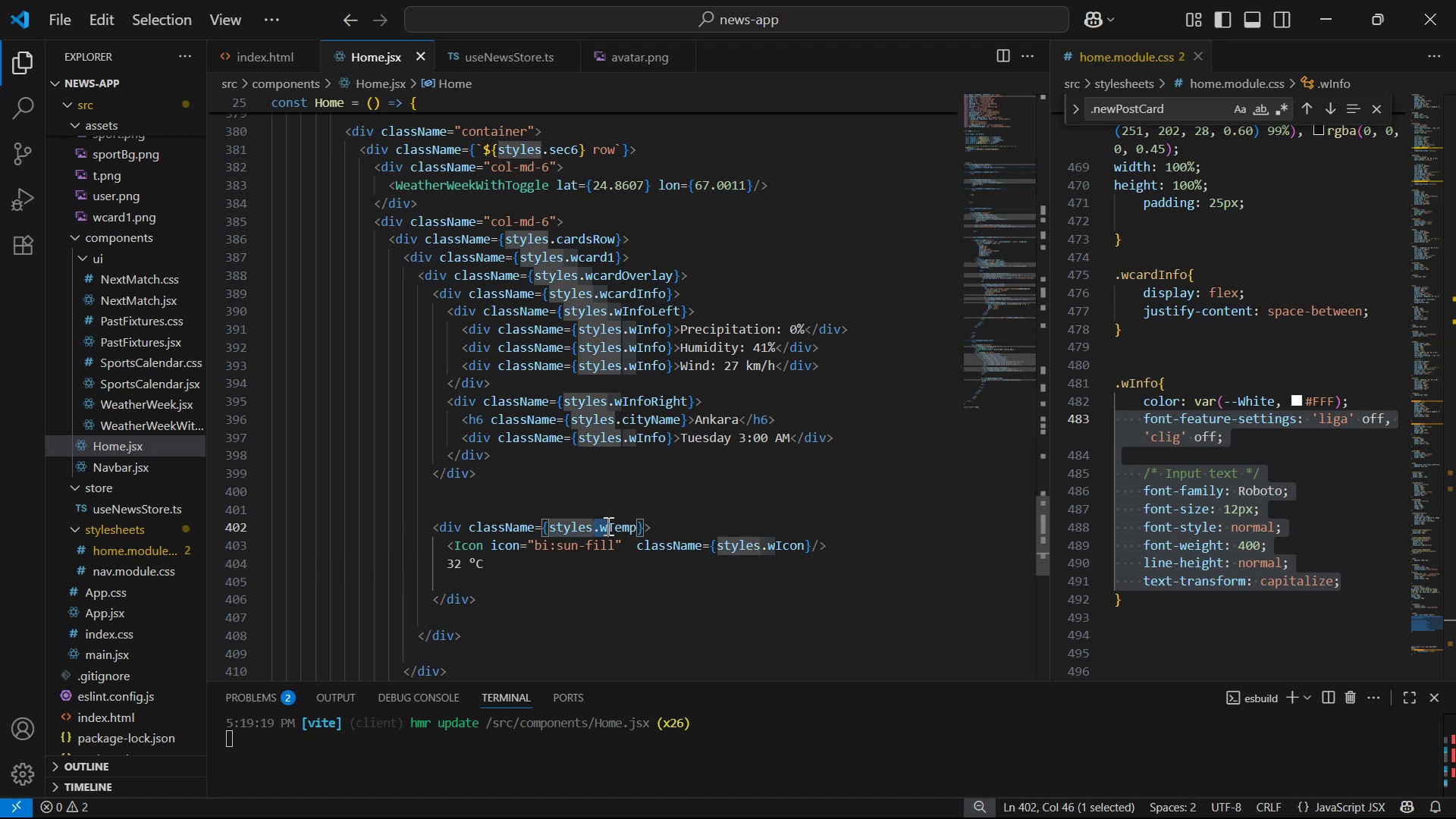 
key(Control+C)
 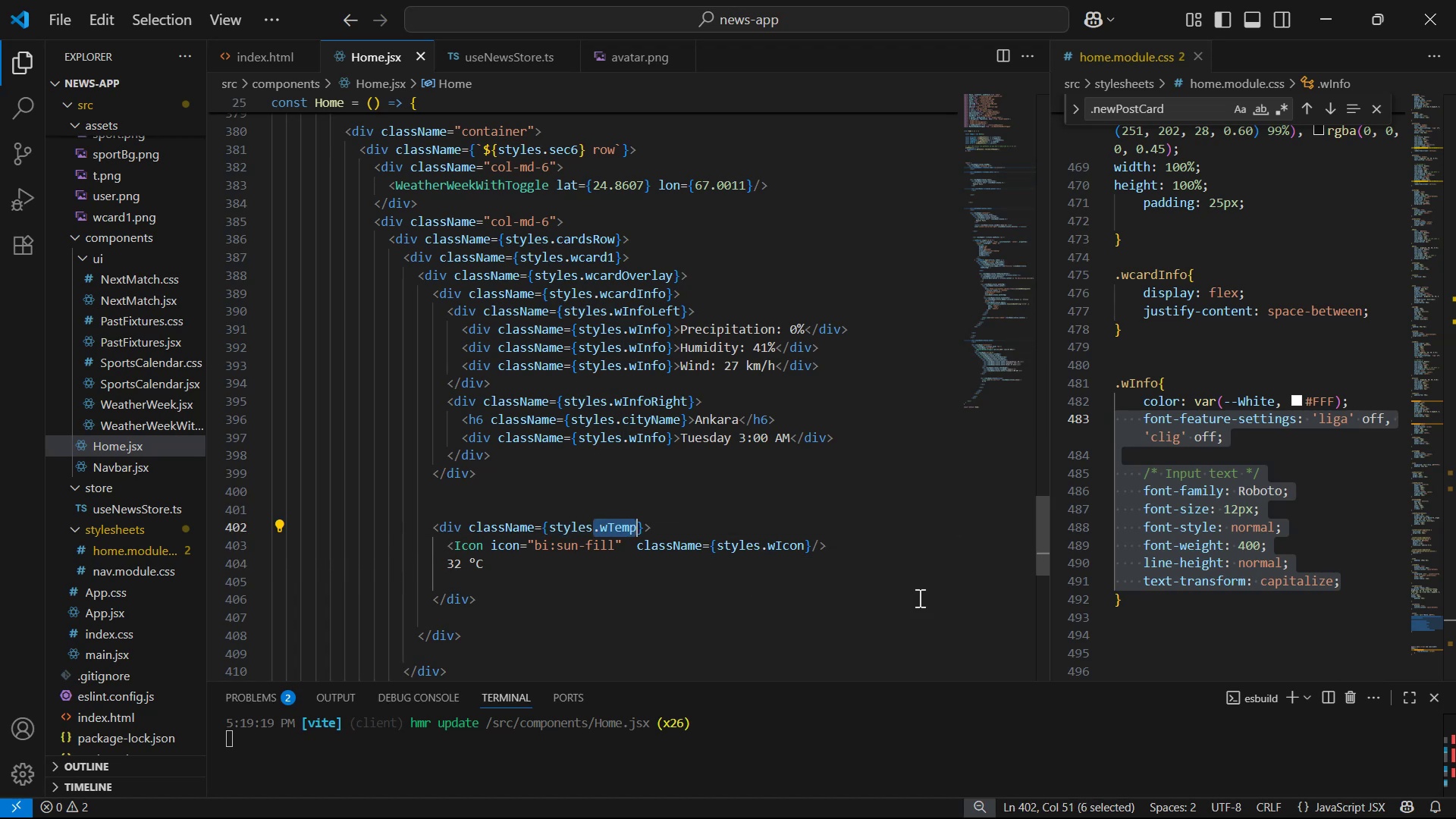 
scroll: coordinate [1204, 598], scroll_direction: down, amount: 4.0
 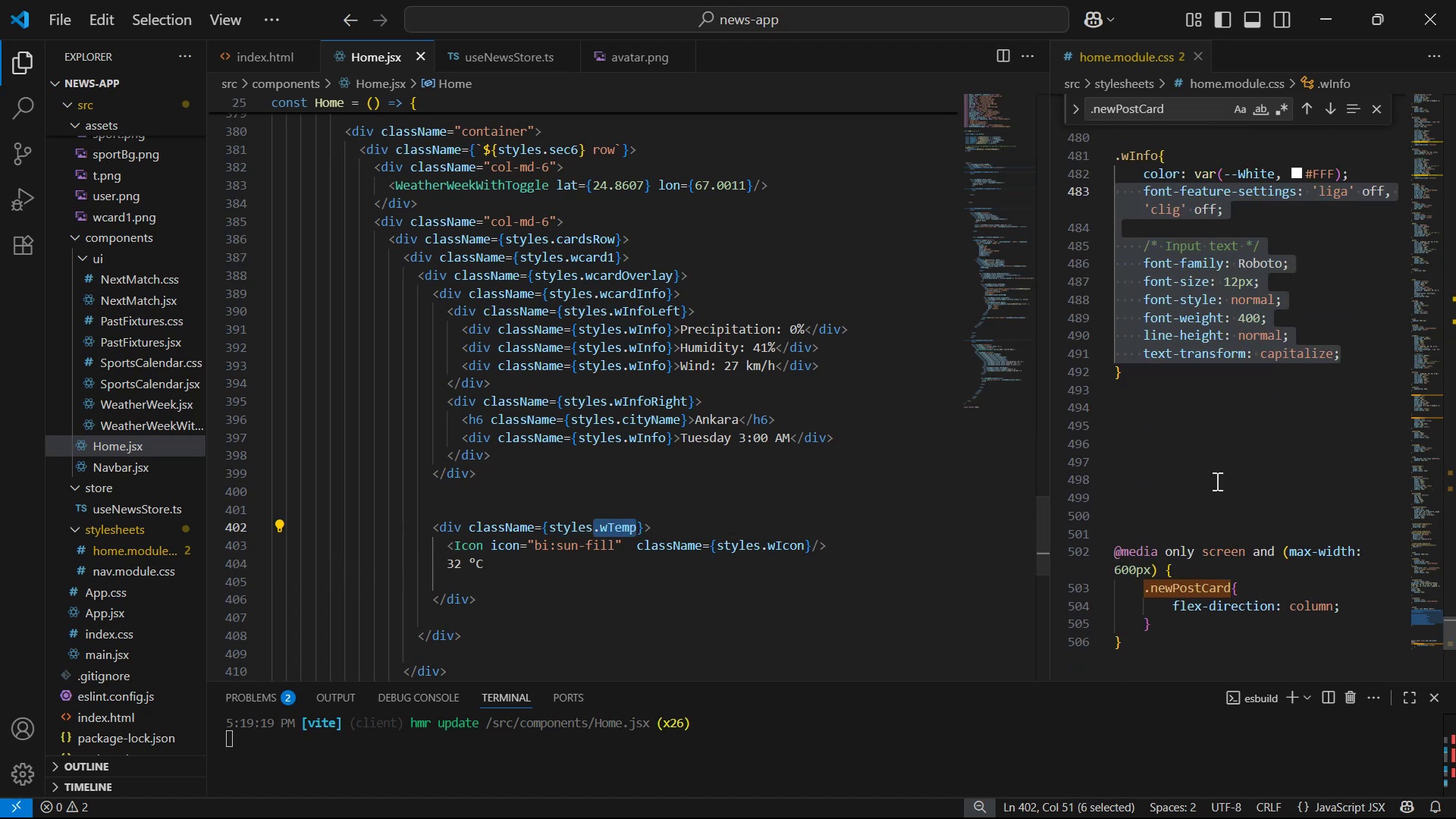 
left_click([1222, 378])
 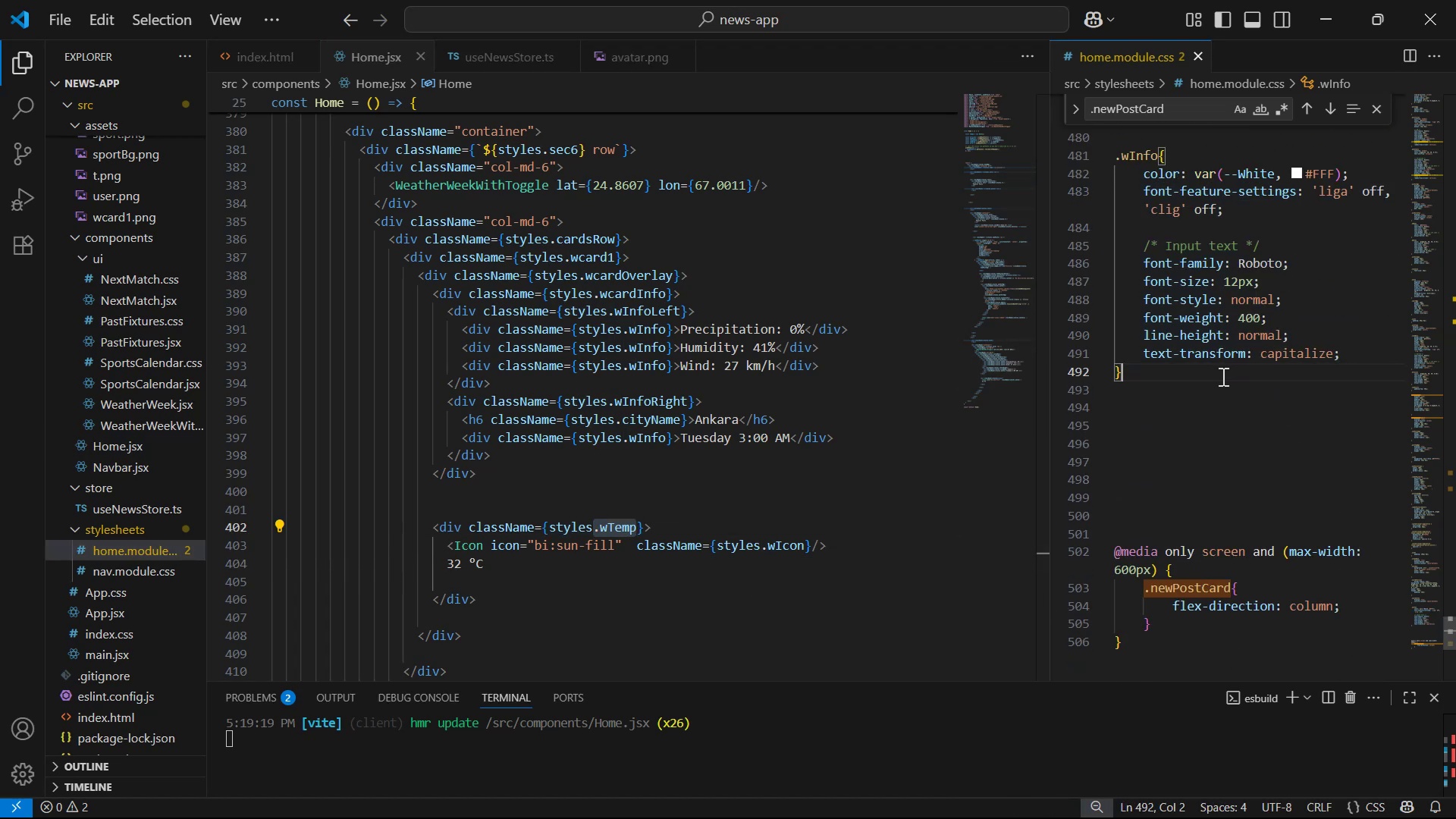 
key(Enter)
 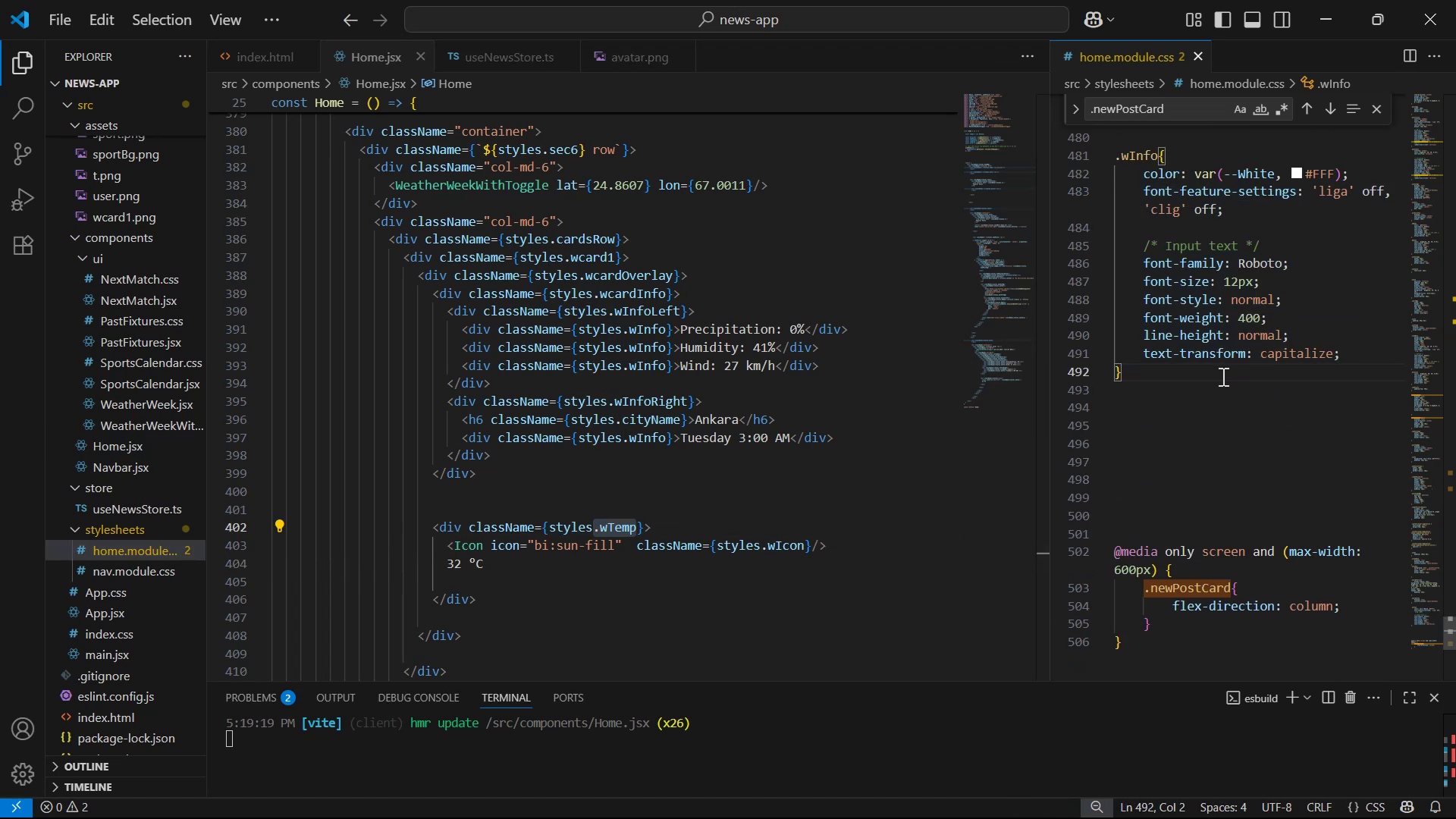 
key(Enter)
 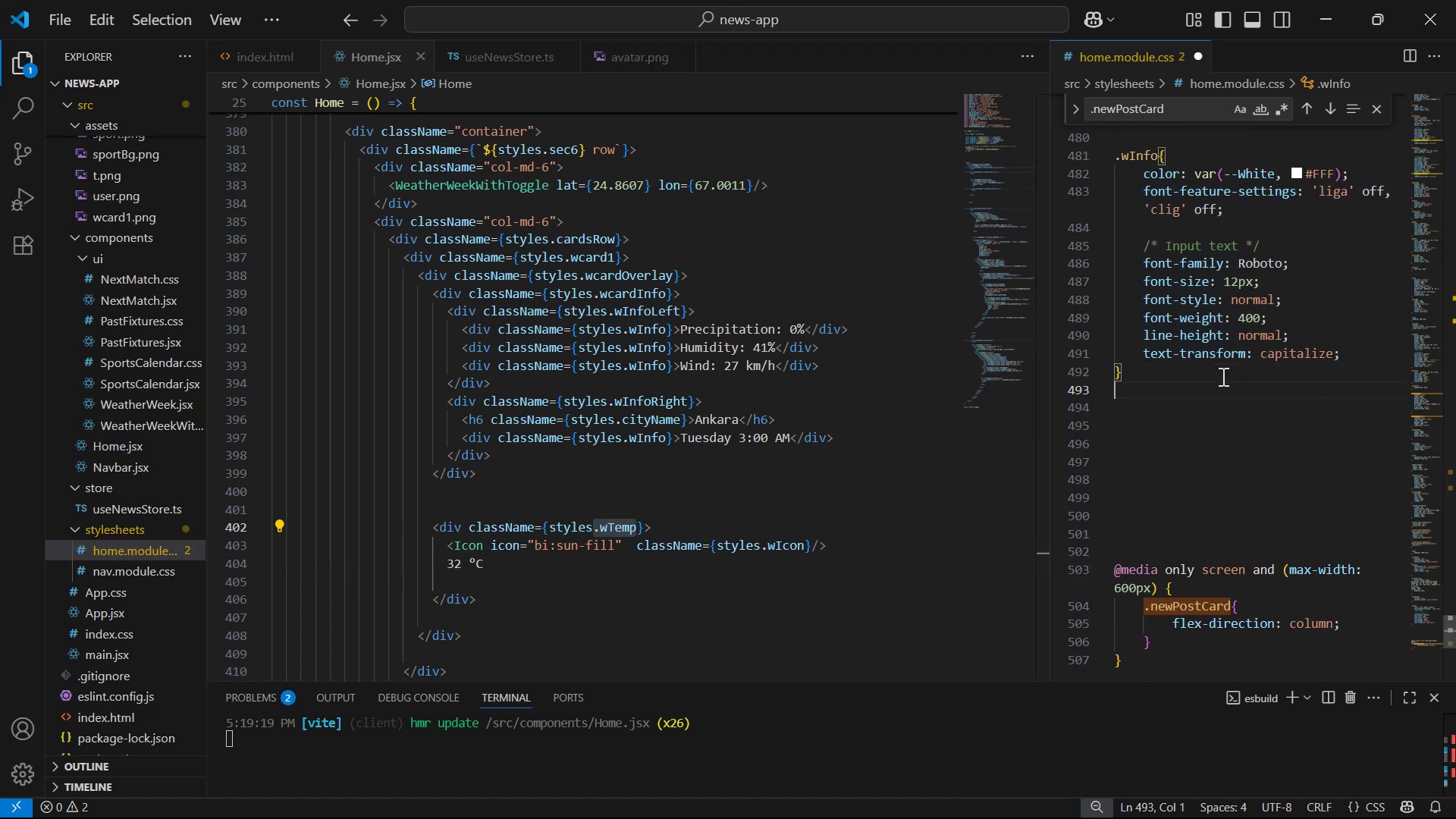 
key(Enter)
 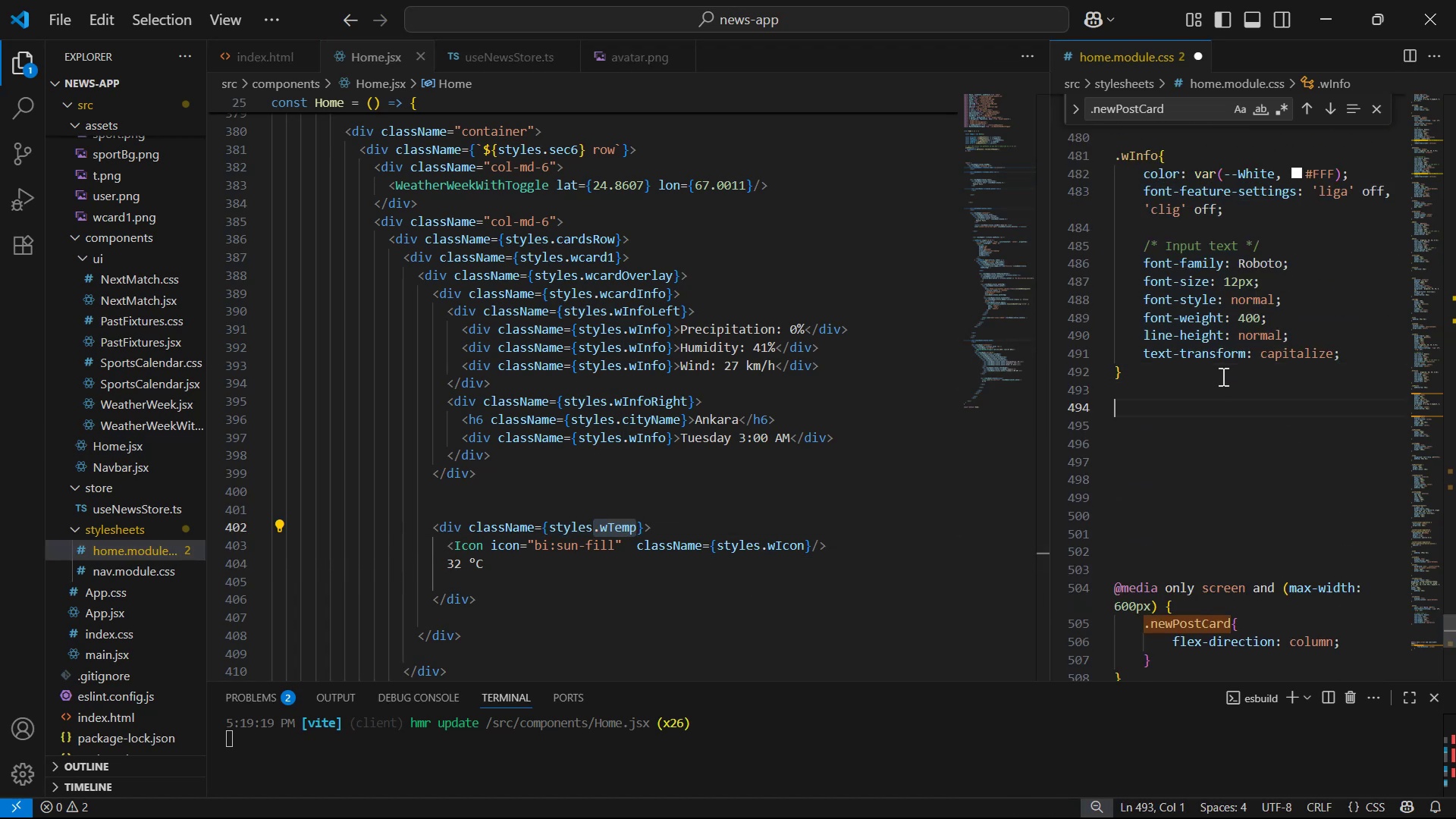 
key(Enter)
 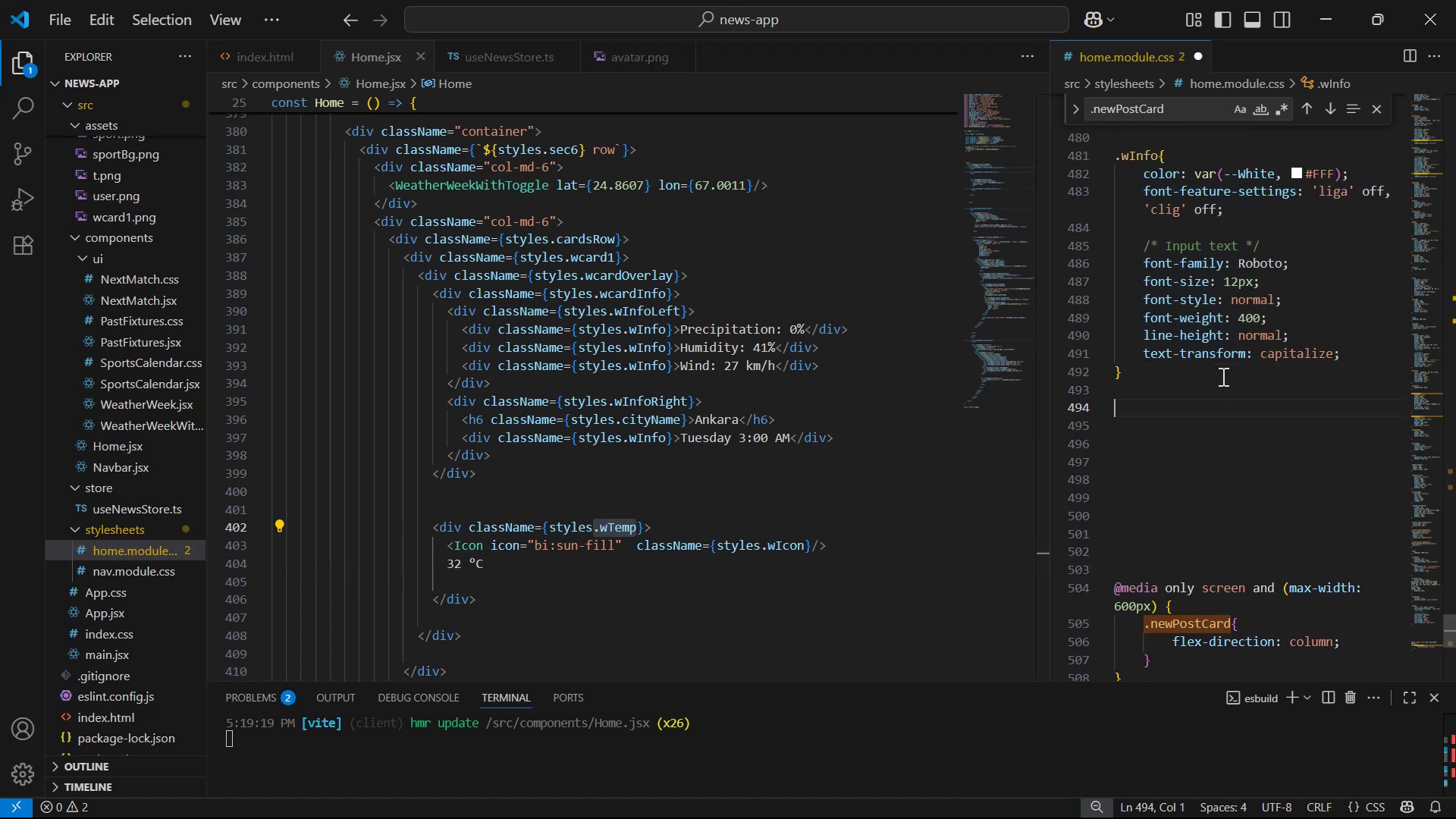 
key(Control+V)
 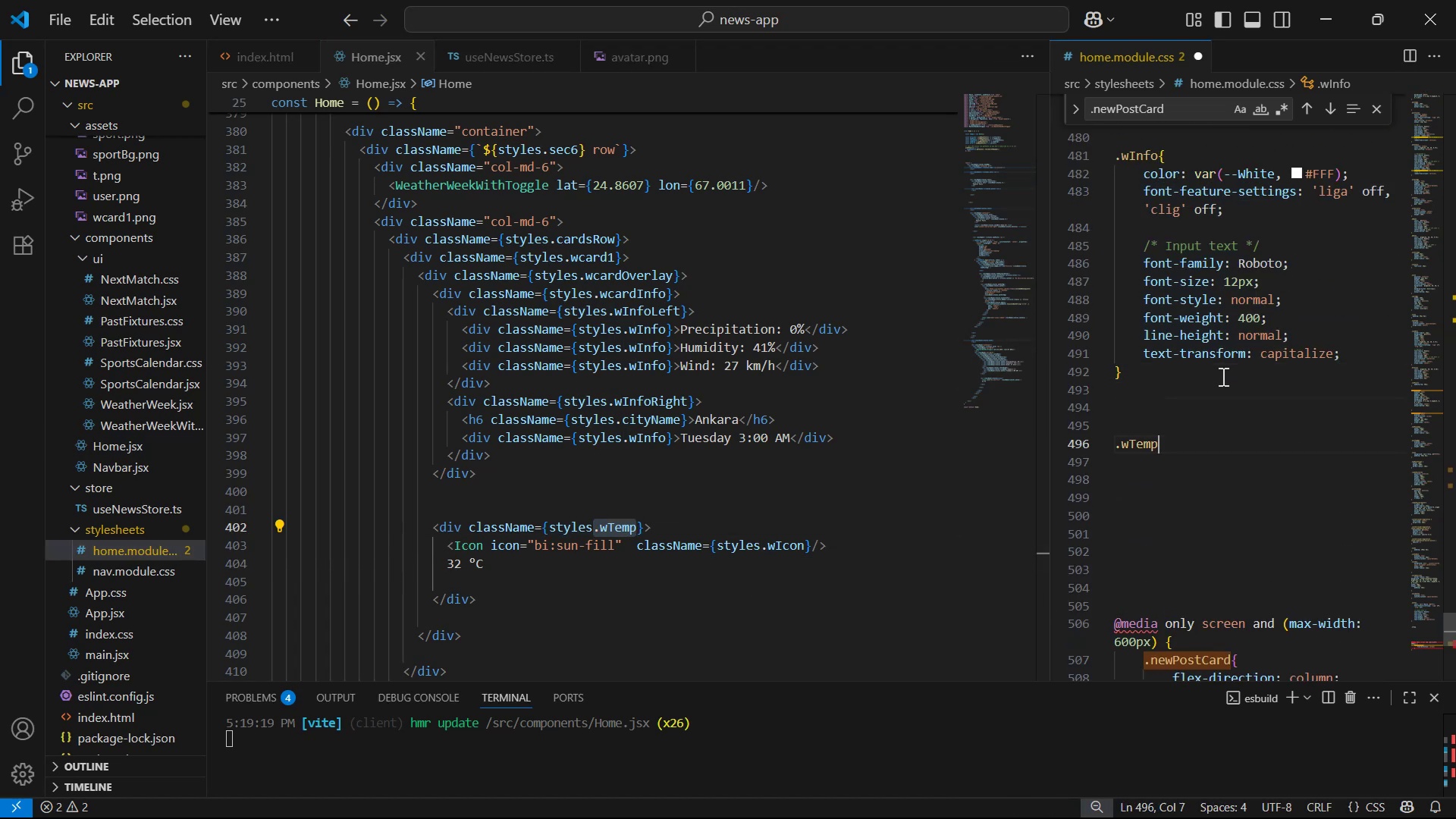 
key(Shift+BracketLeft)
 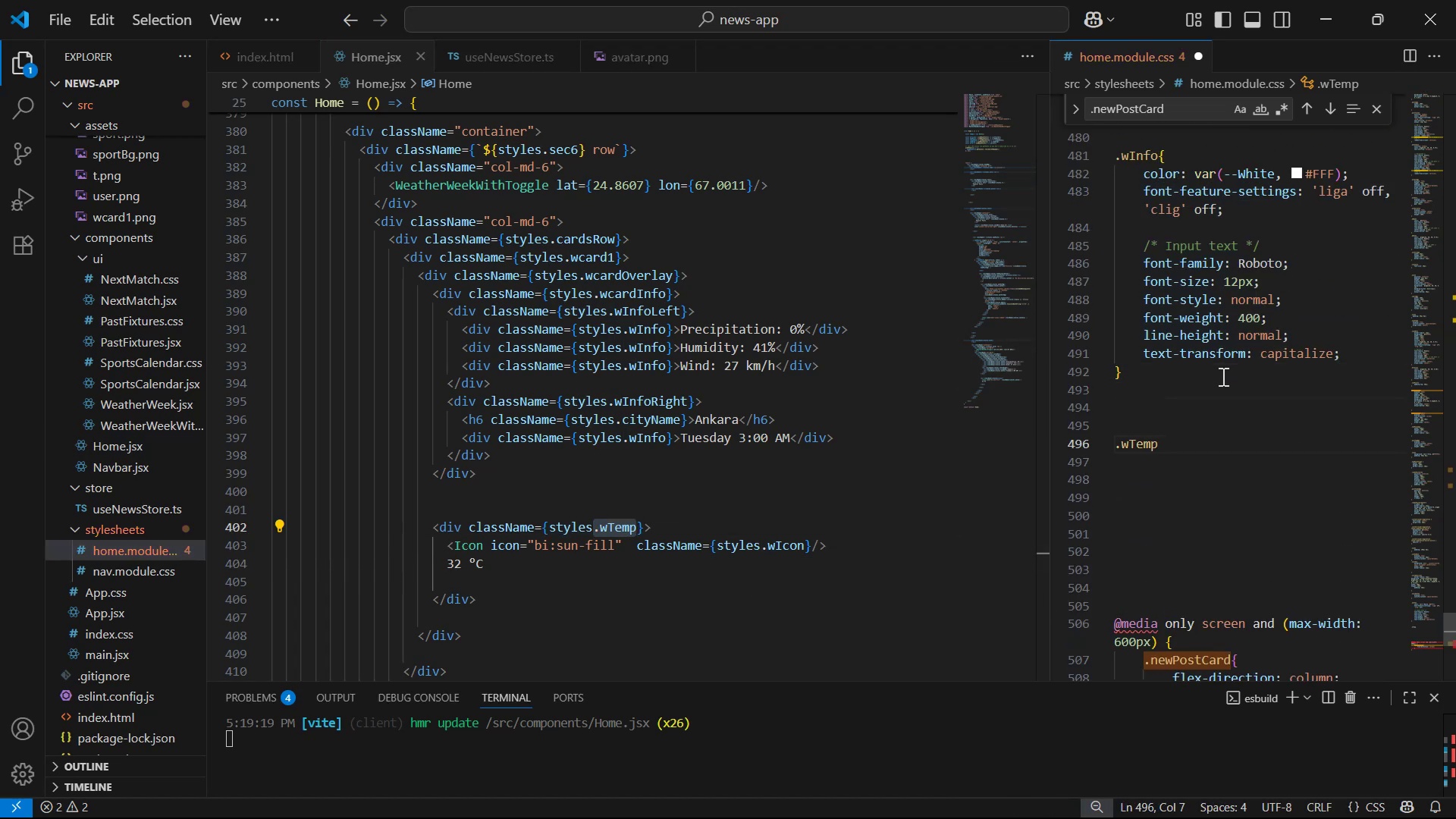 
key(Enter)
 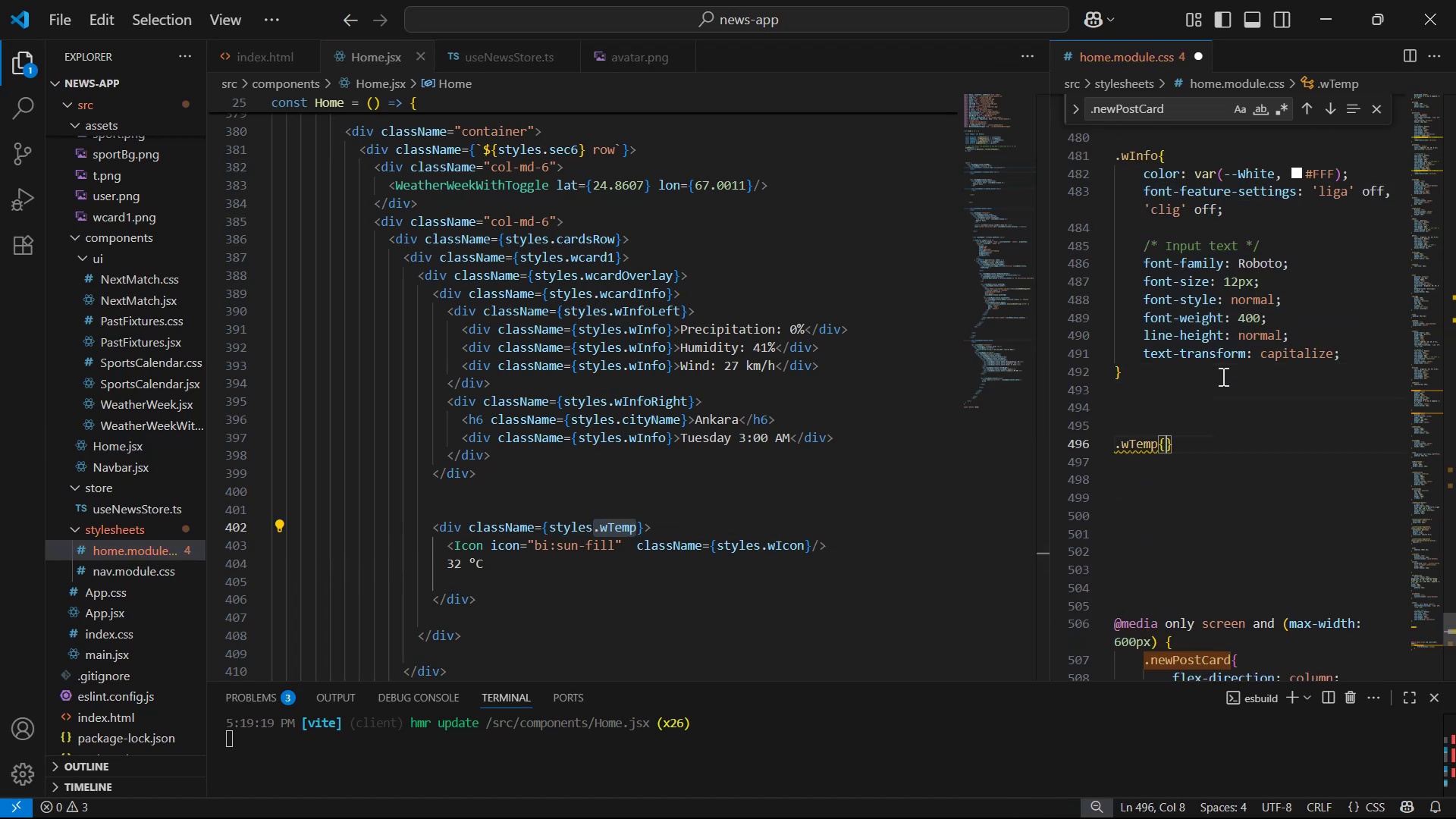 
key(Alt+Tab)
 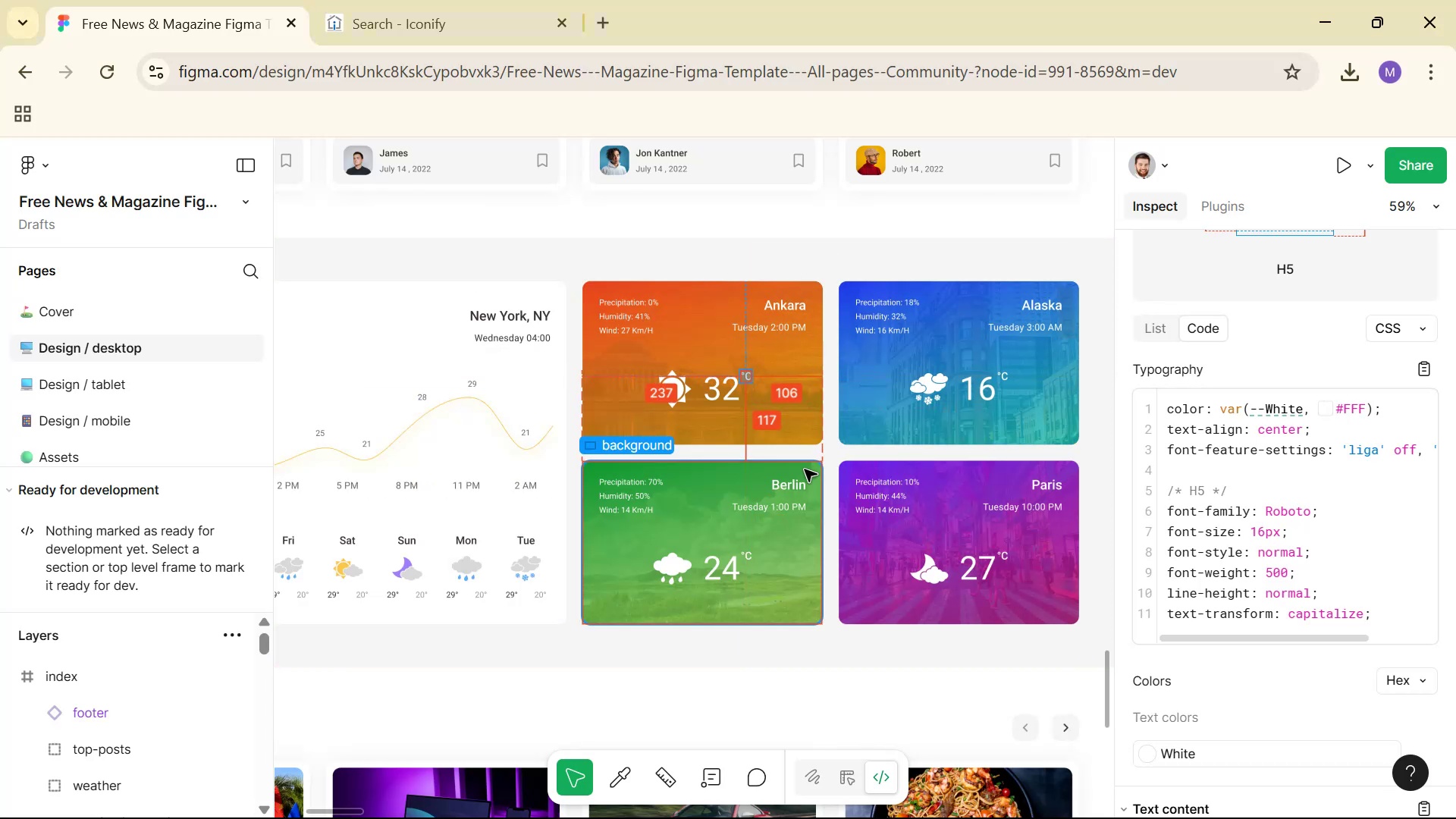 
hold_key(key=ControlLeft, duration=0.74)
left_click([728, 381])
 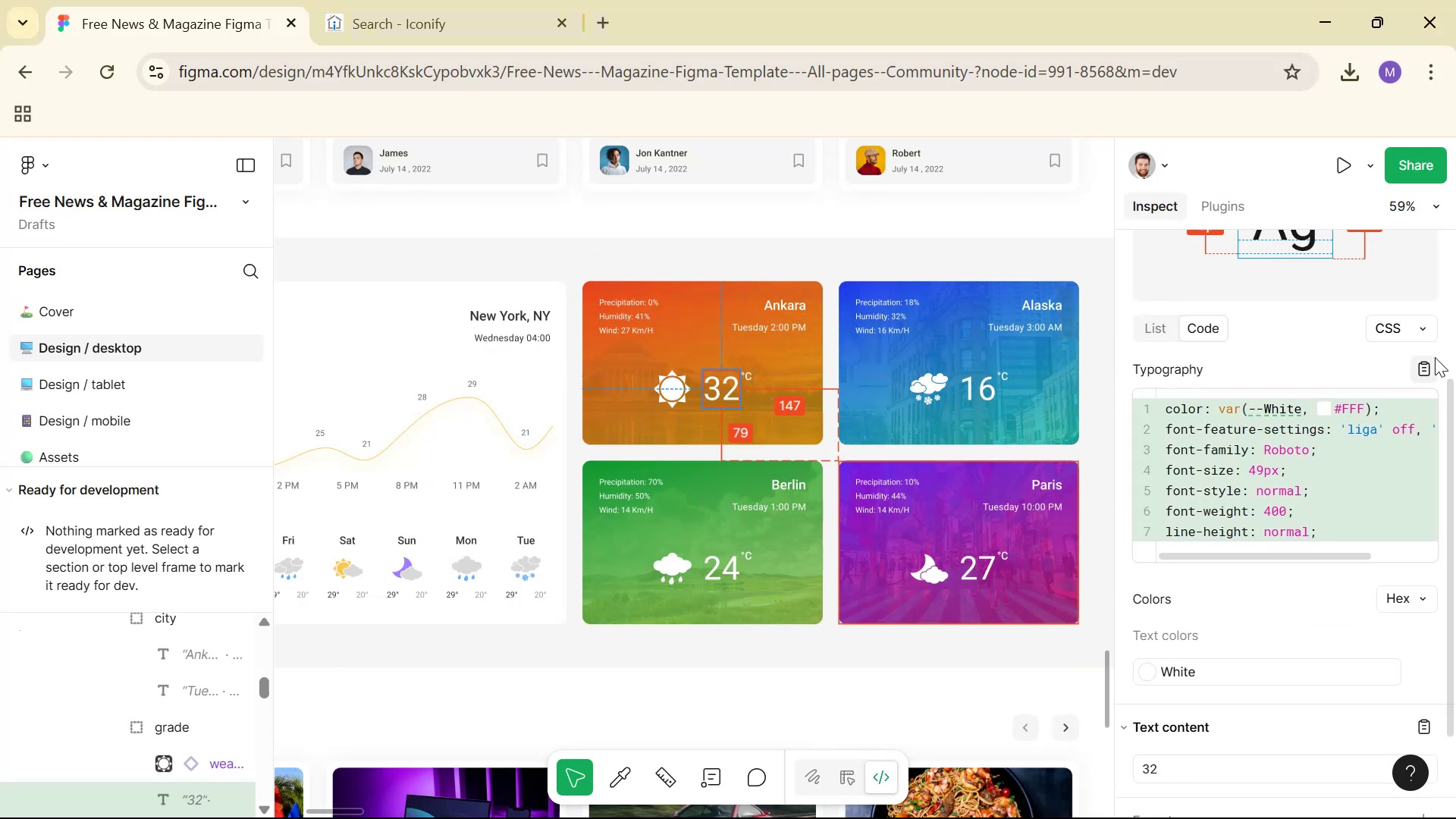 
left_click([1429, 369])
 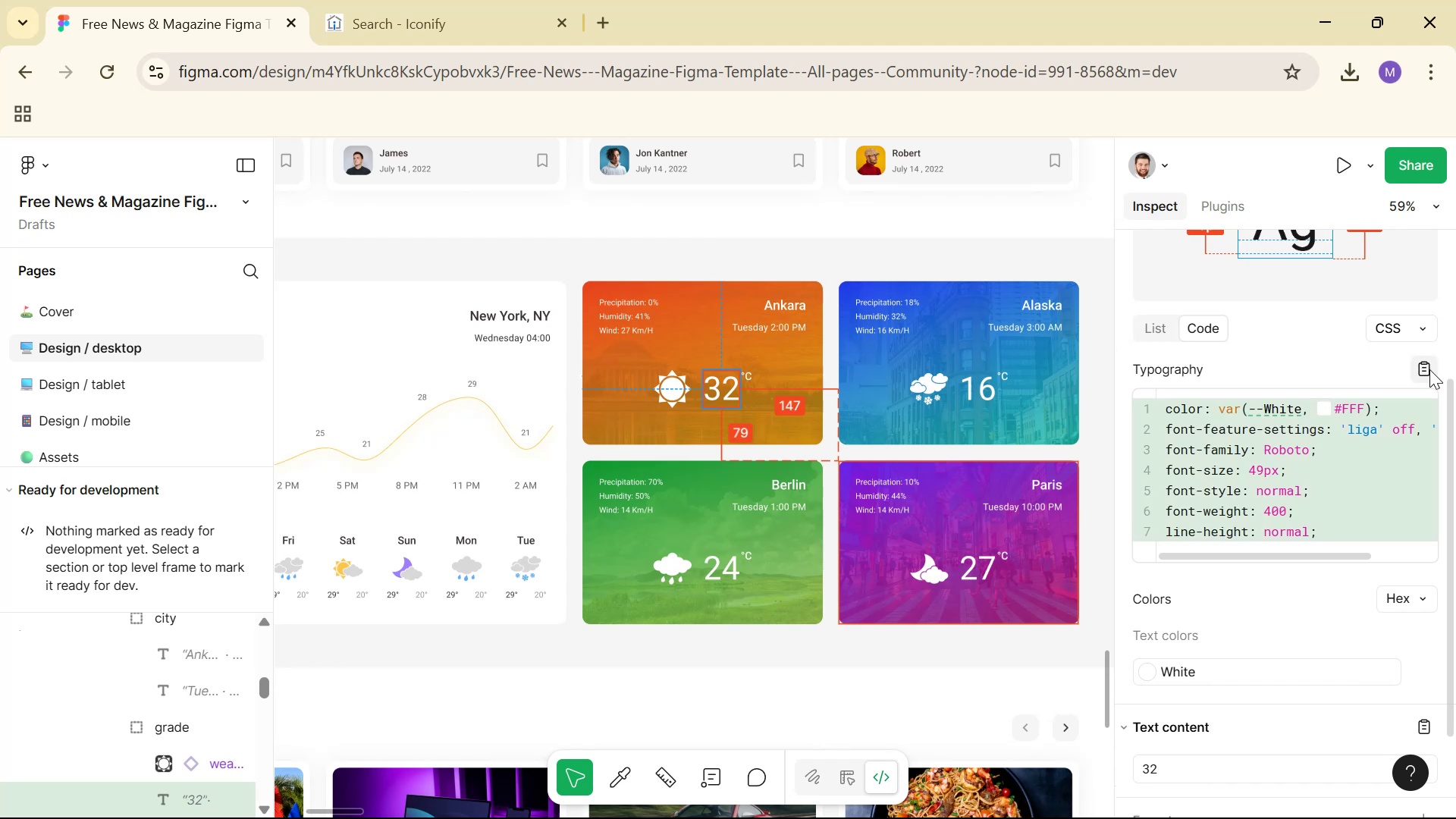 
key(Alt+AltLeft)
 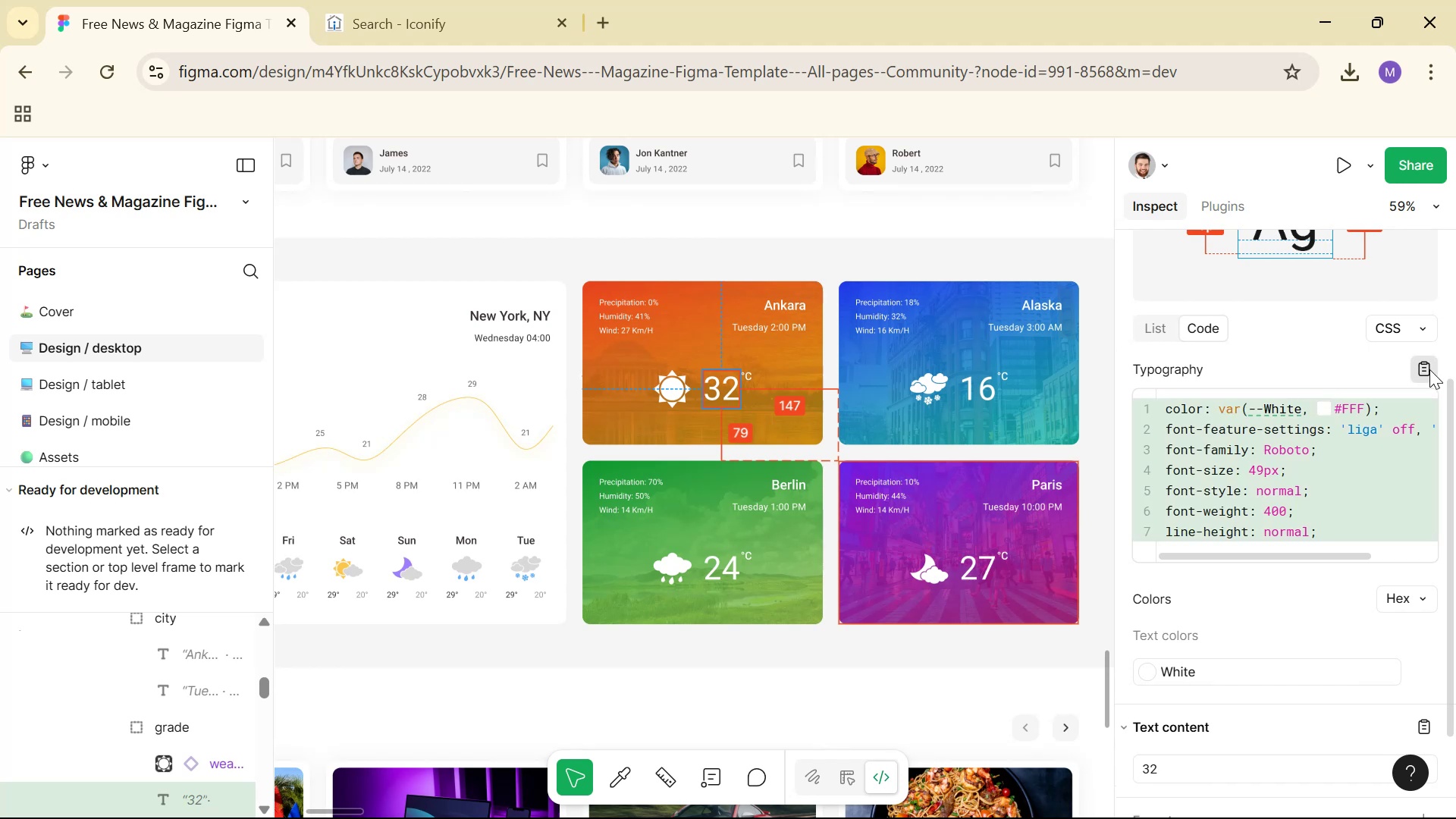 
key(Alt+Tab)
 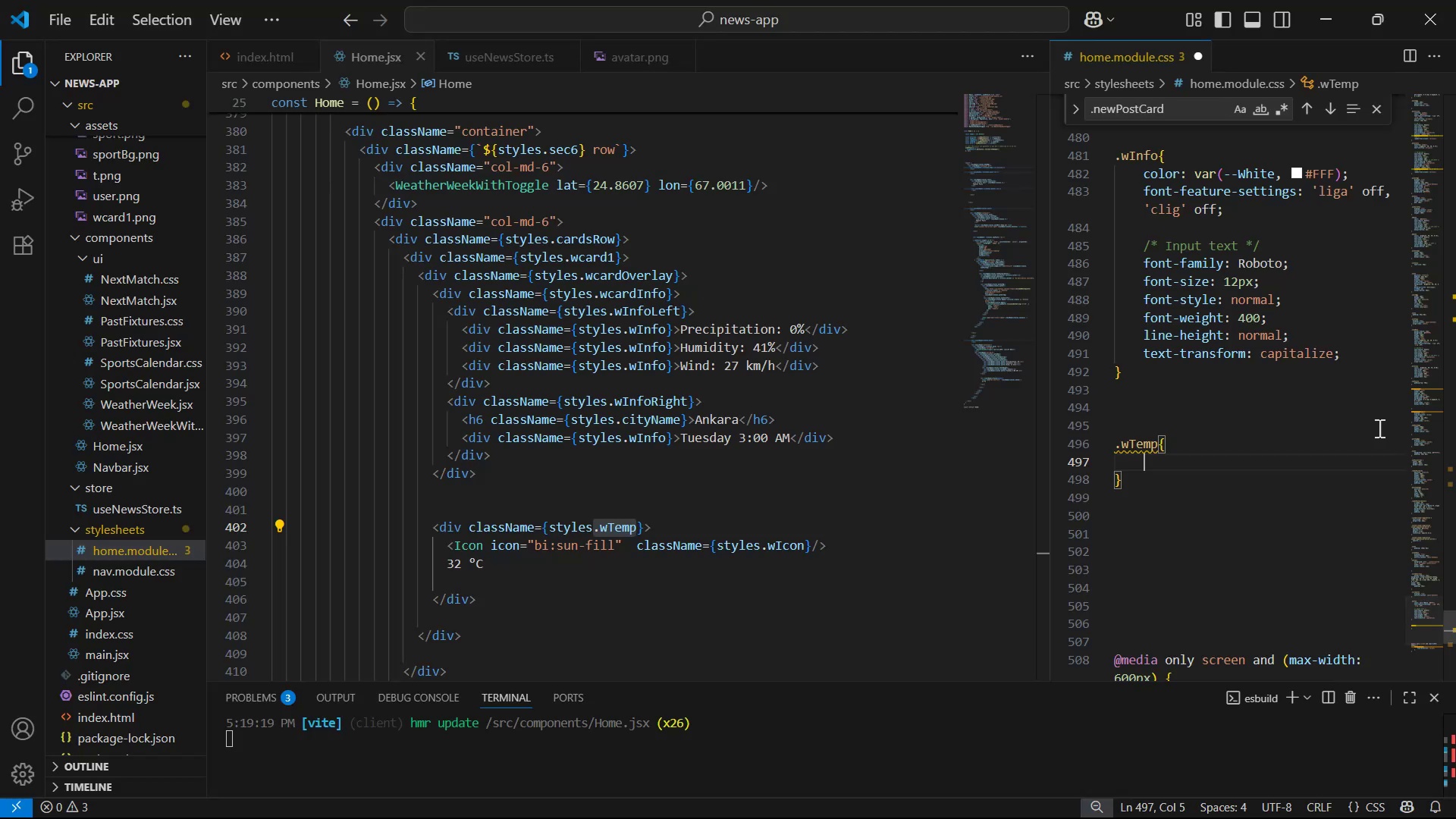 
key(Control+V)
 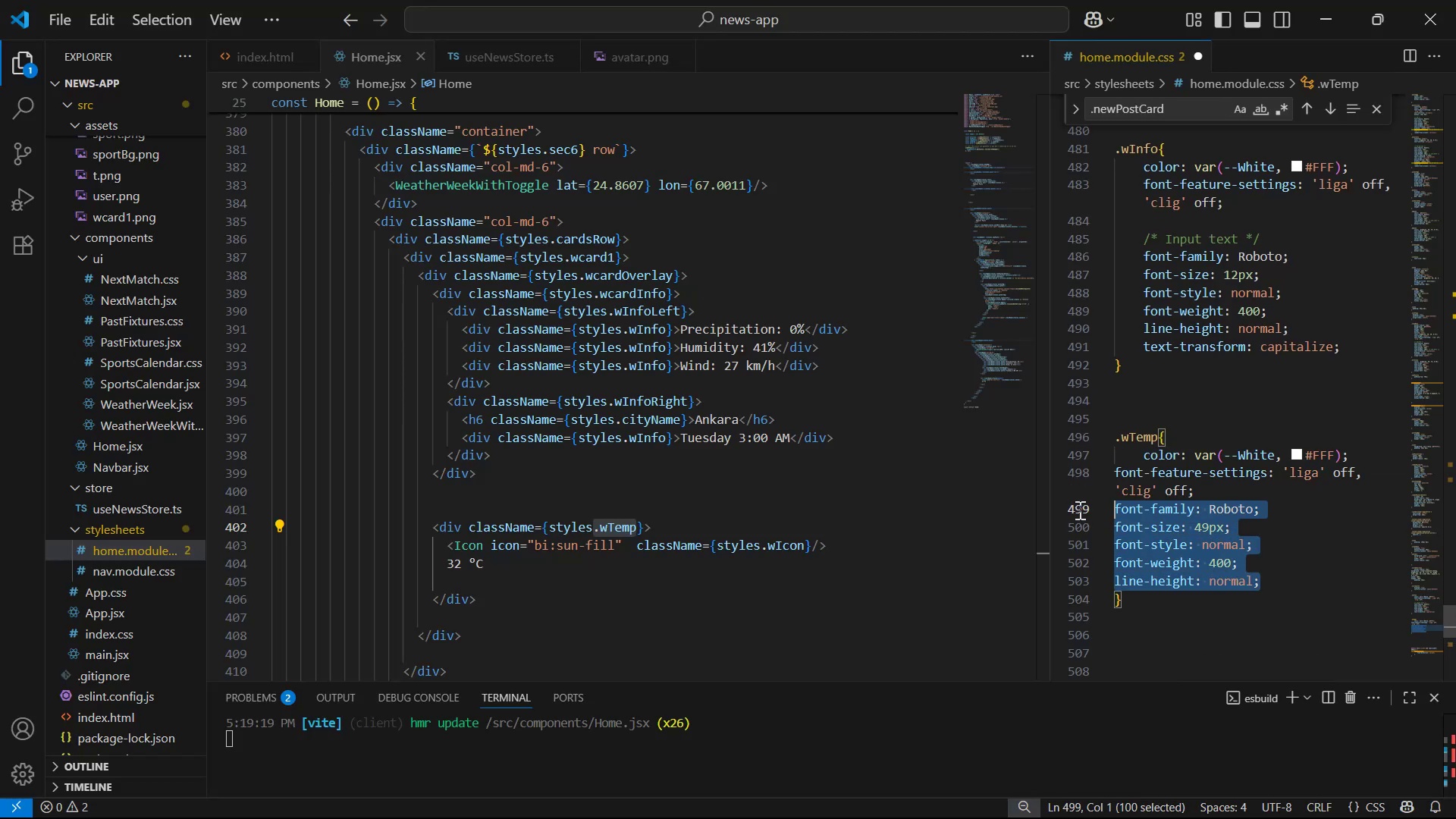 
key(Tab)
 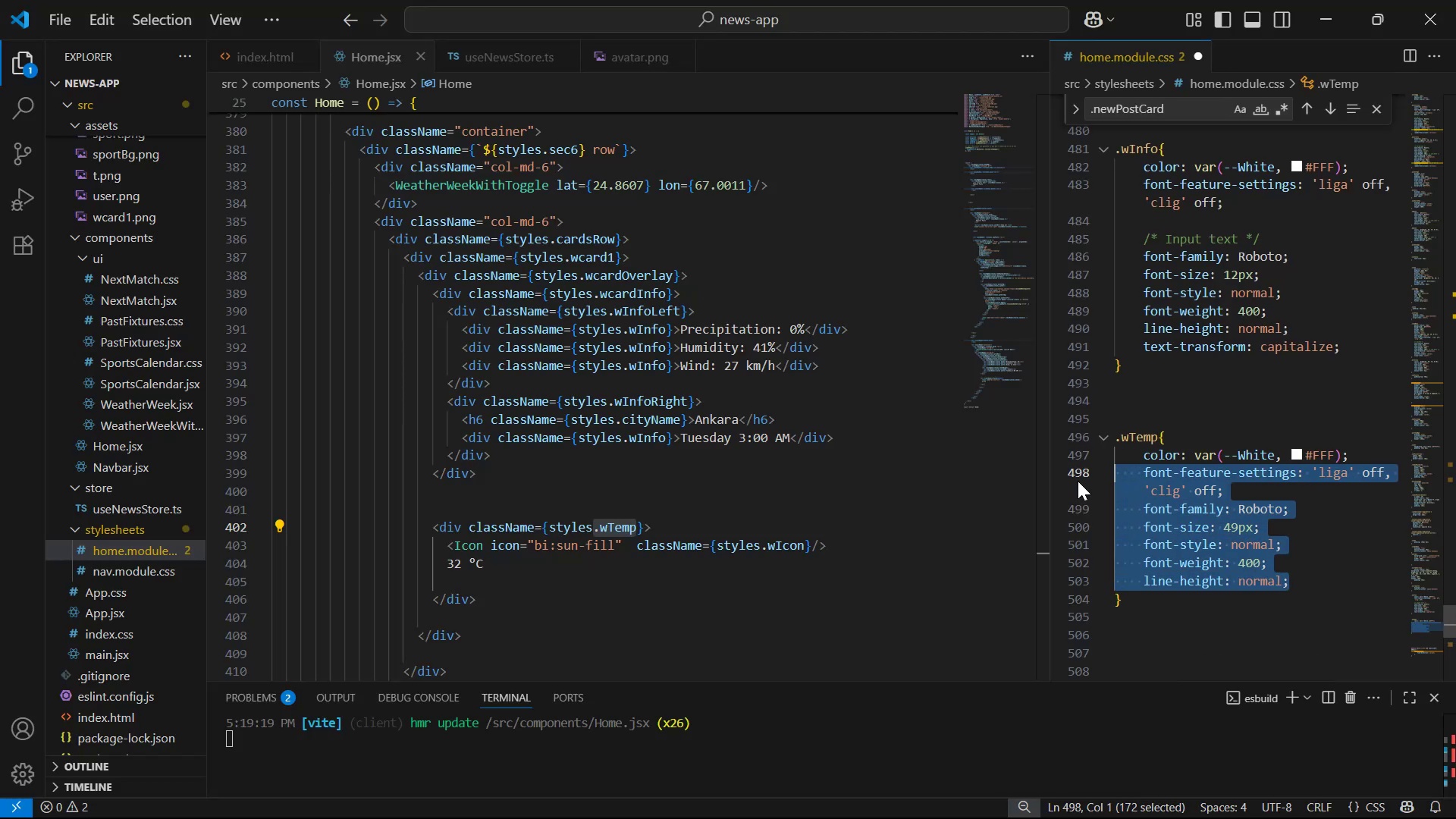 
key(Control+S)
 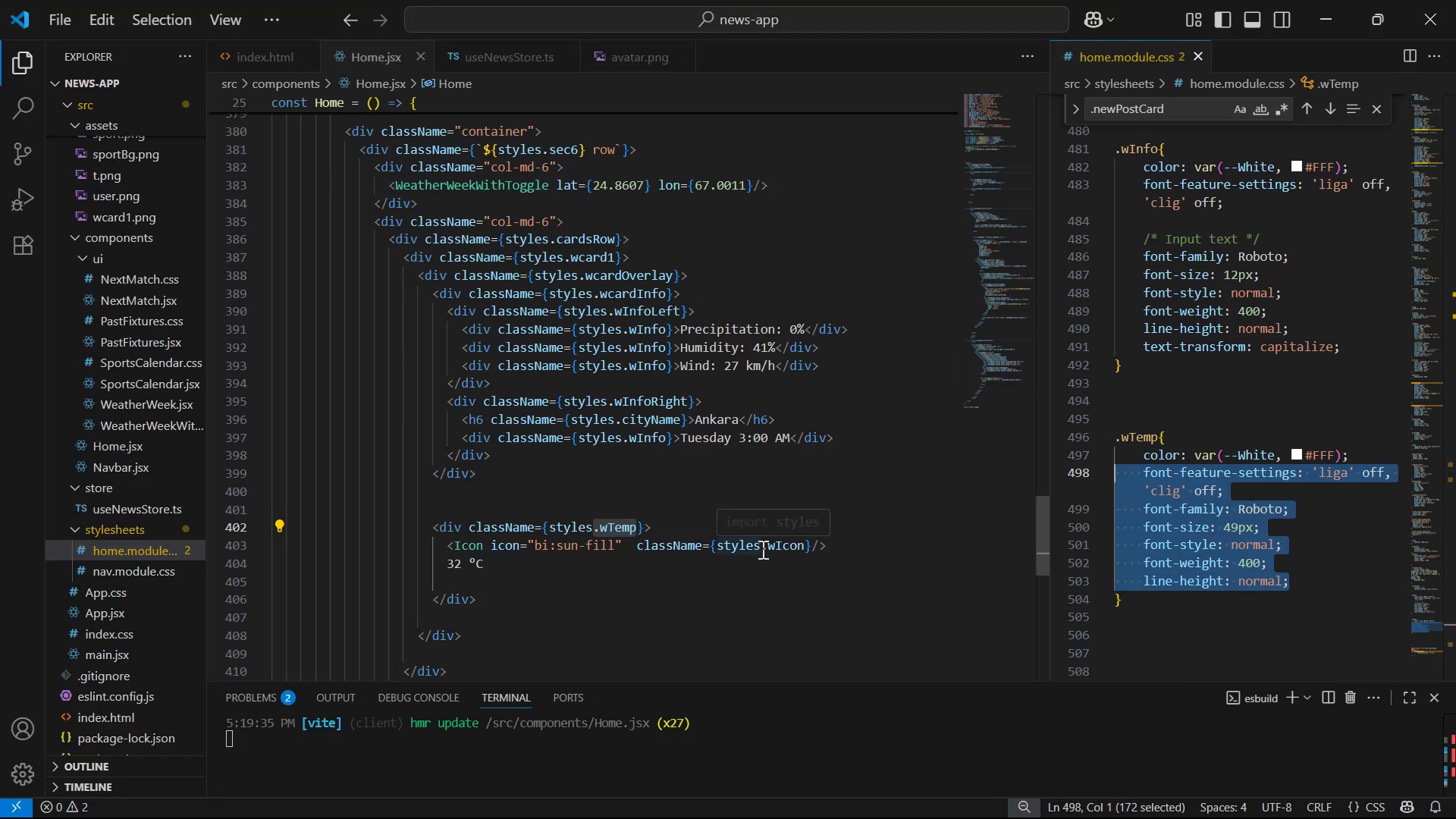 
wait(5.29)
 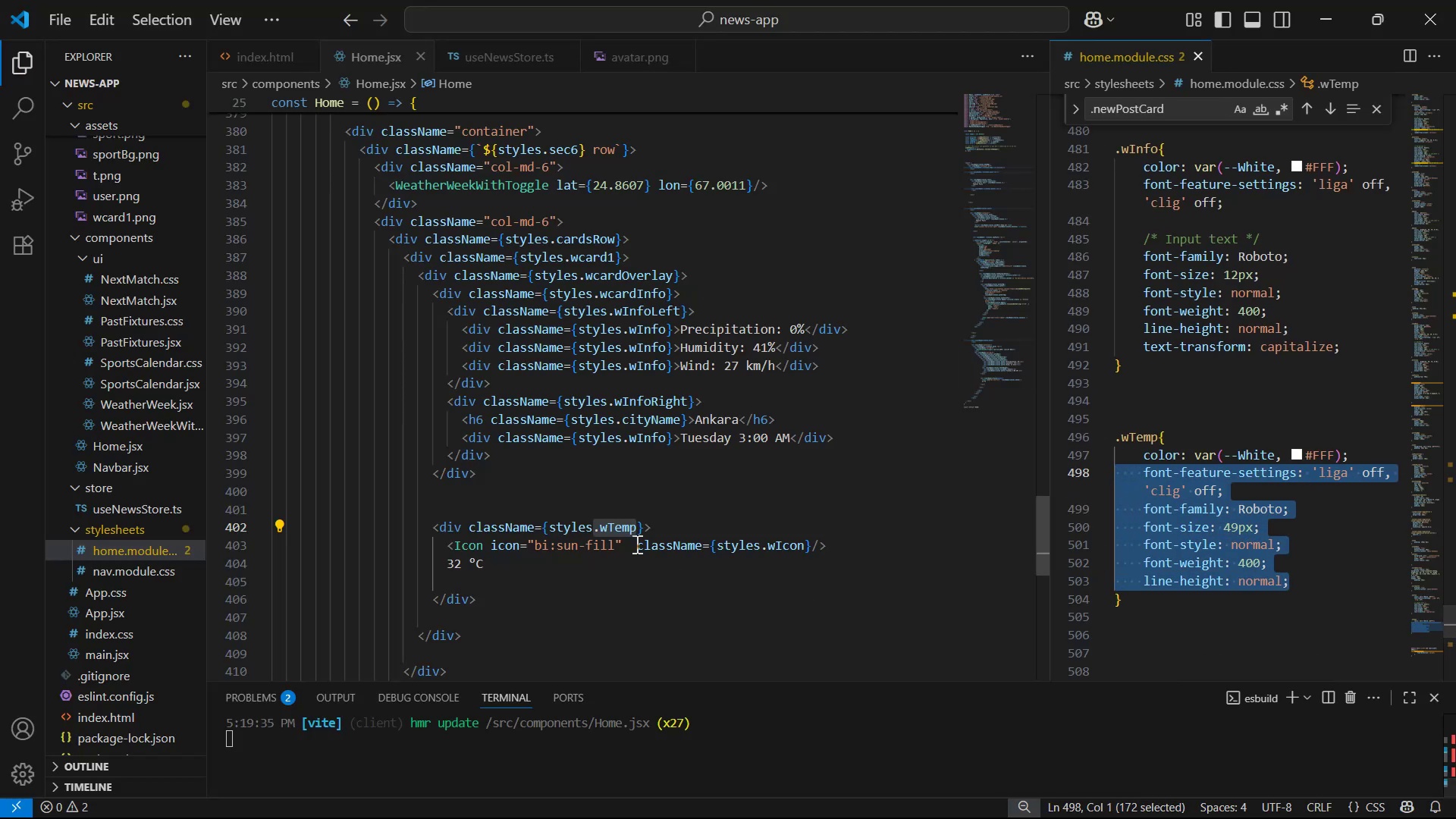 
key(Control+C)
 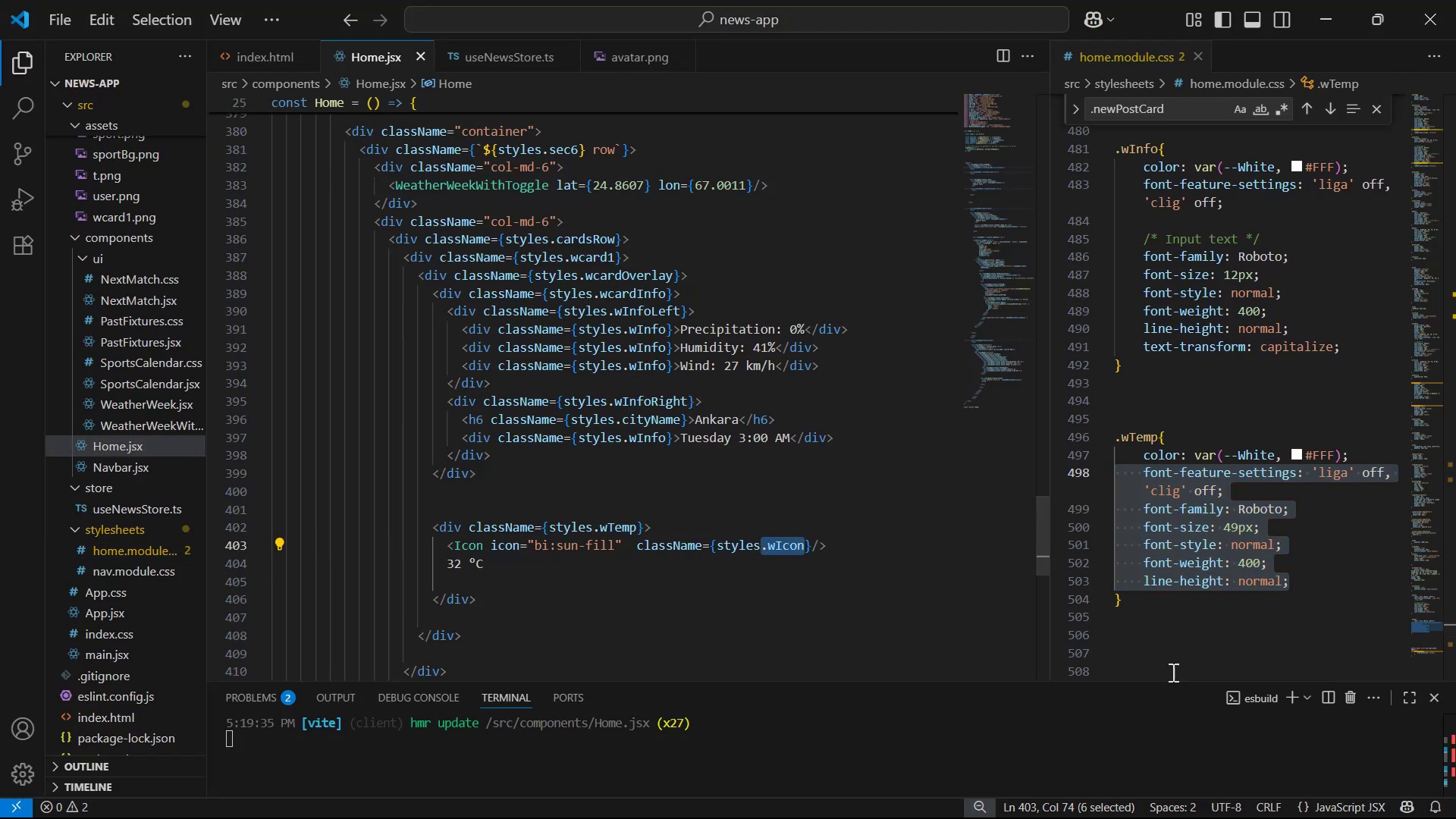 
left_click([1172, 635])
 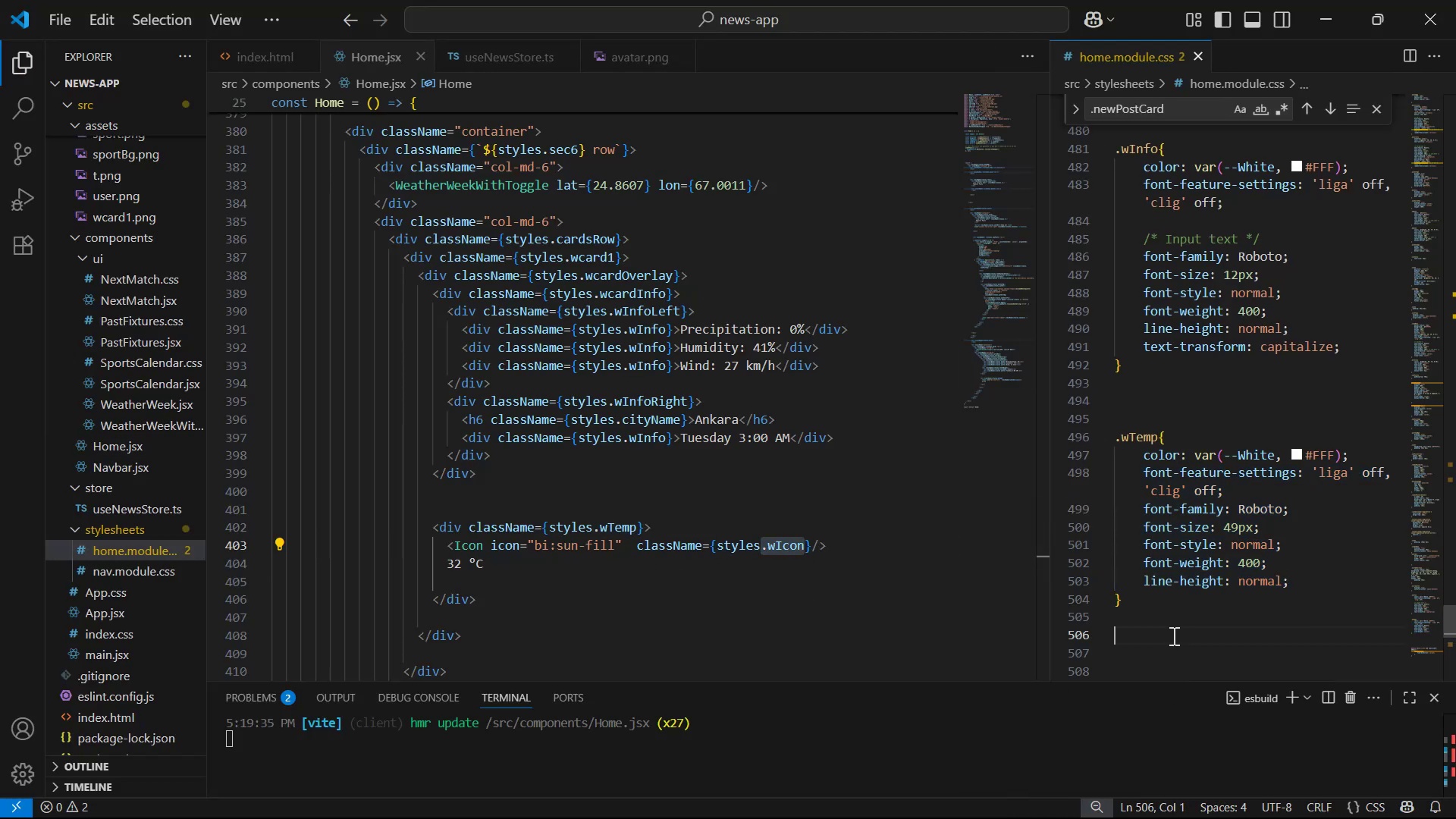 
key(Control+V)
 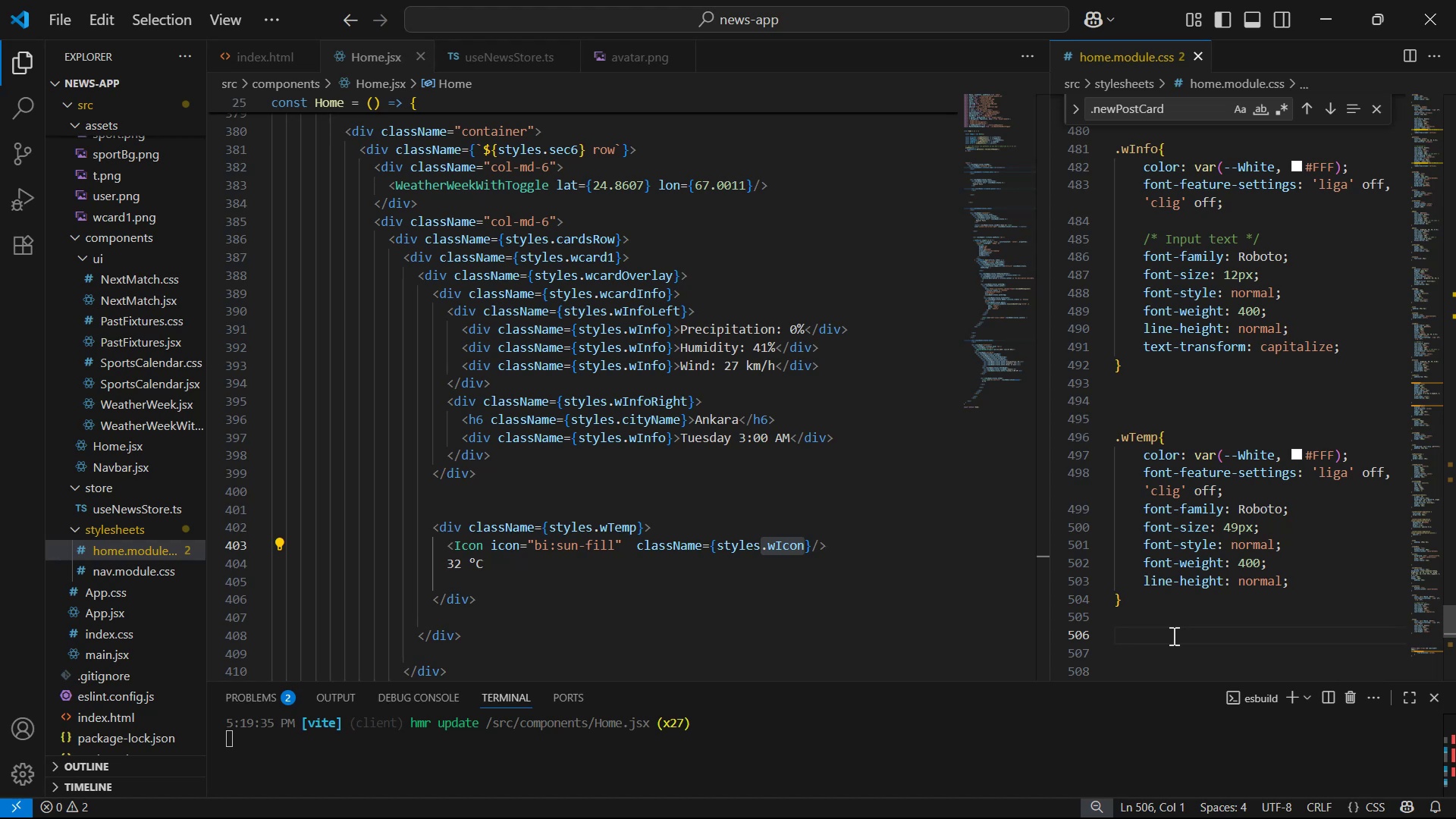 
key(Shift+BracketLeft)
 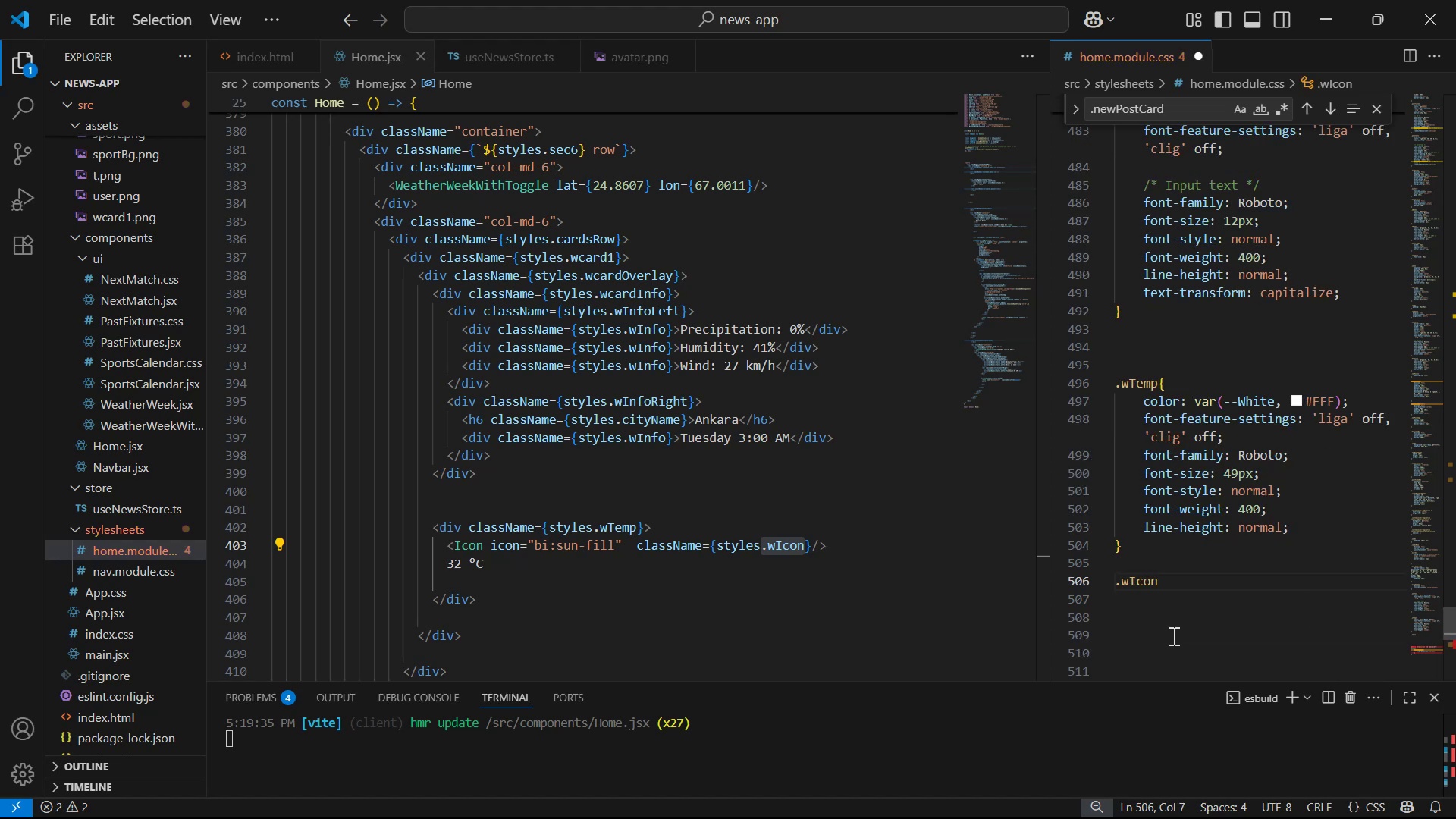 
key(Shift+Enter)
 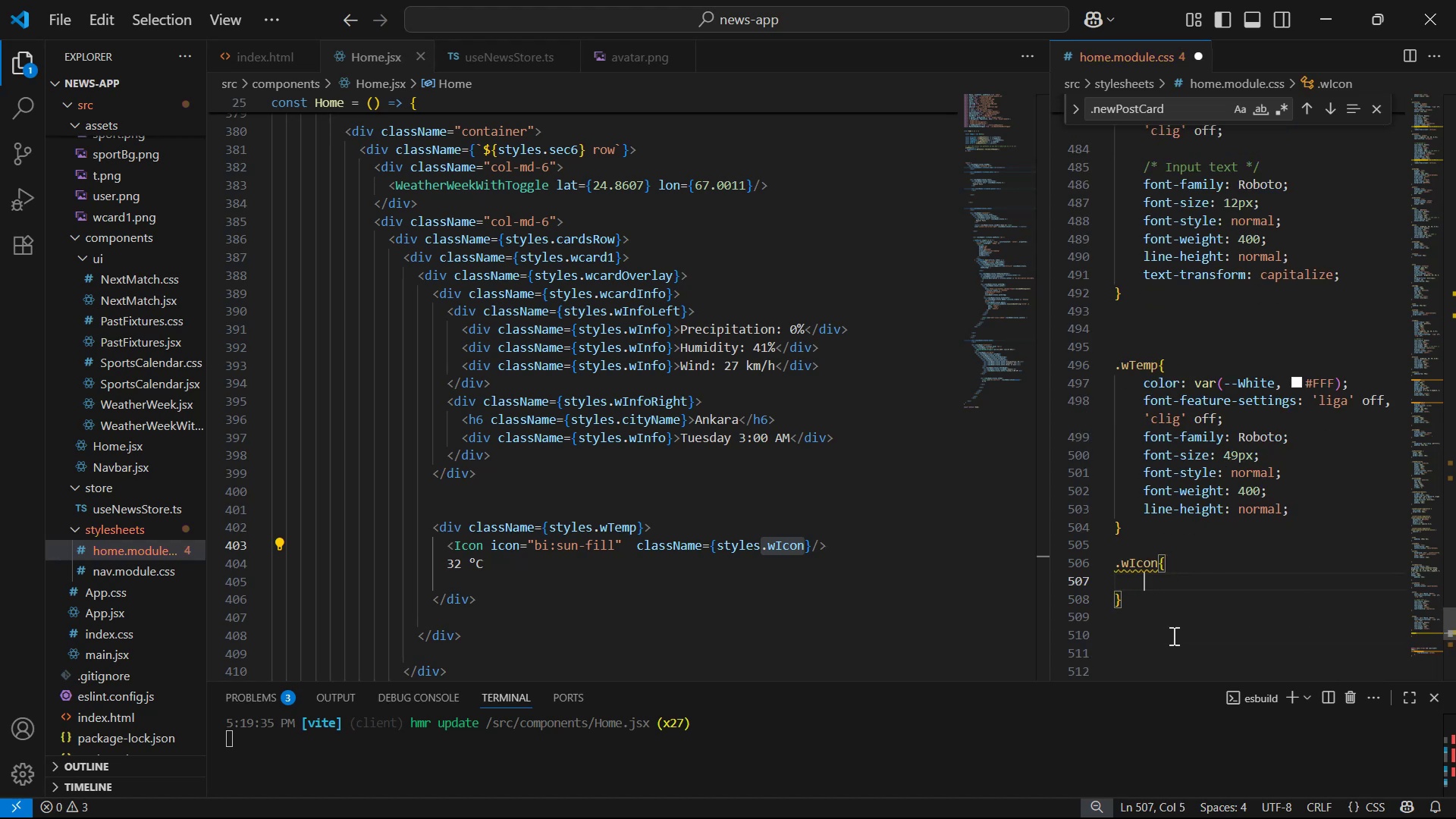 
key(Alt+Tab)
 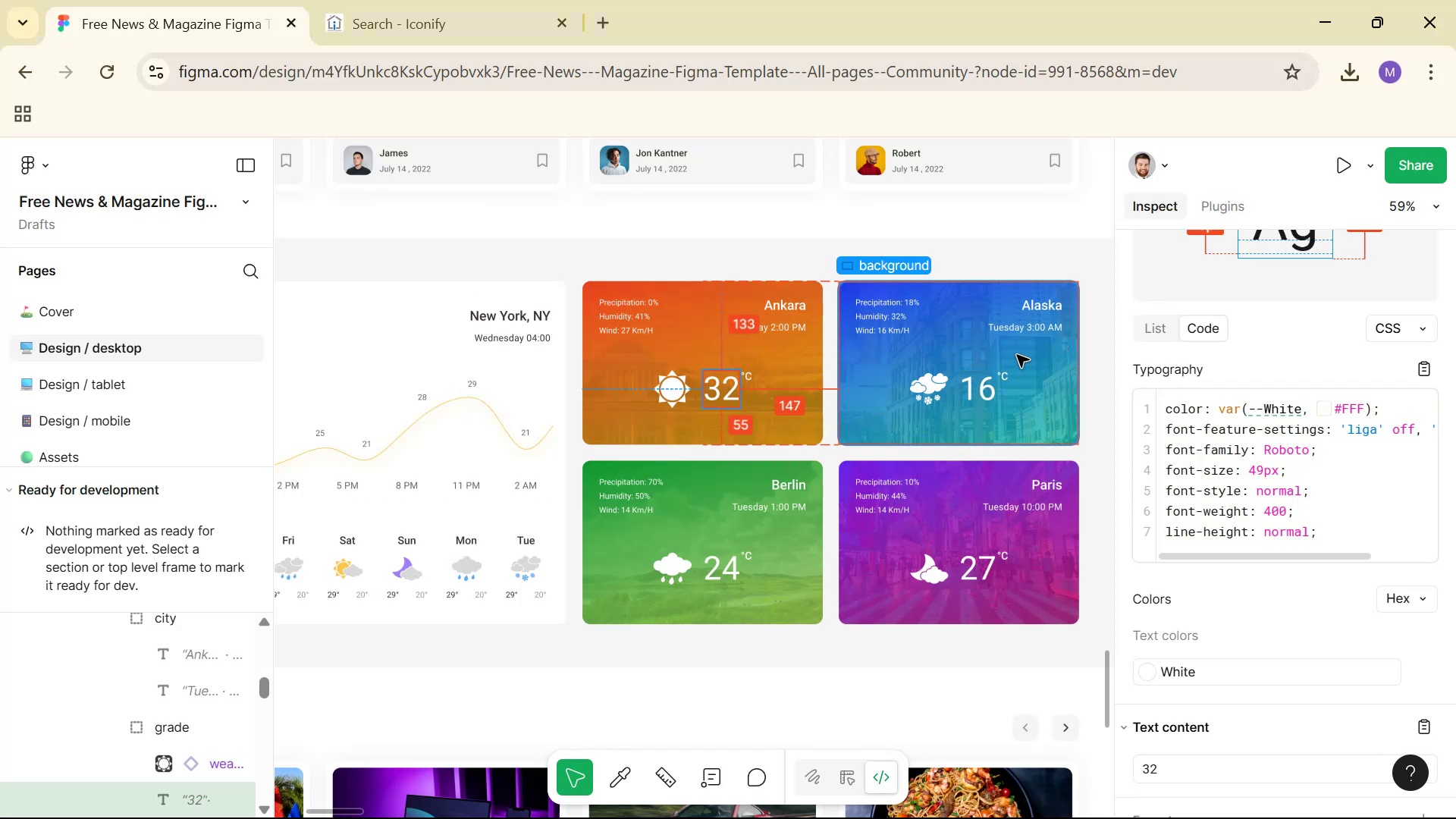 
wait(7.36)
 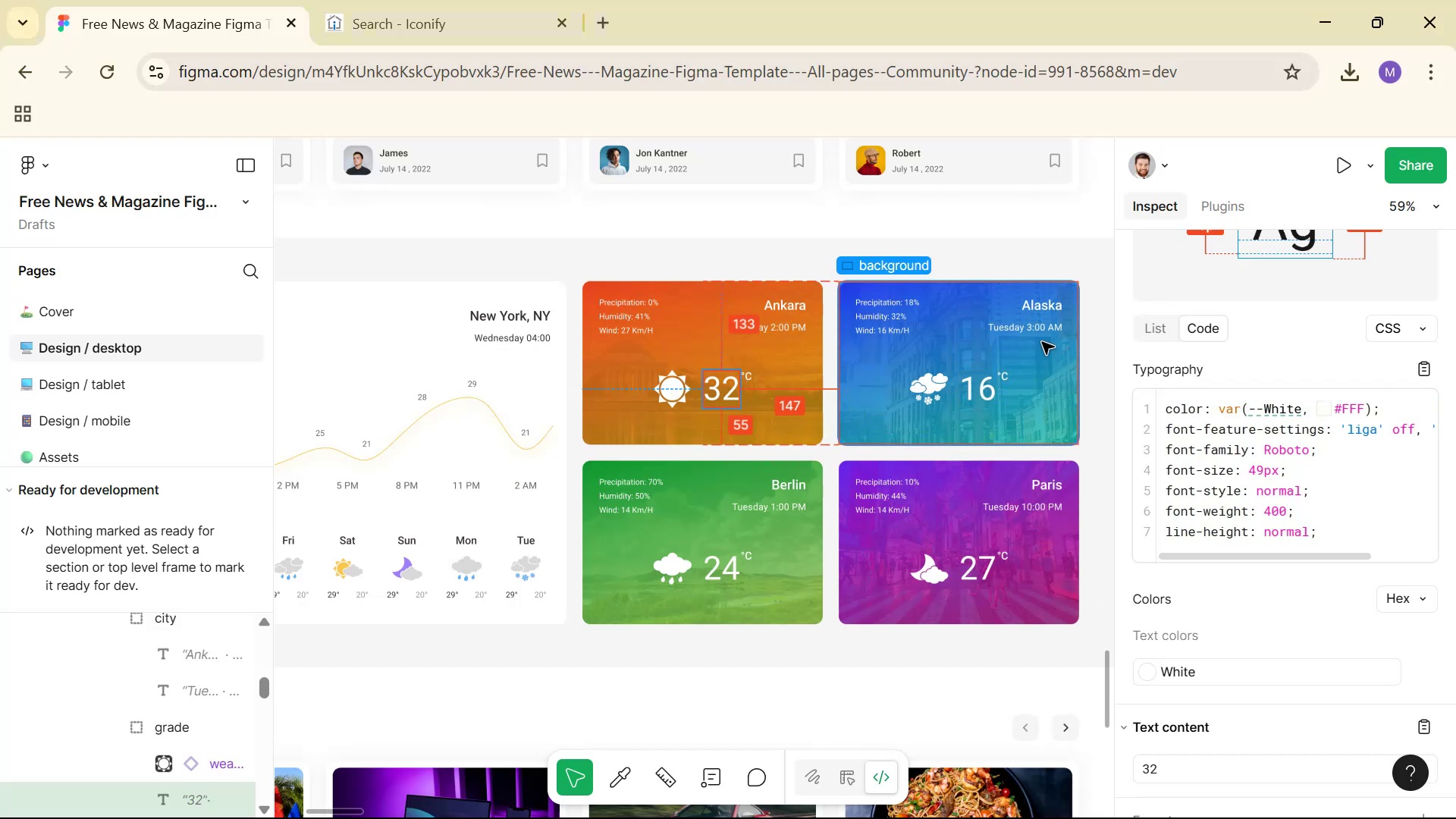 
left_click([1021, 324])
 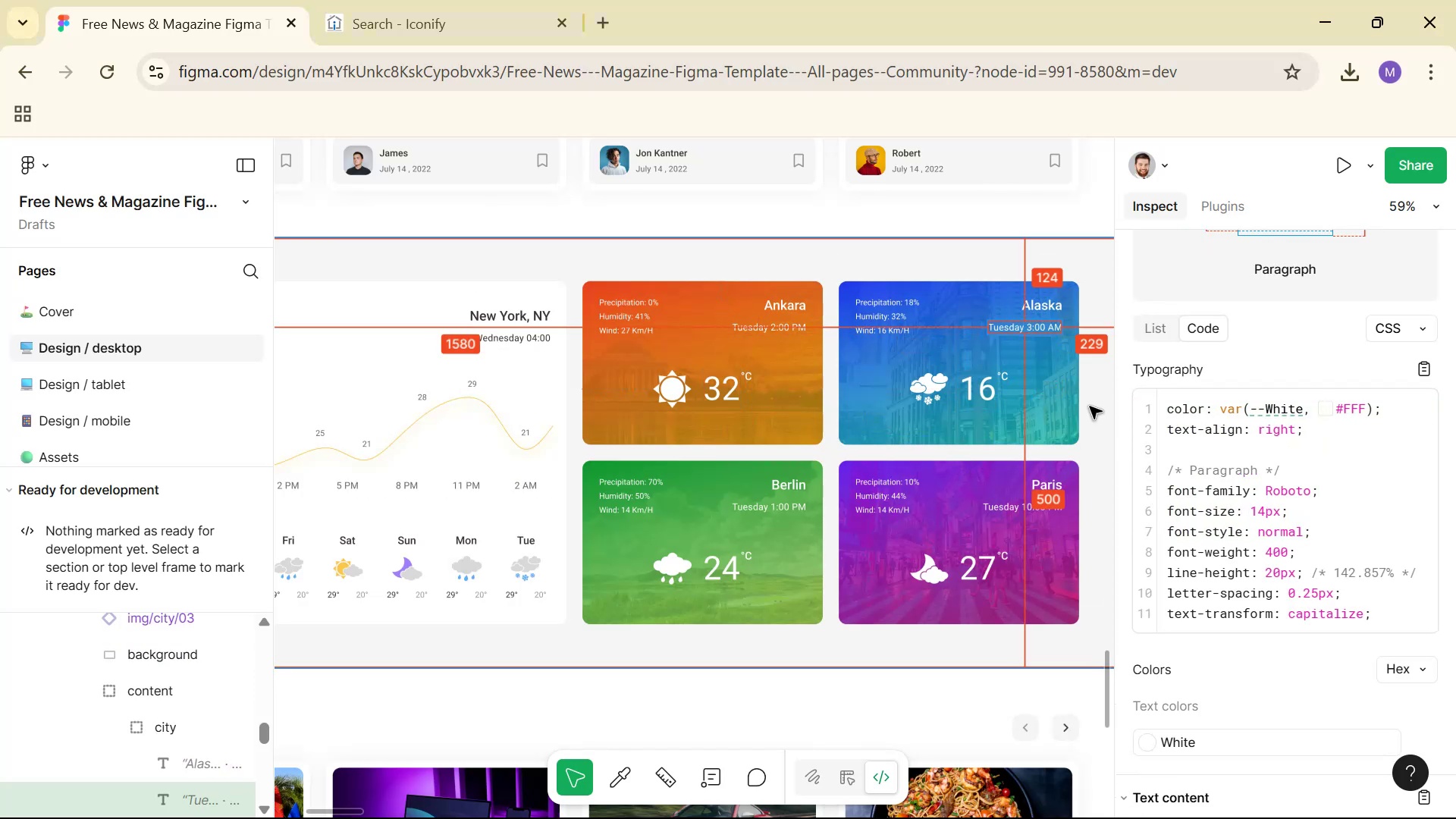 
key(Alt+AltLeft)
 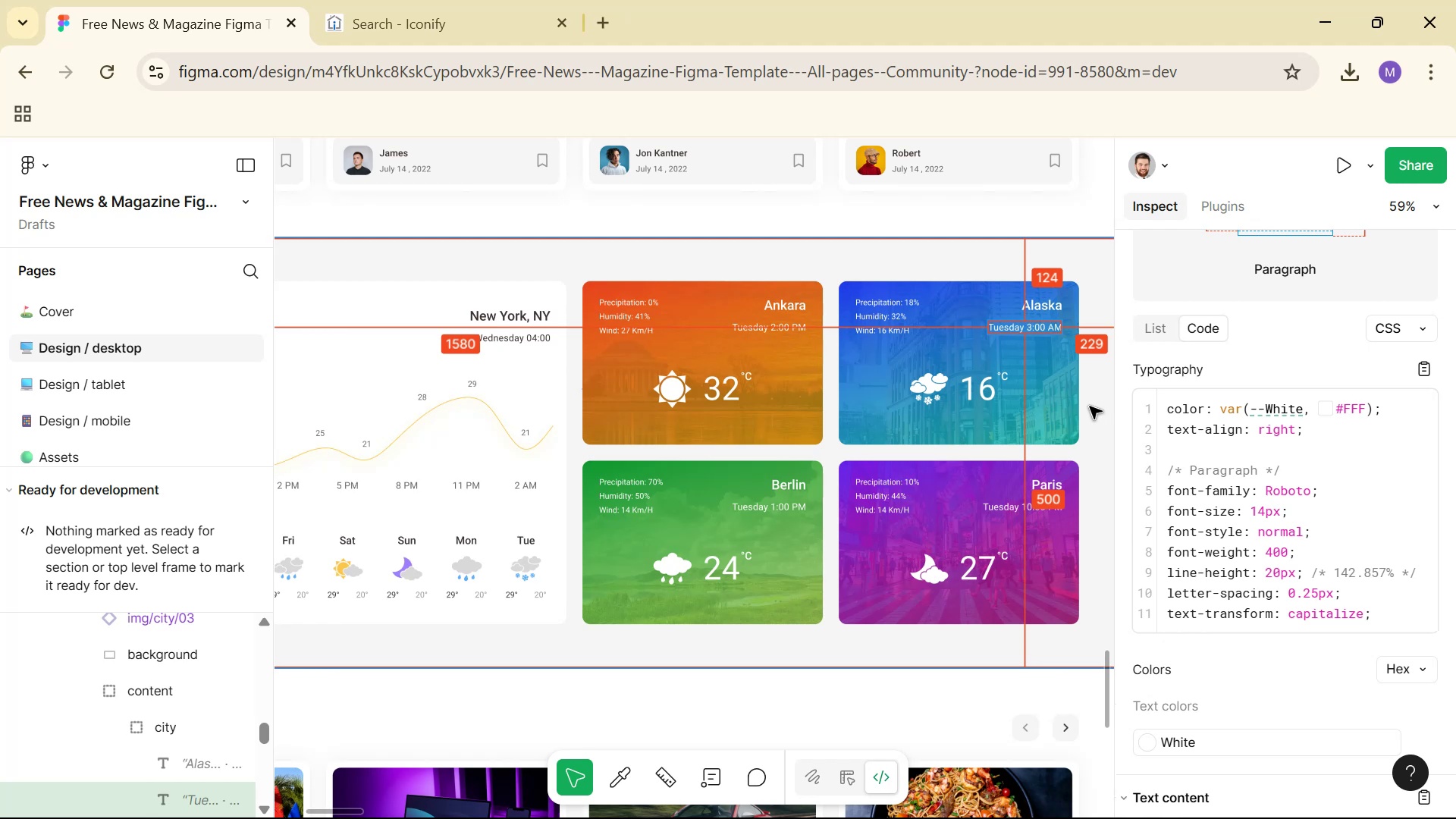 
key(Alt+Tab)
 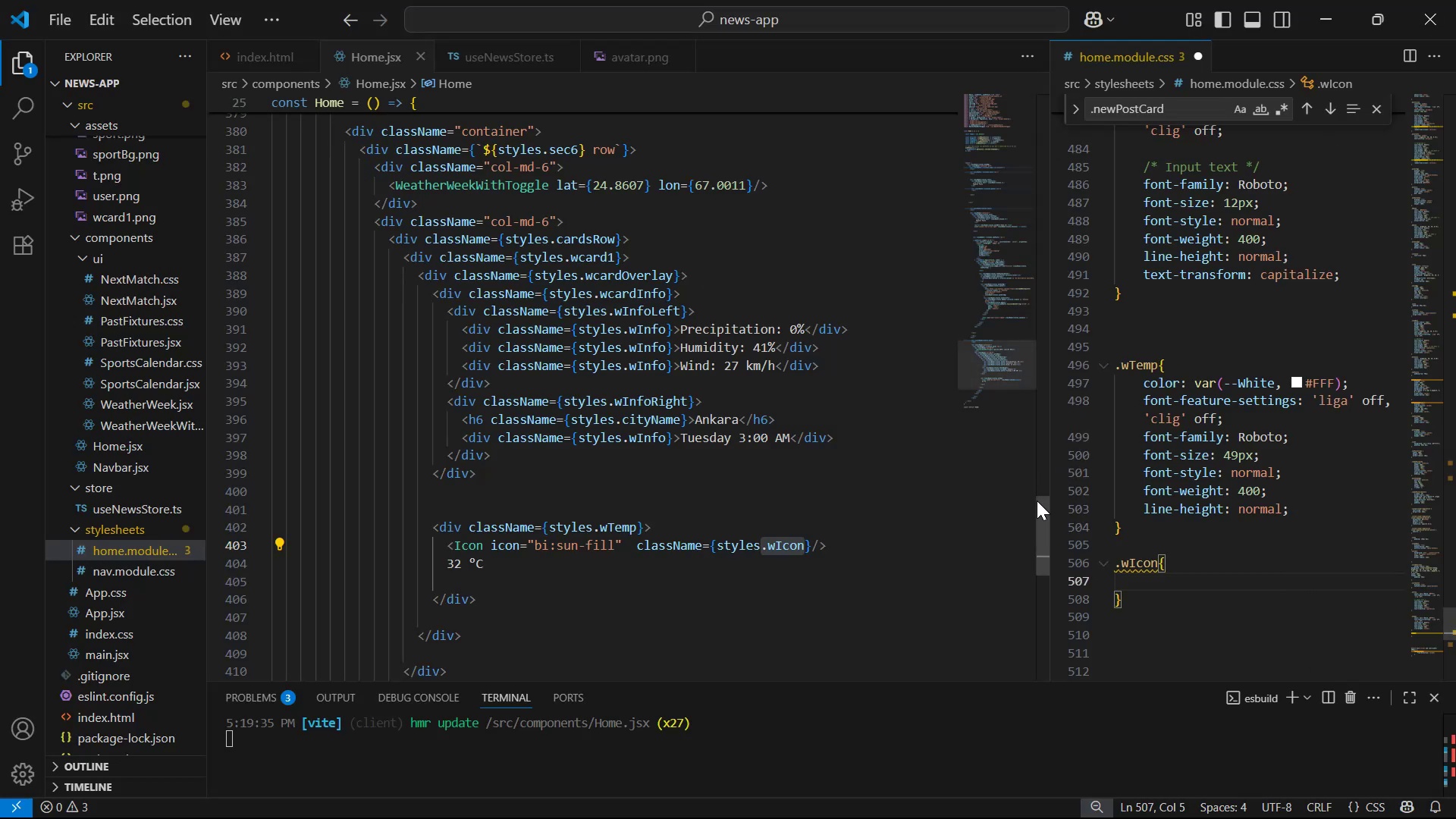 
key(Alt+AltLeft)
 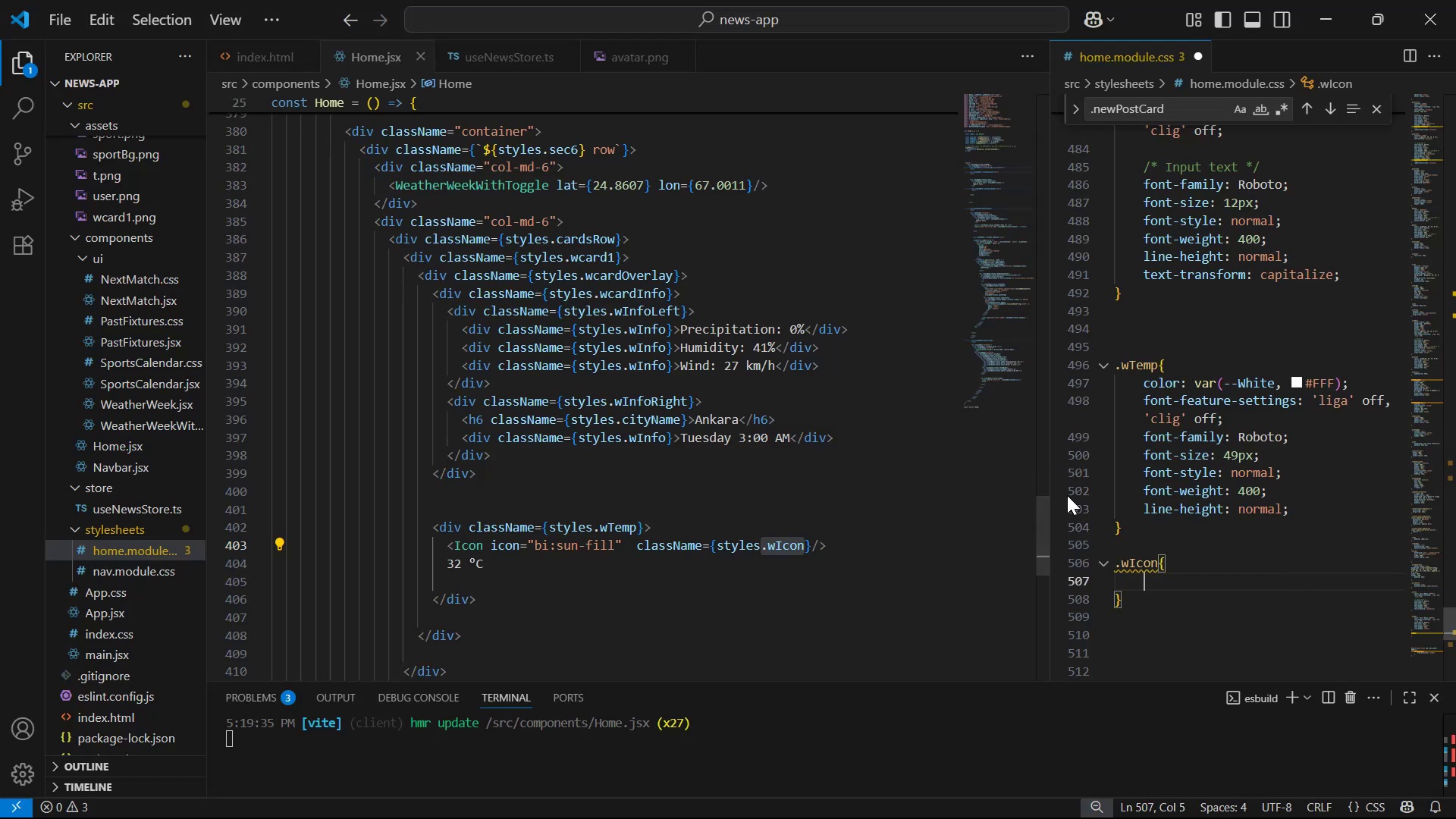 
key(Alt+Tab)
 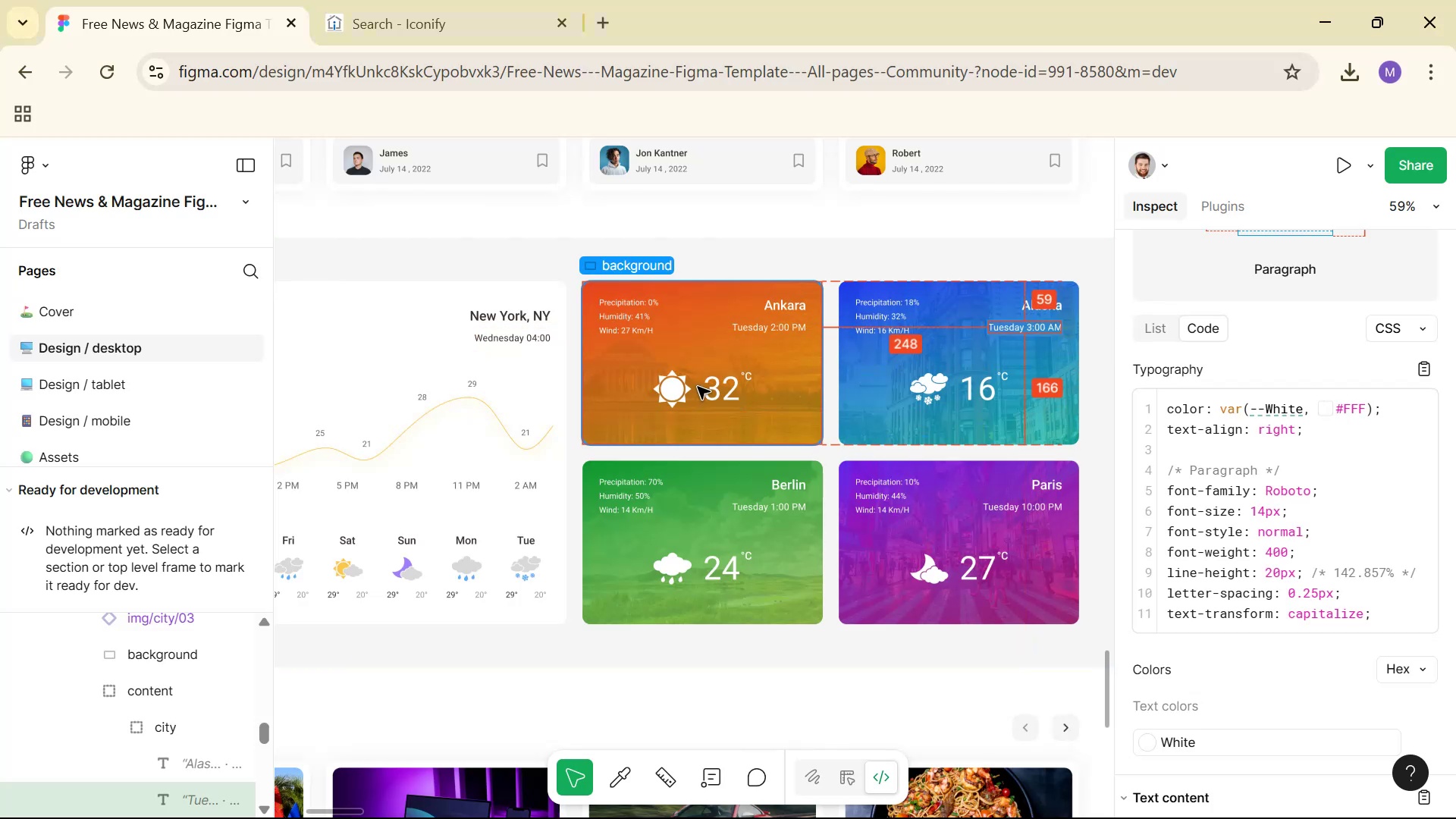 
left_click([688, 399])
 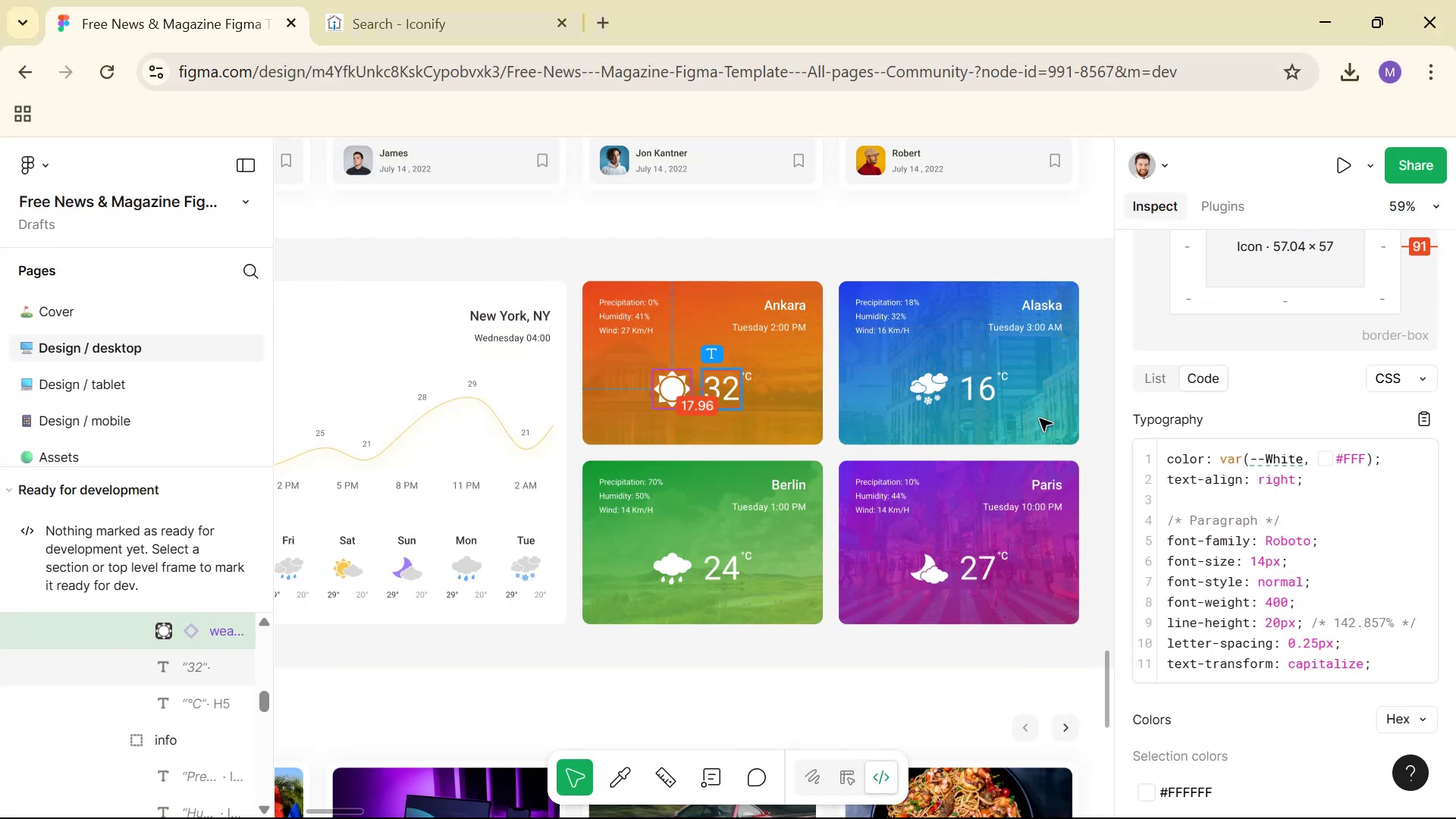 
mouse_move([1424, 404])
 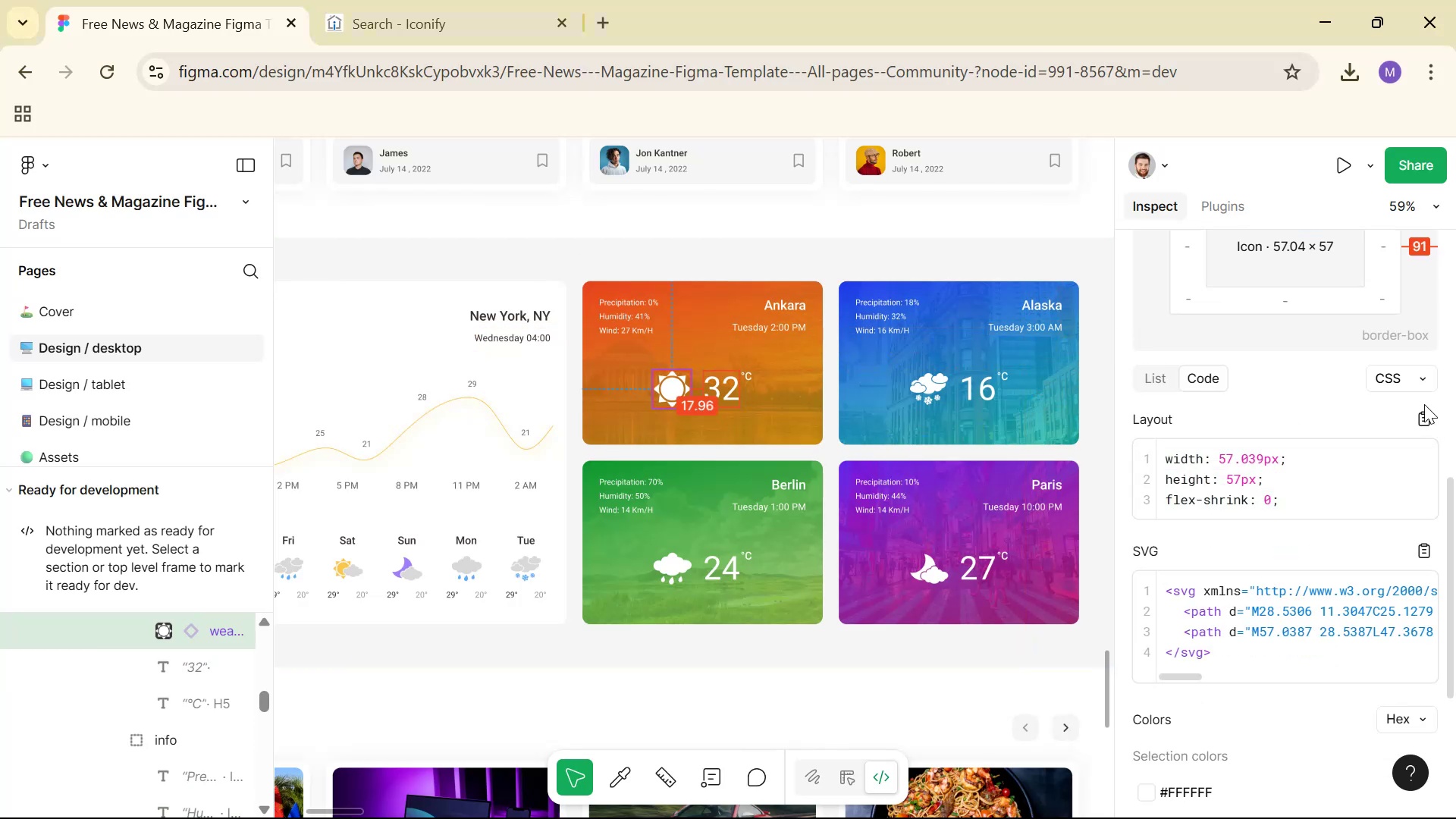 
hold_key(key=AltLeft, duration=0.45)
 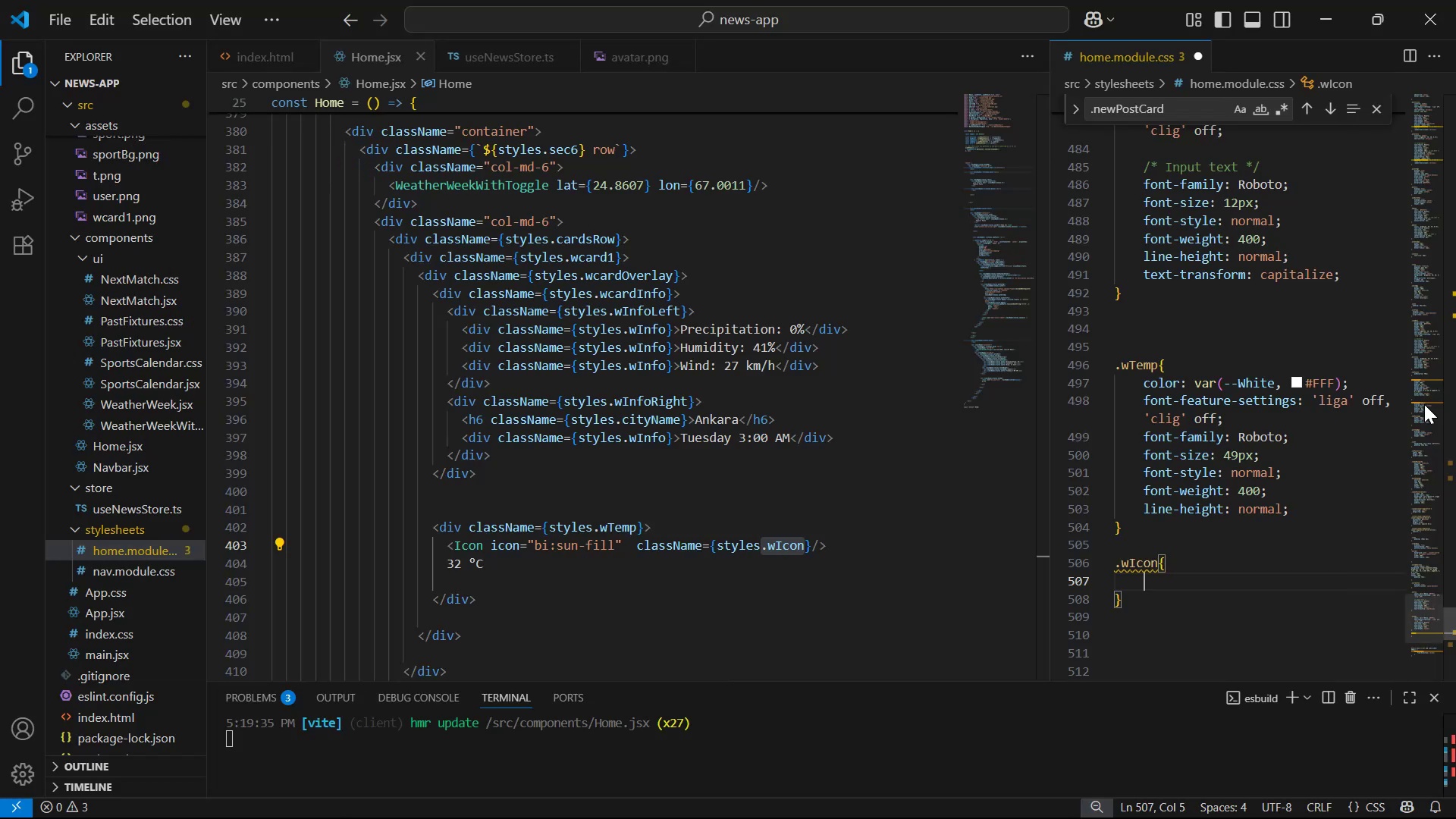 
key(Tab)
type(fo)
 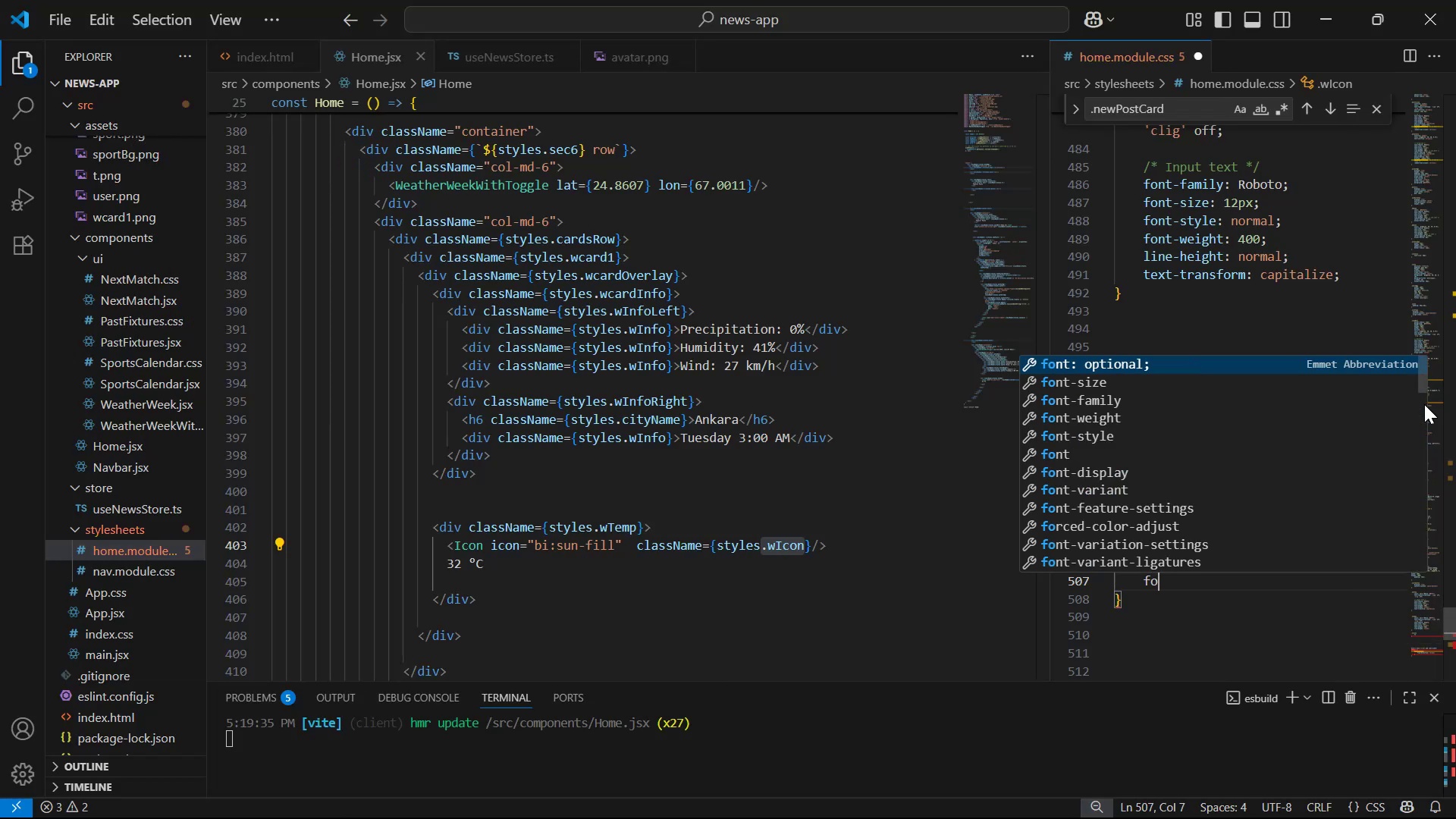 
key(ArrowDown)
 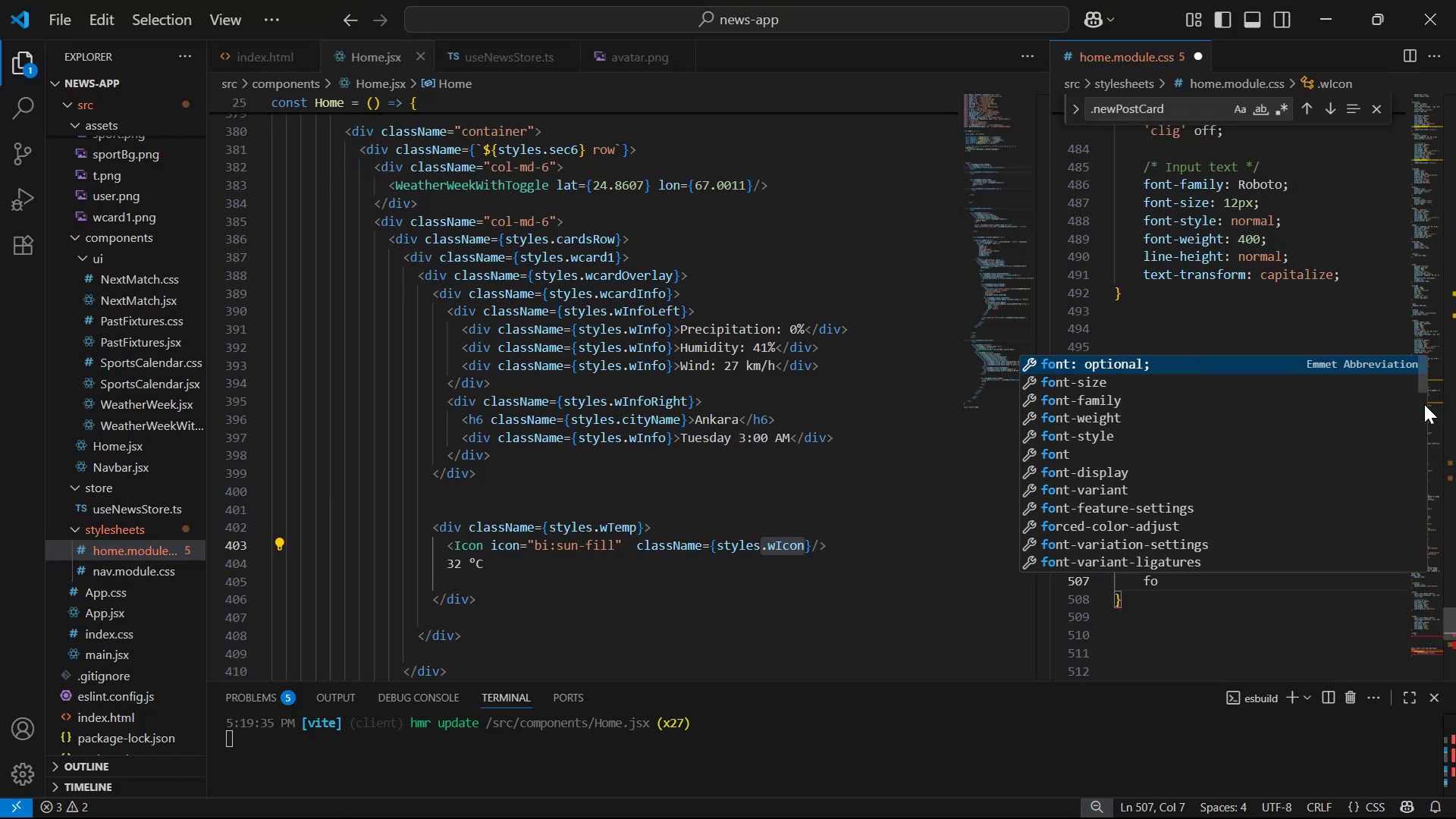 
key(ArrowDown)
 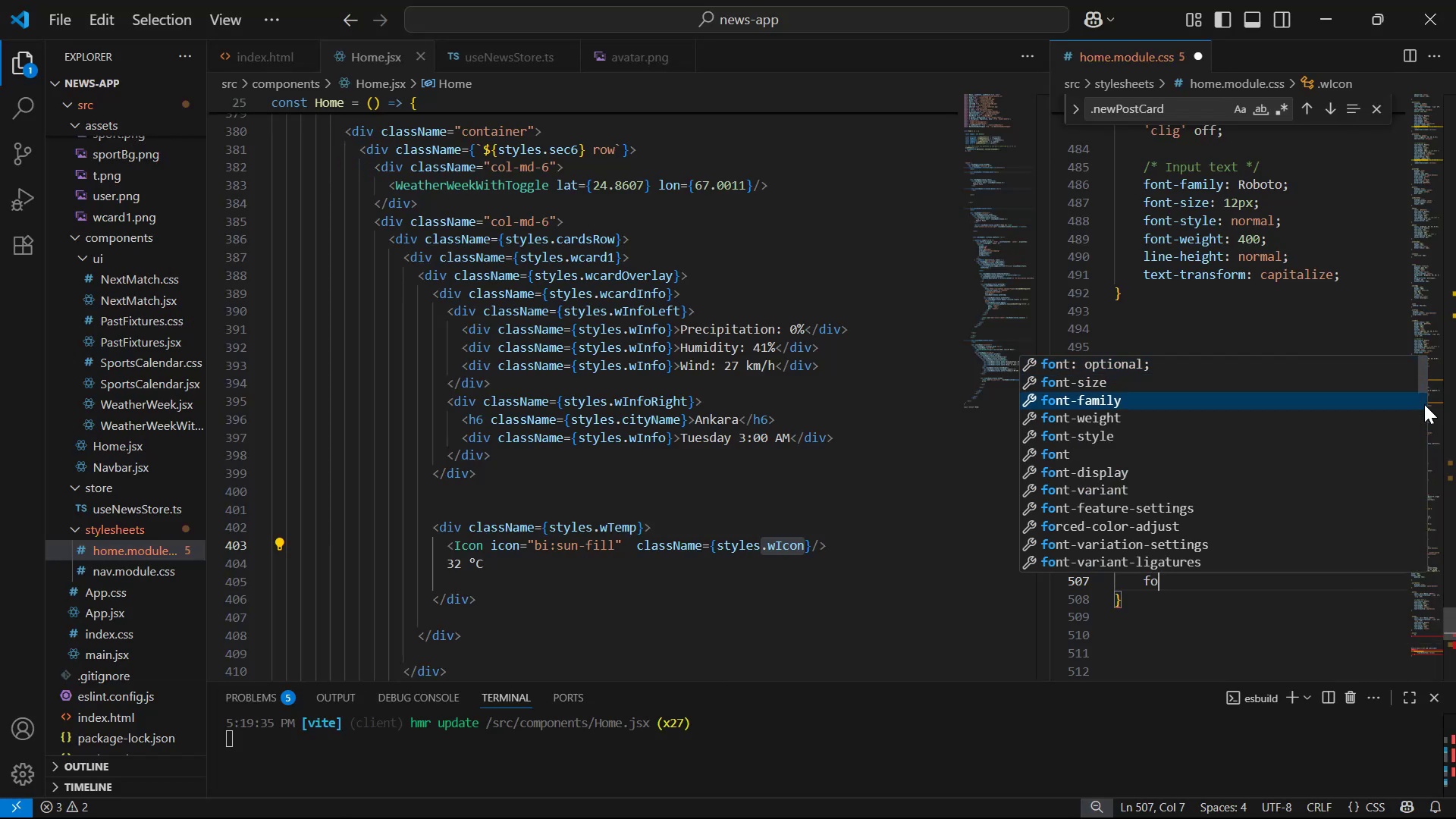 
key(ArrowUp)
 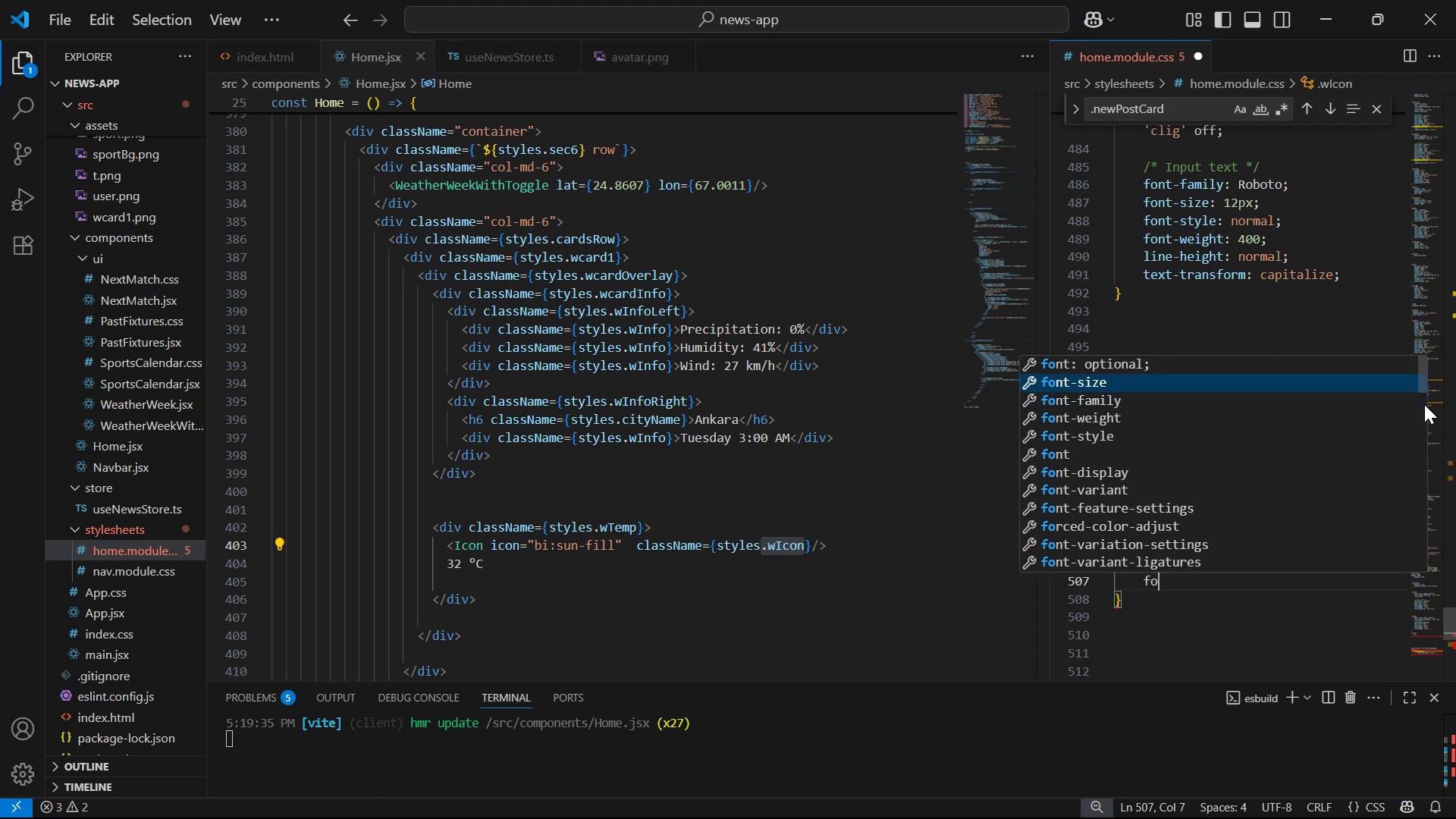 
key(Enter)
 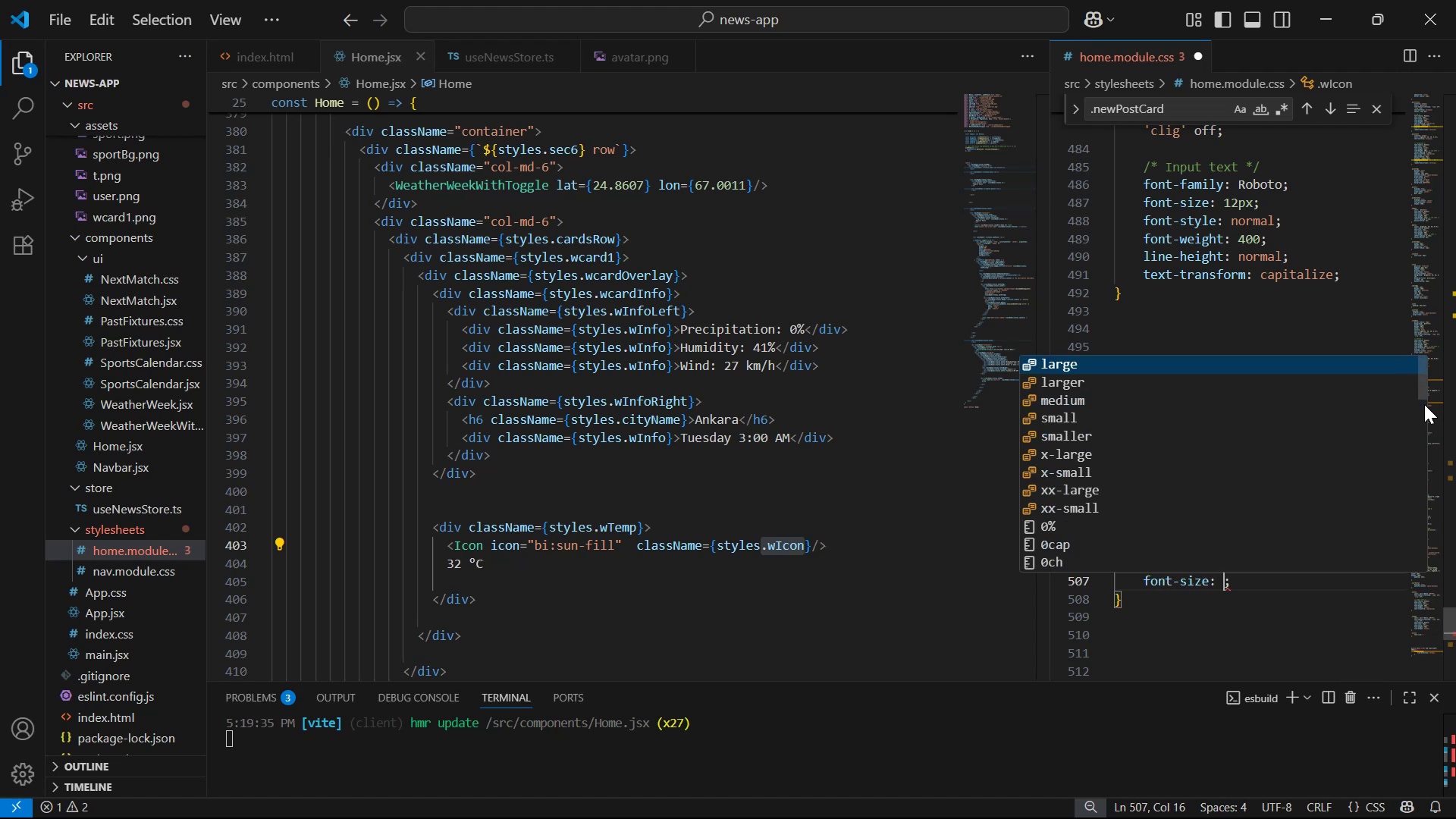 
type(57px)
 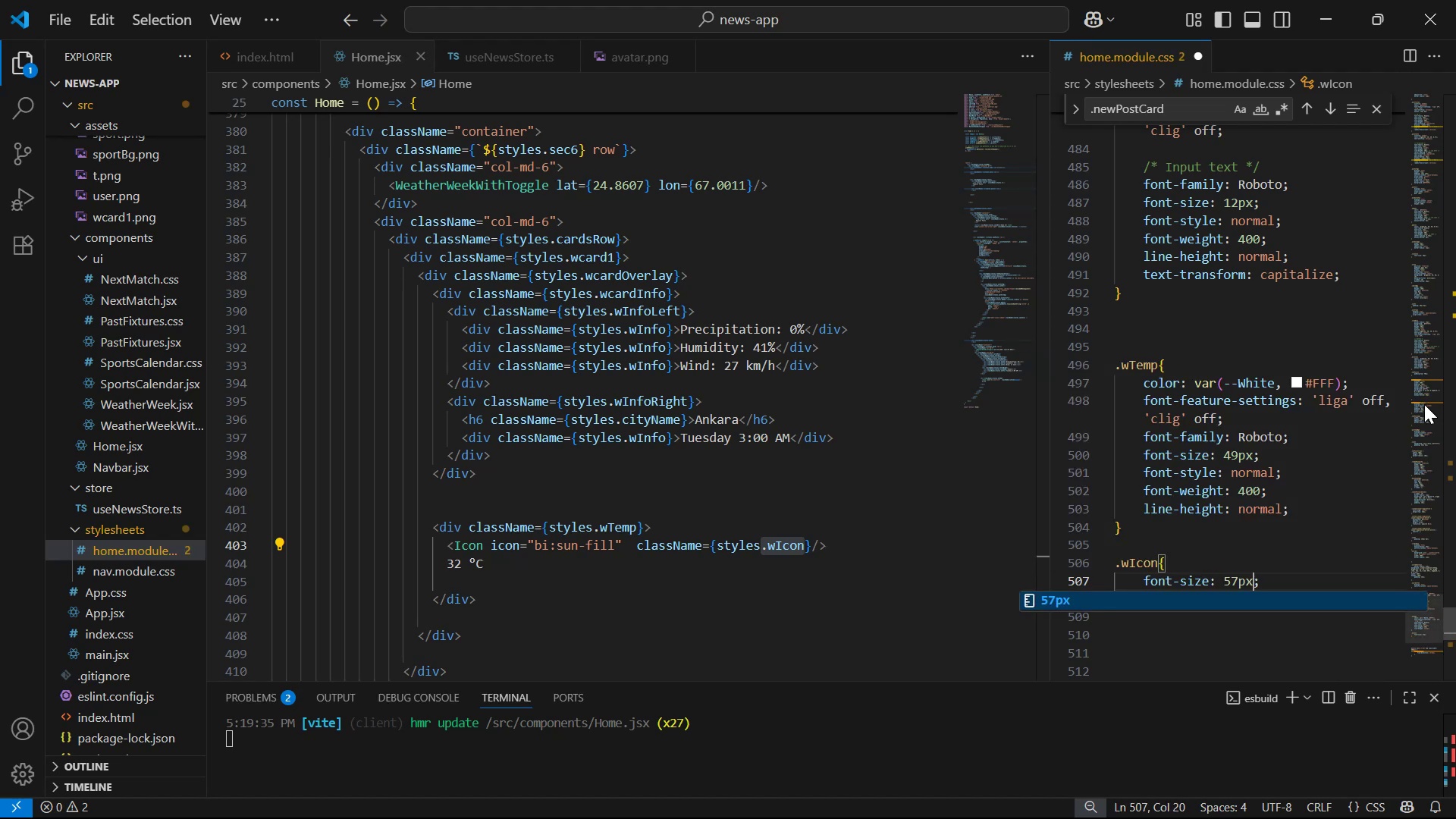 
key(Control+S)
 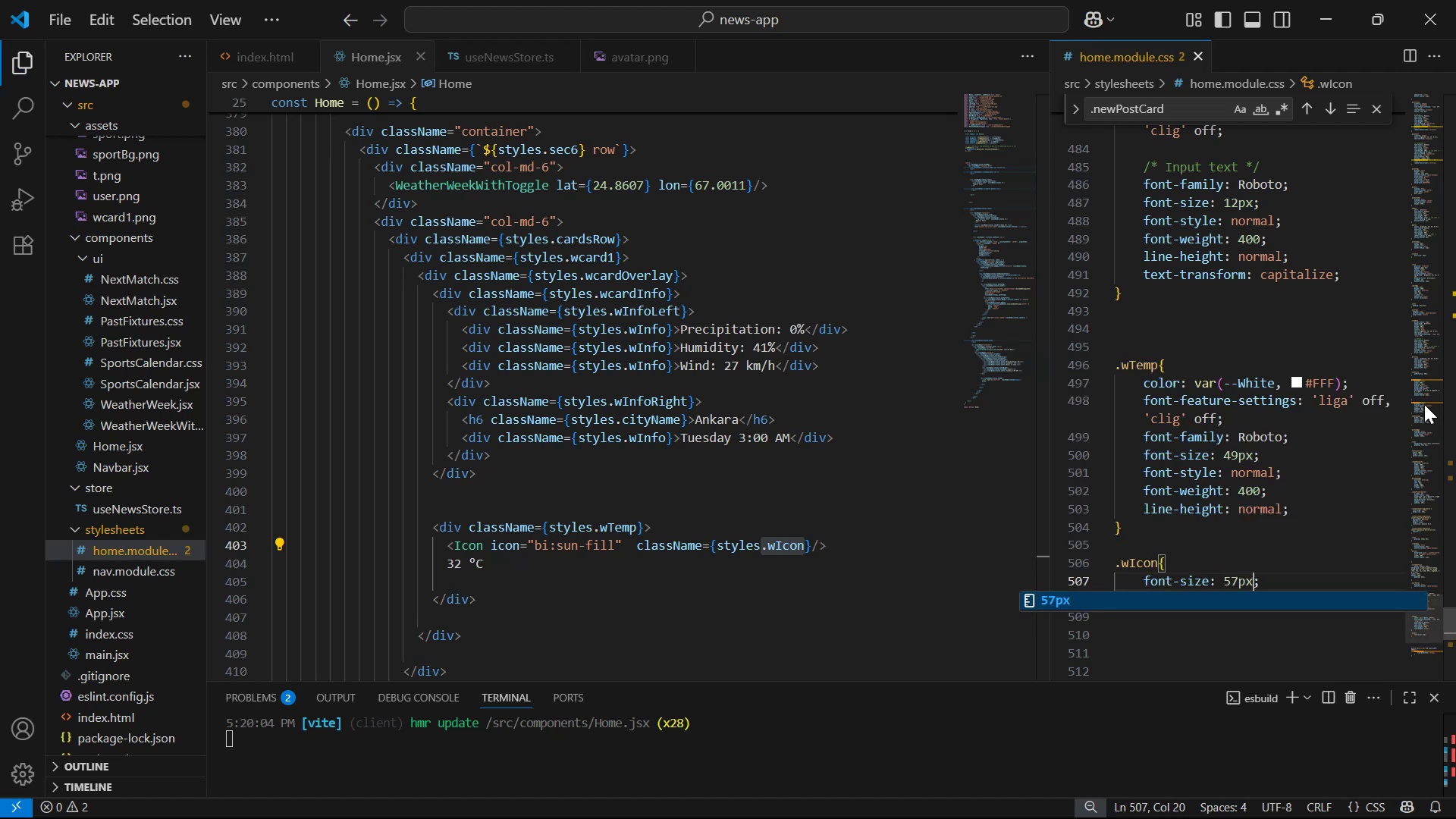 
key(Alt+Tab)
 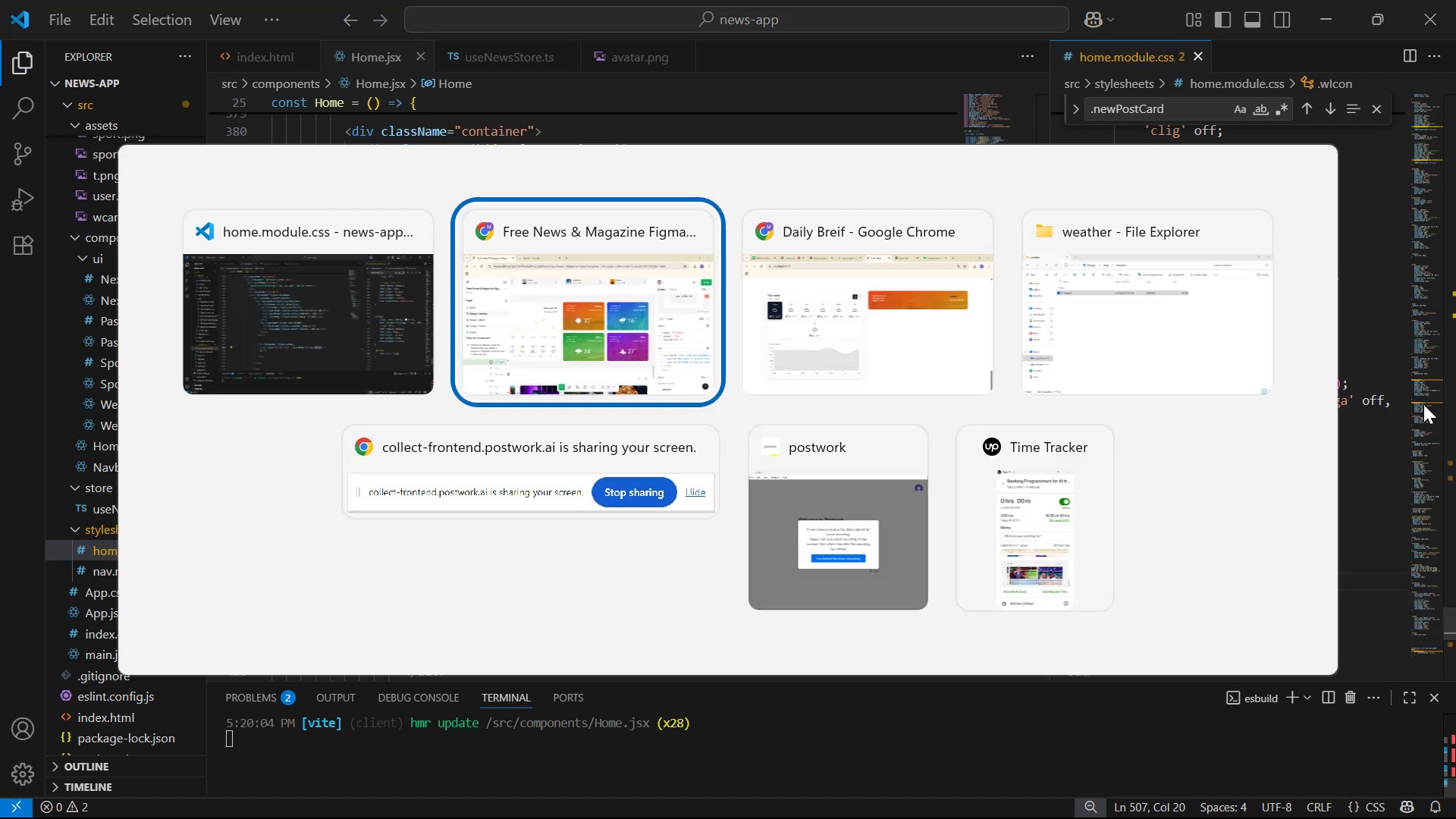 
key(Alt+Tab)
 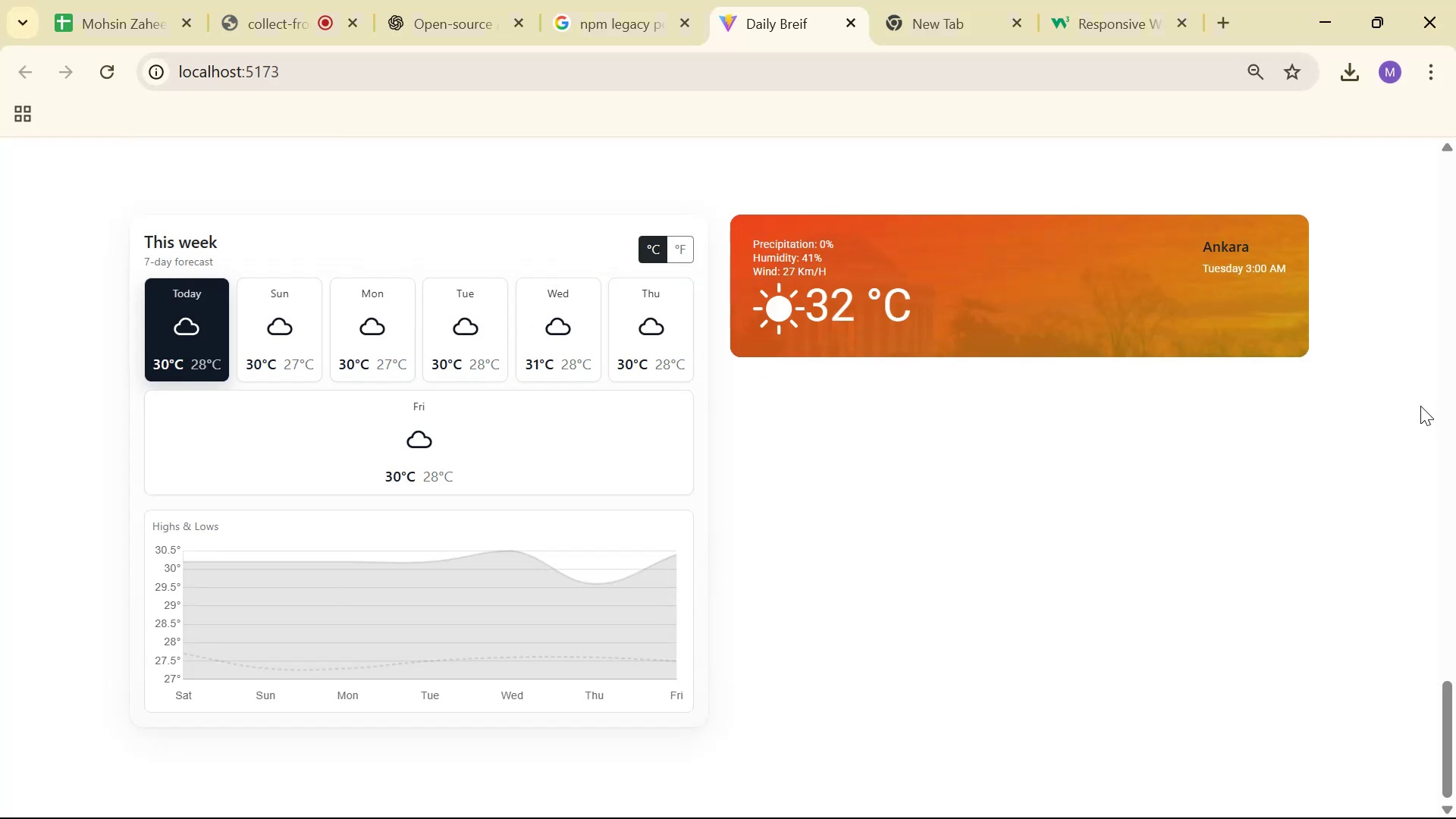 
key(Alt+AltLeft)
 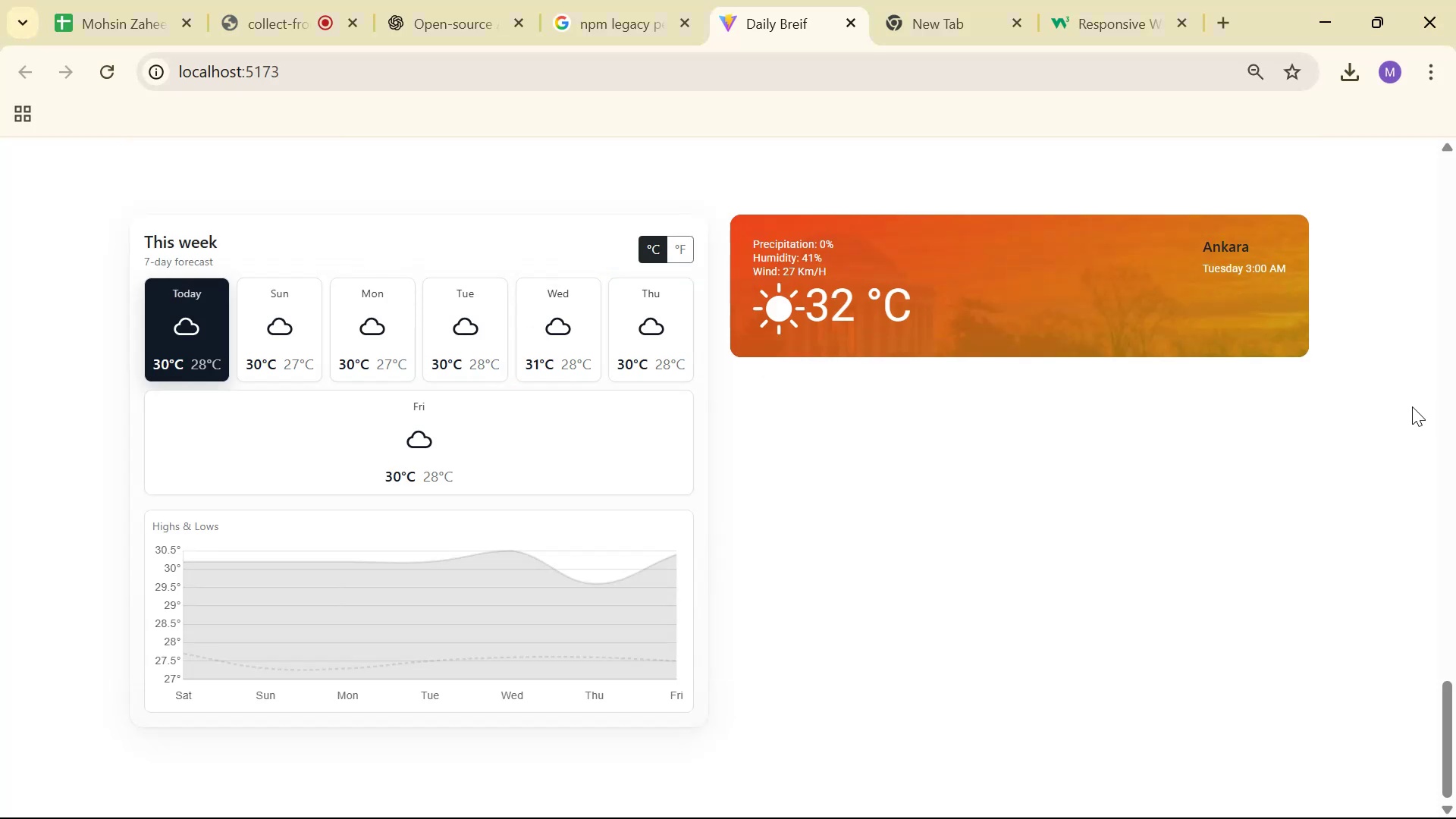 
key(Alt+Tab)
 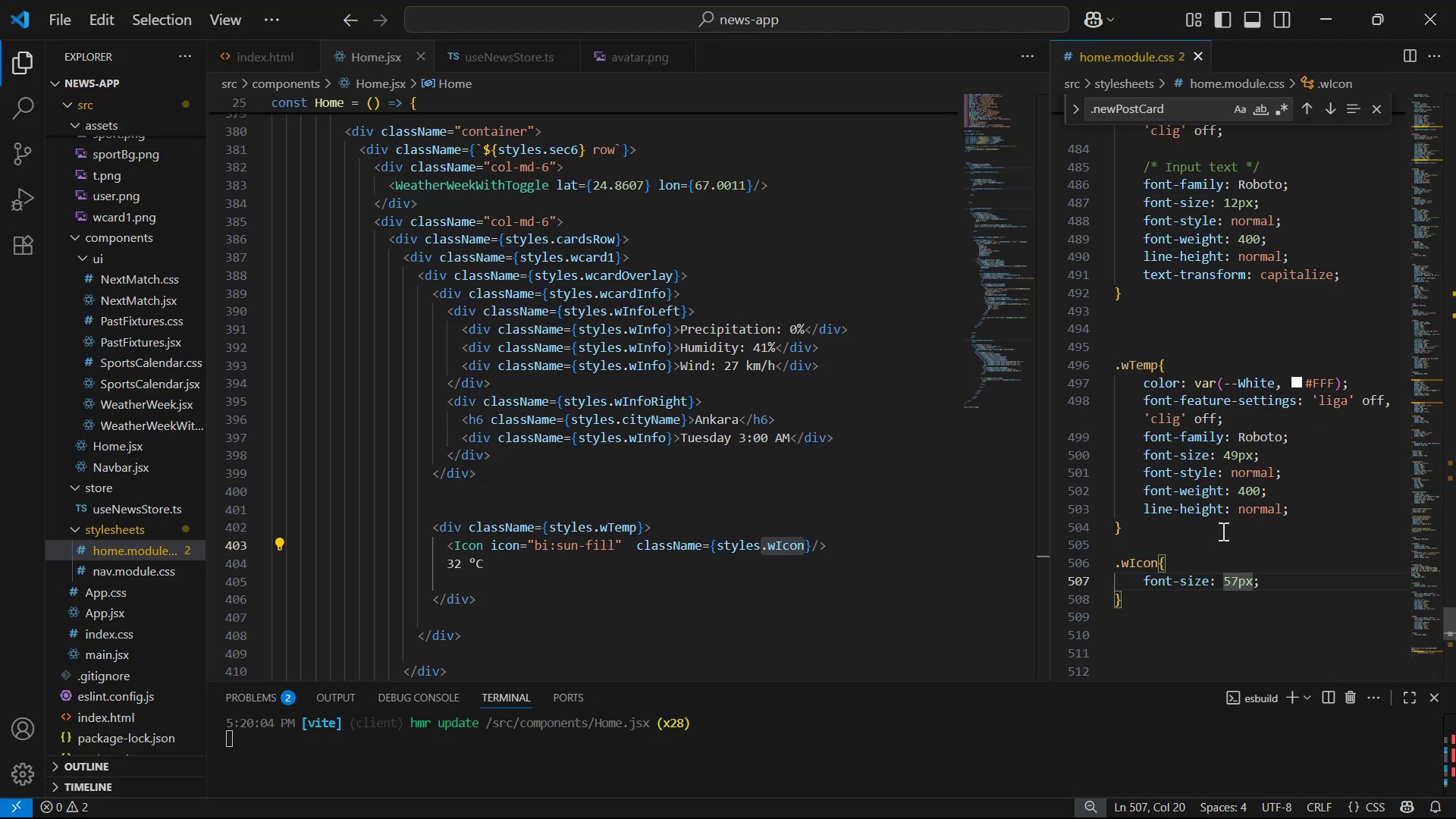 
left_click([1307, 504])
 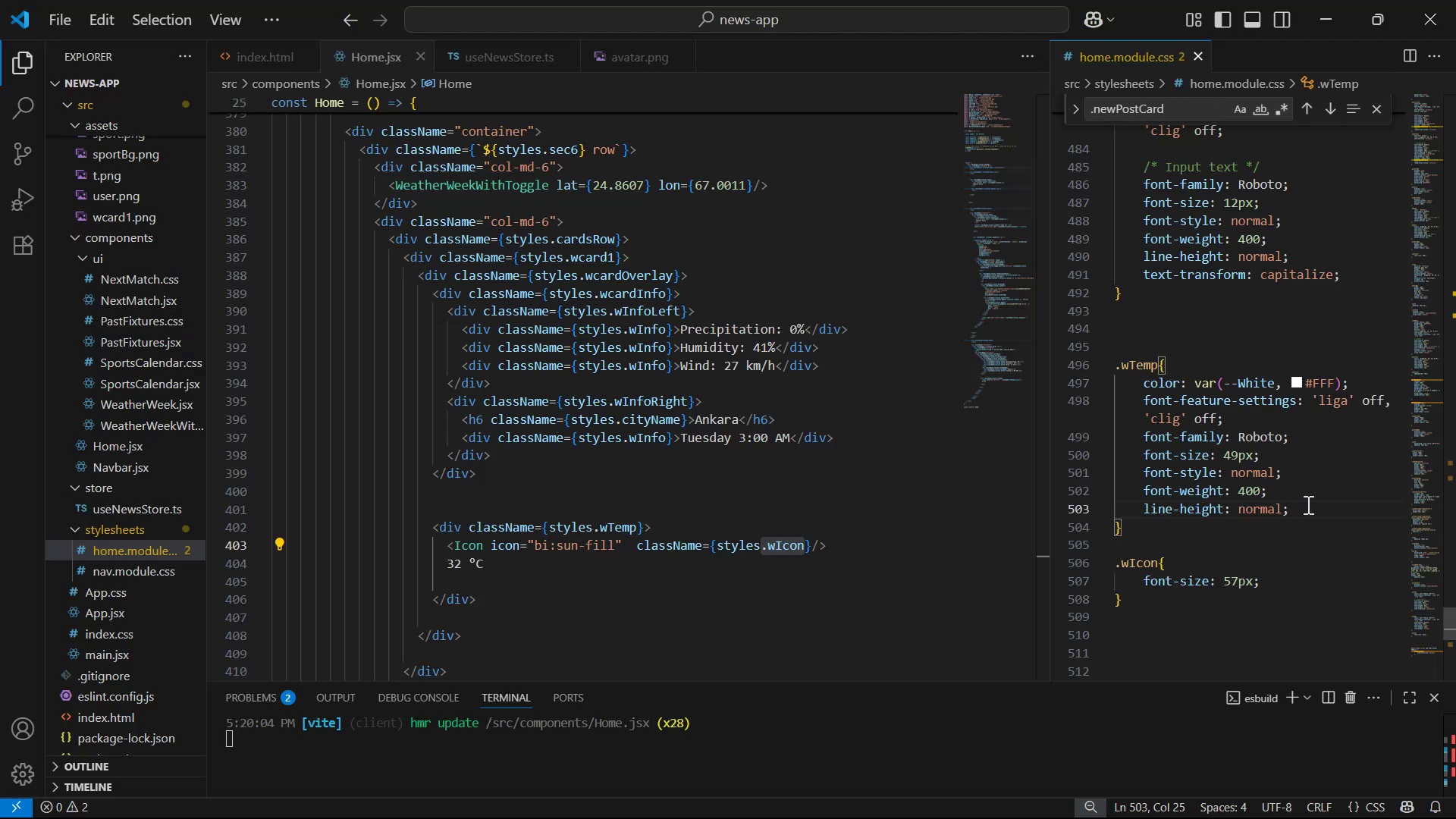 
key(Enter)
 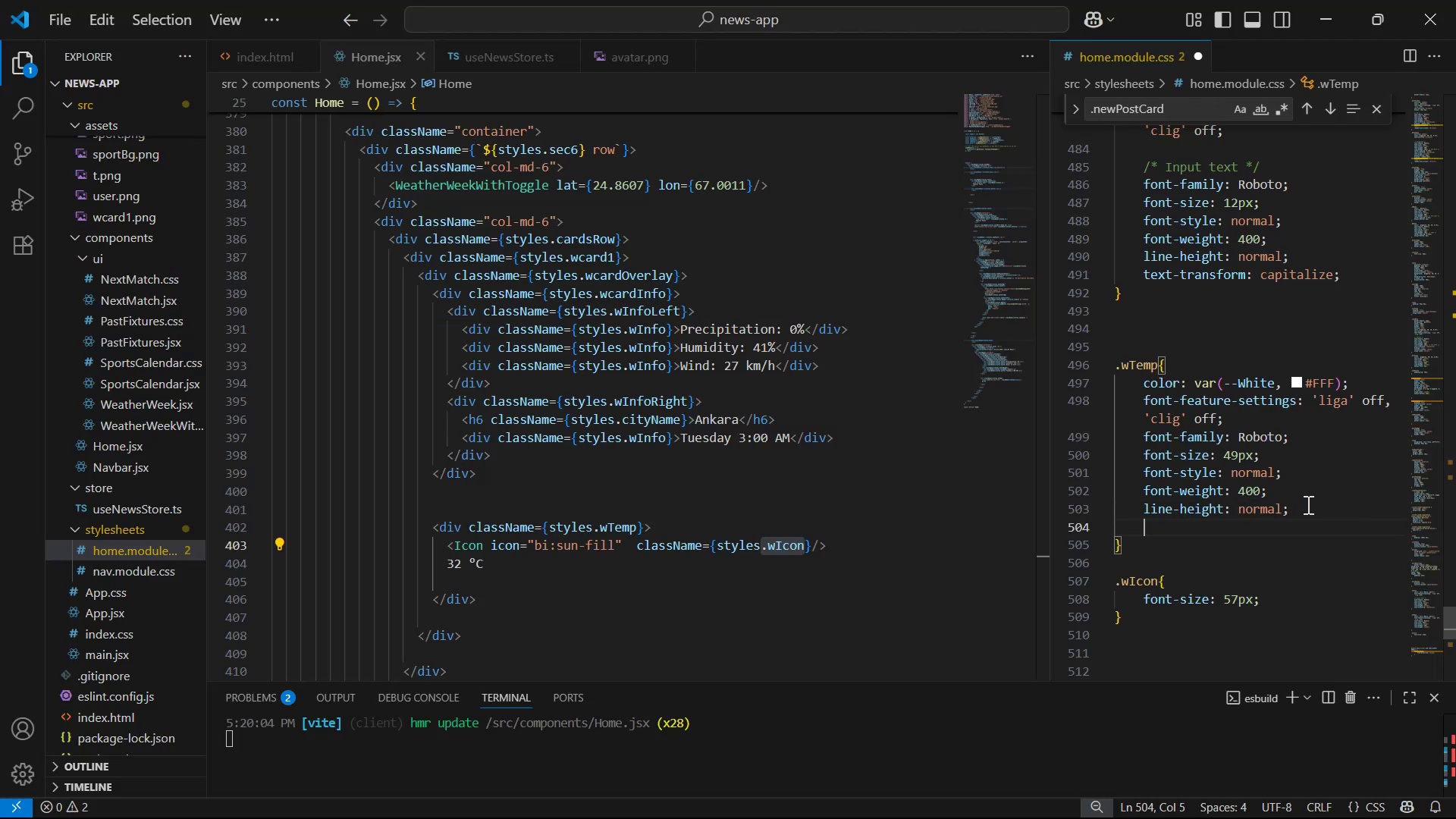 
type(ds)
 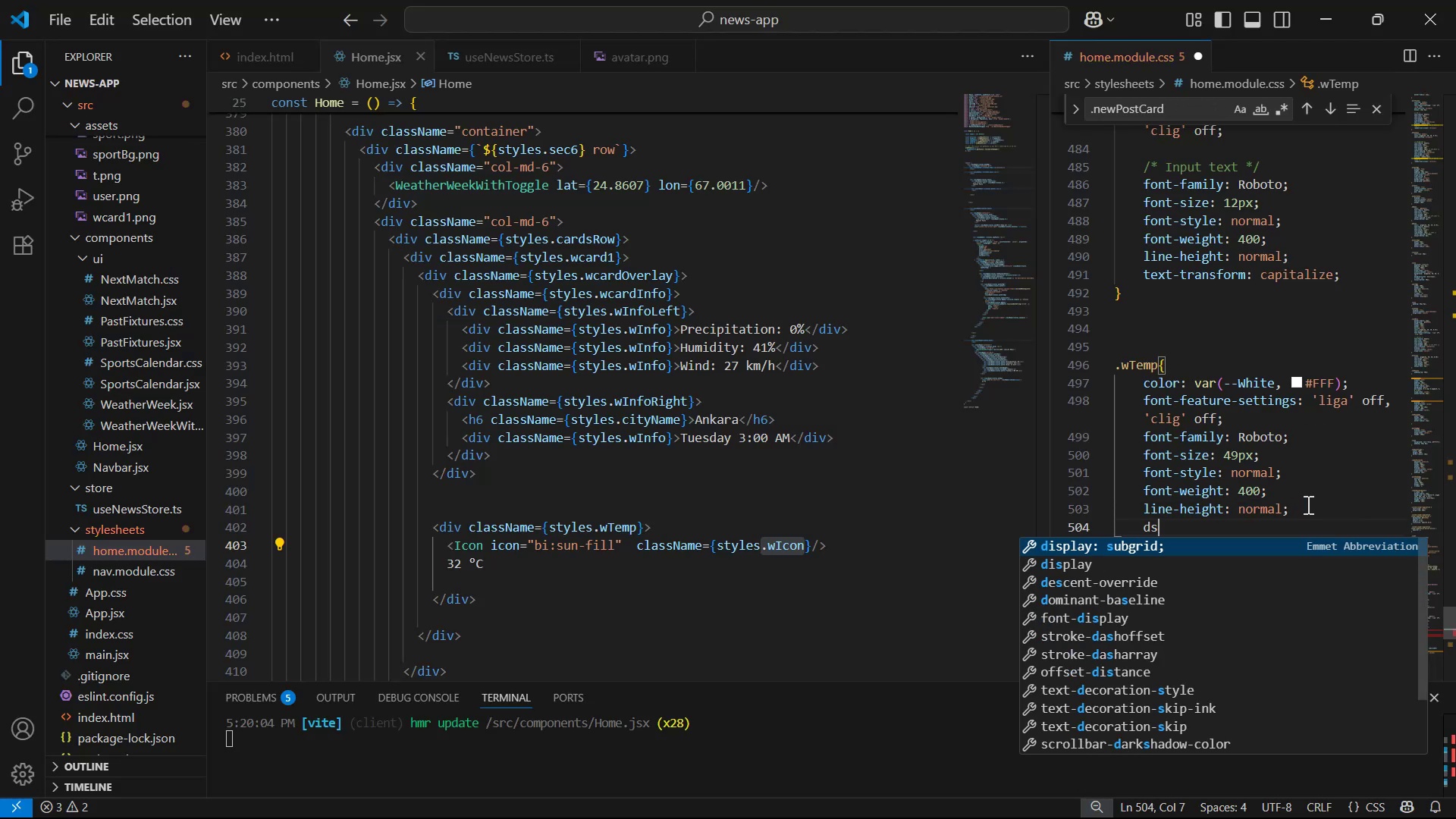 
key(ArrowDown)
 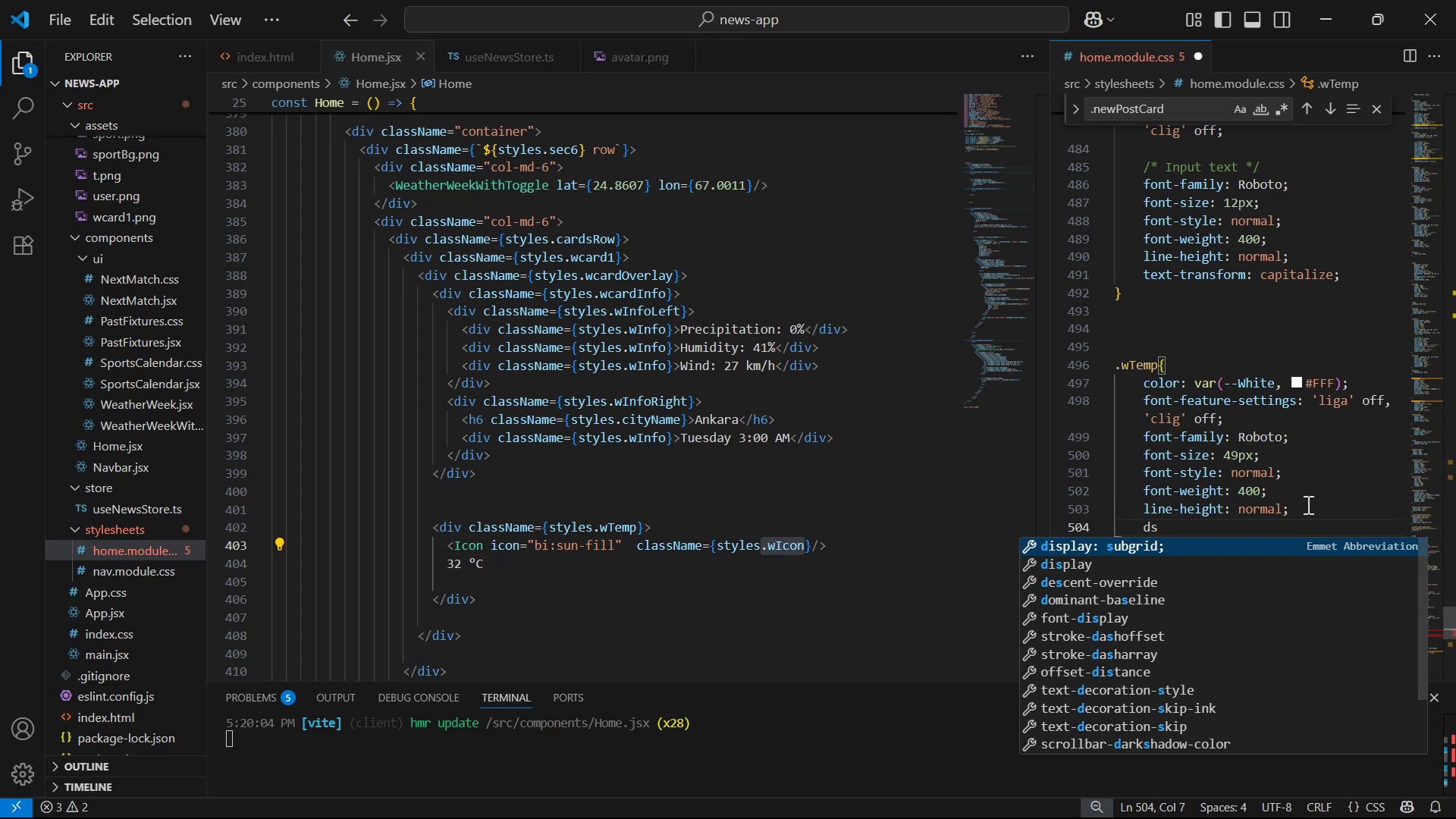 
key(Enter)
 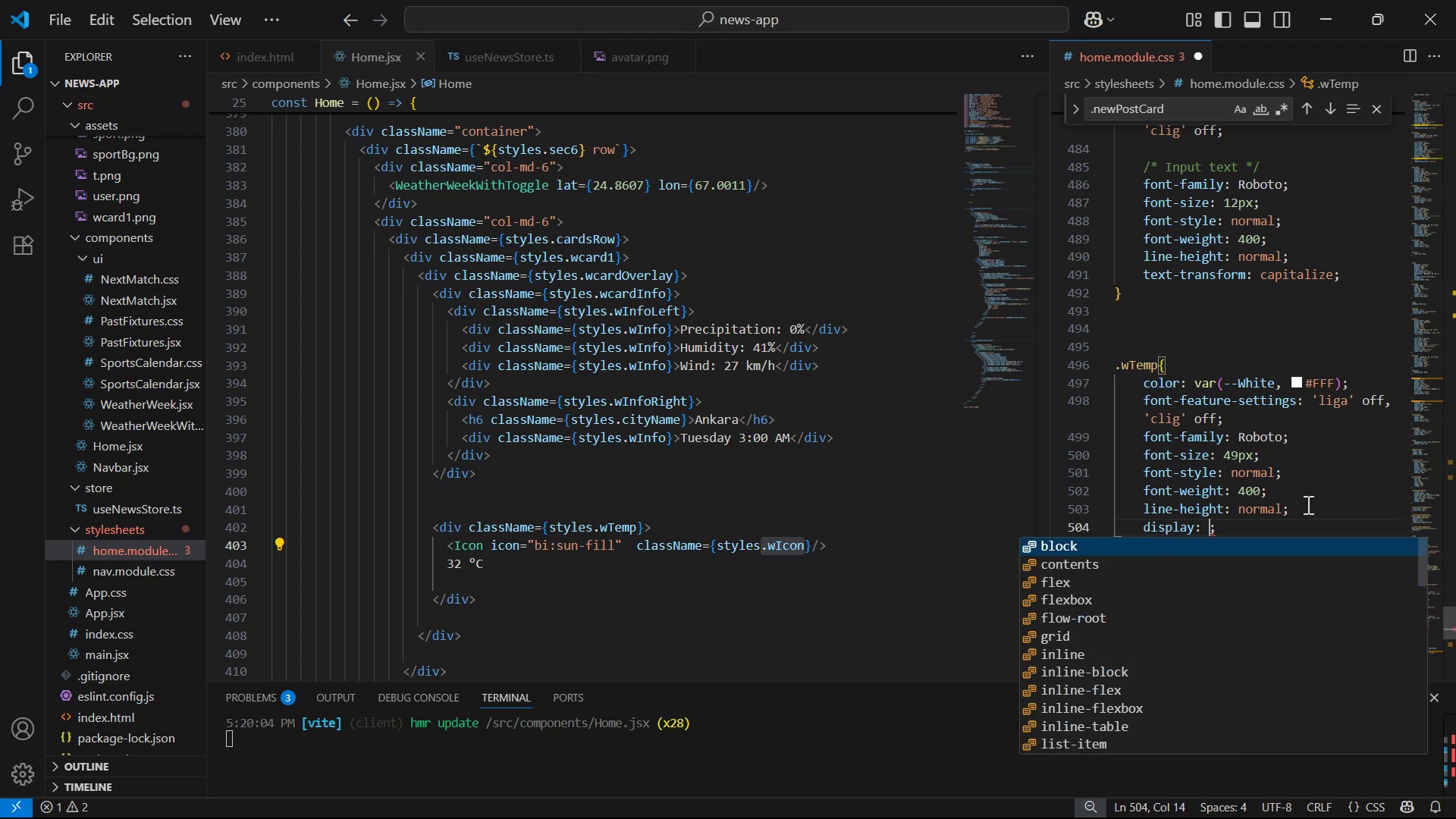 
key(ArrowDown)
 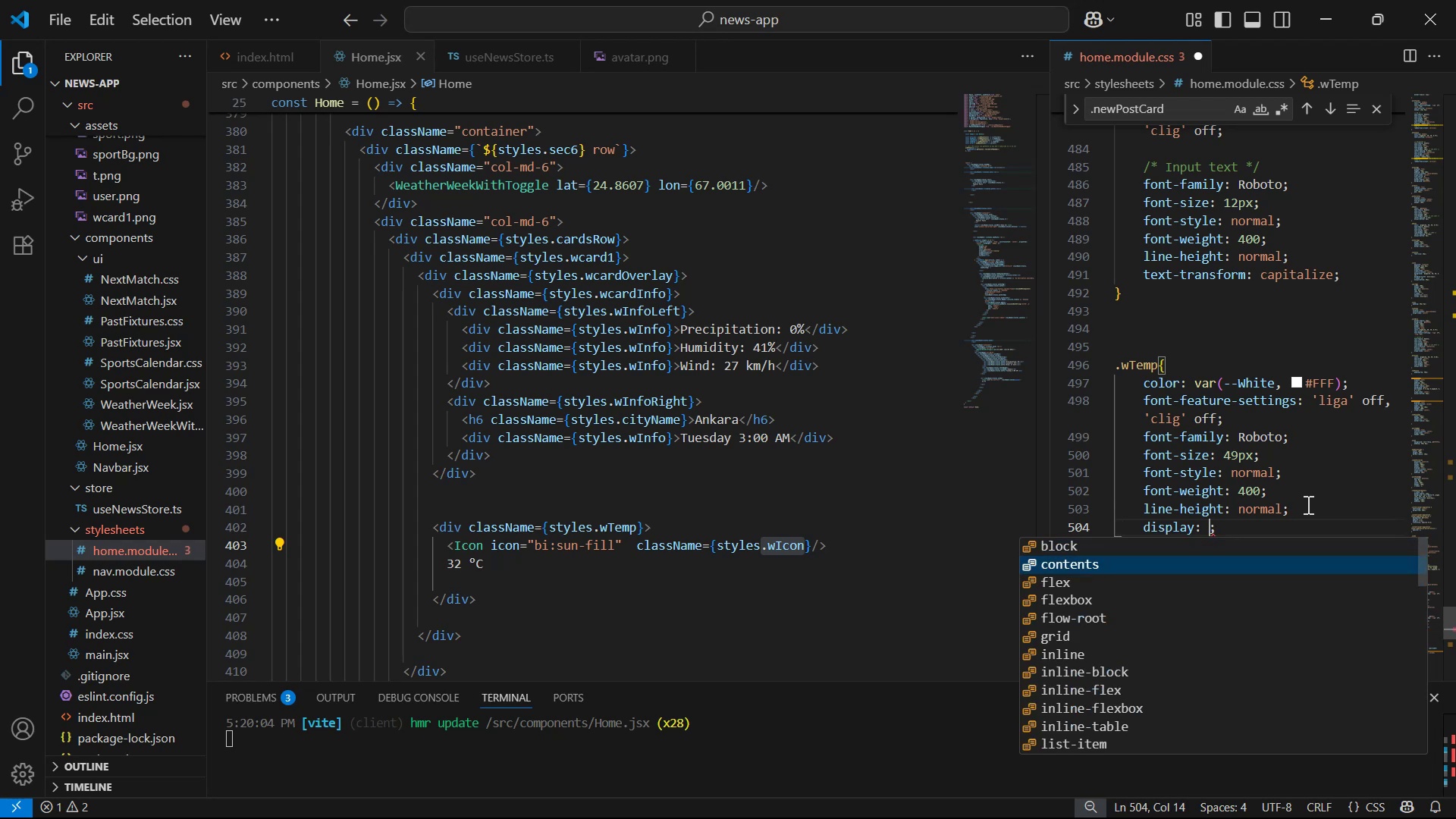 
key(ArrowDown)
 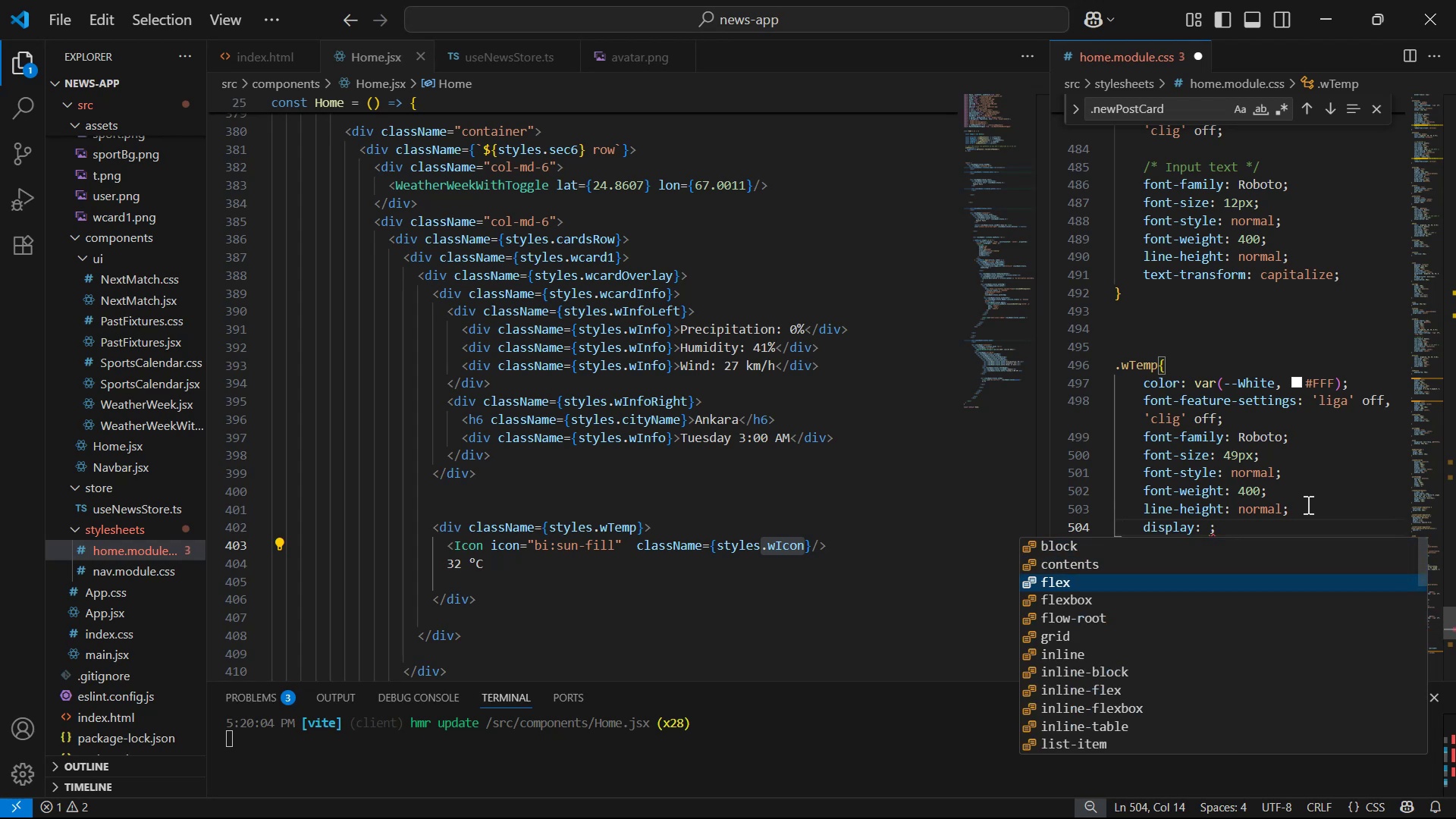 
key(Enter)
 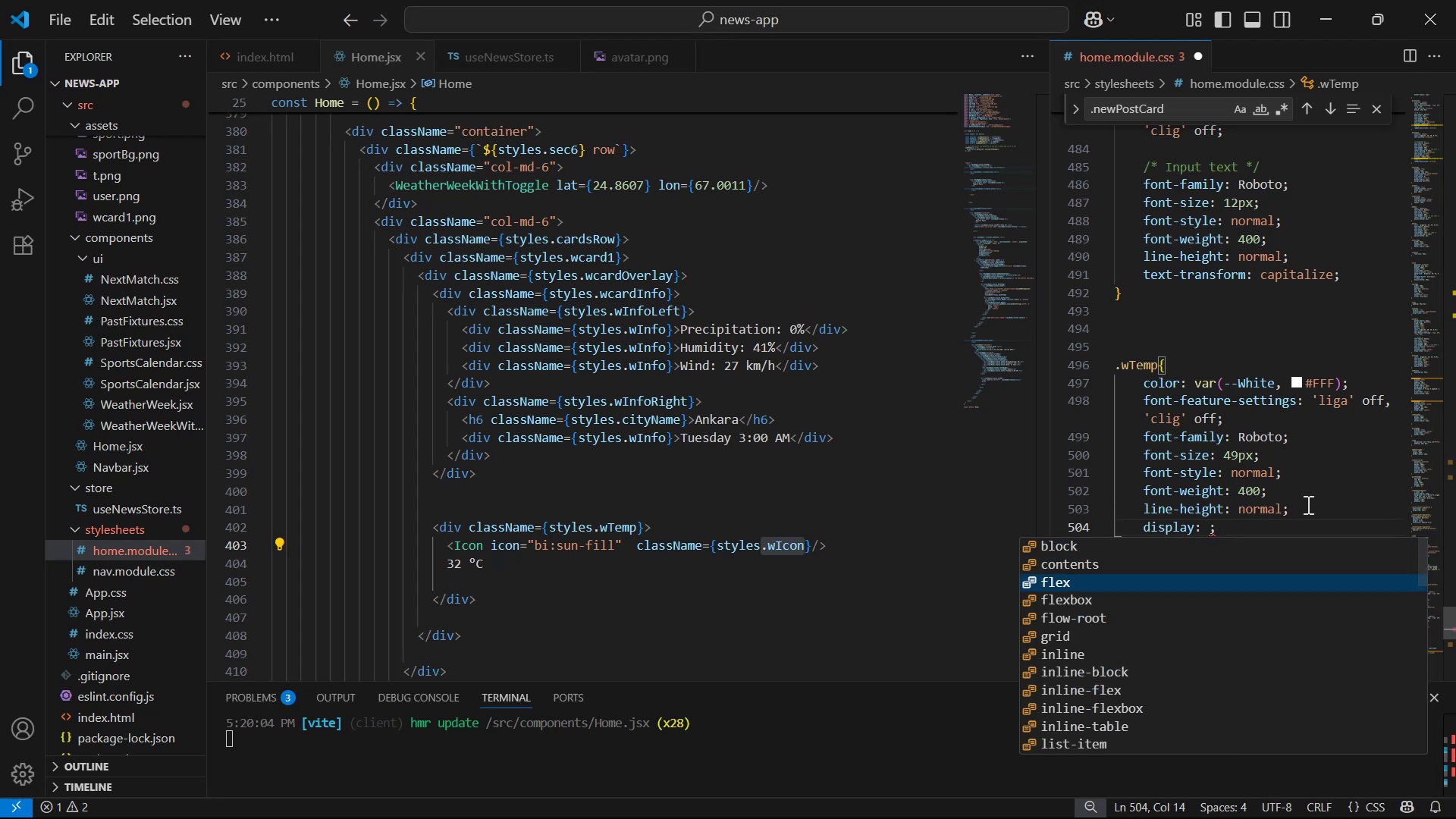 
key(ArrowRight)
 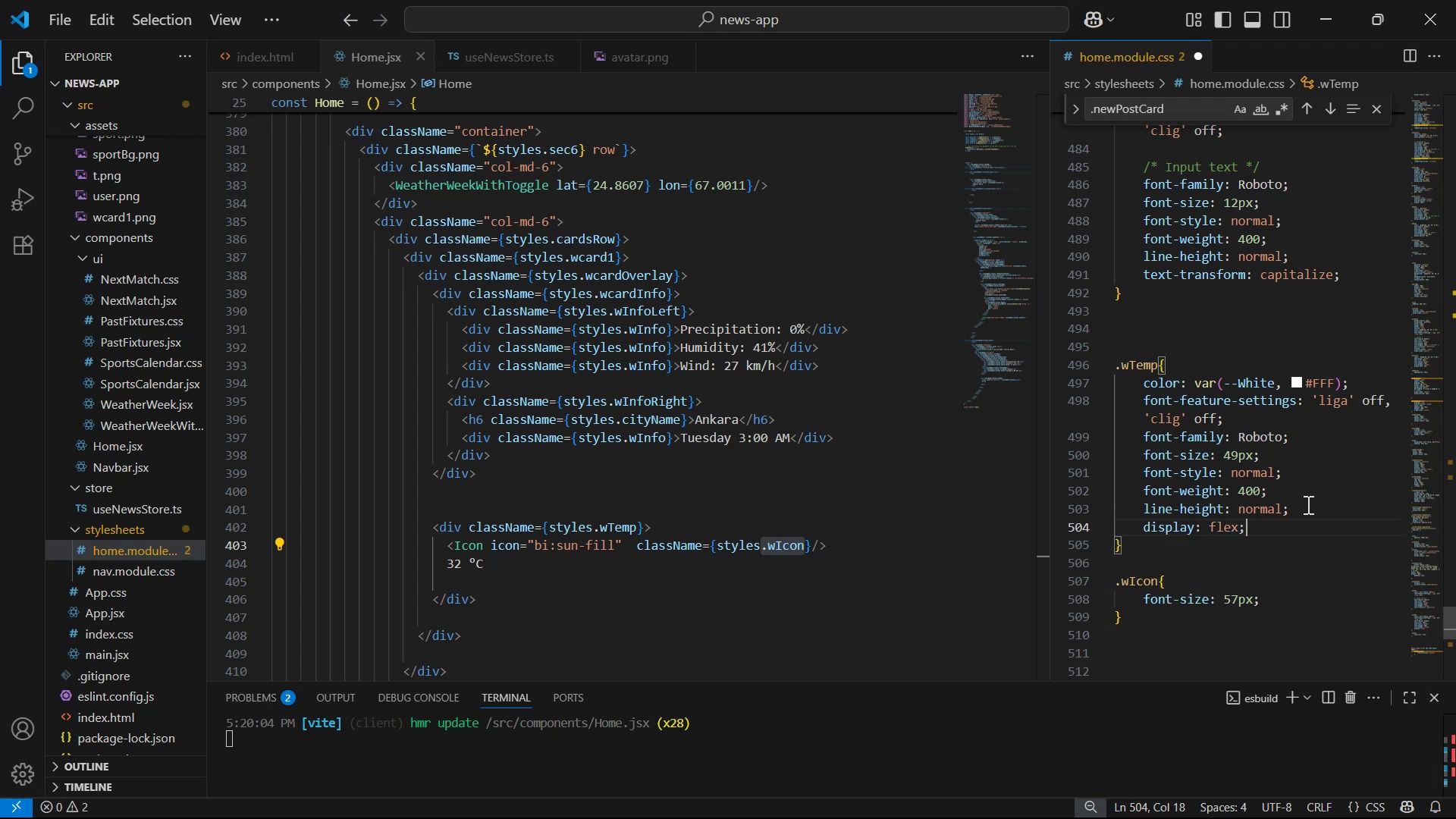 
key(Enter)
 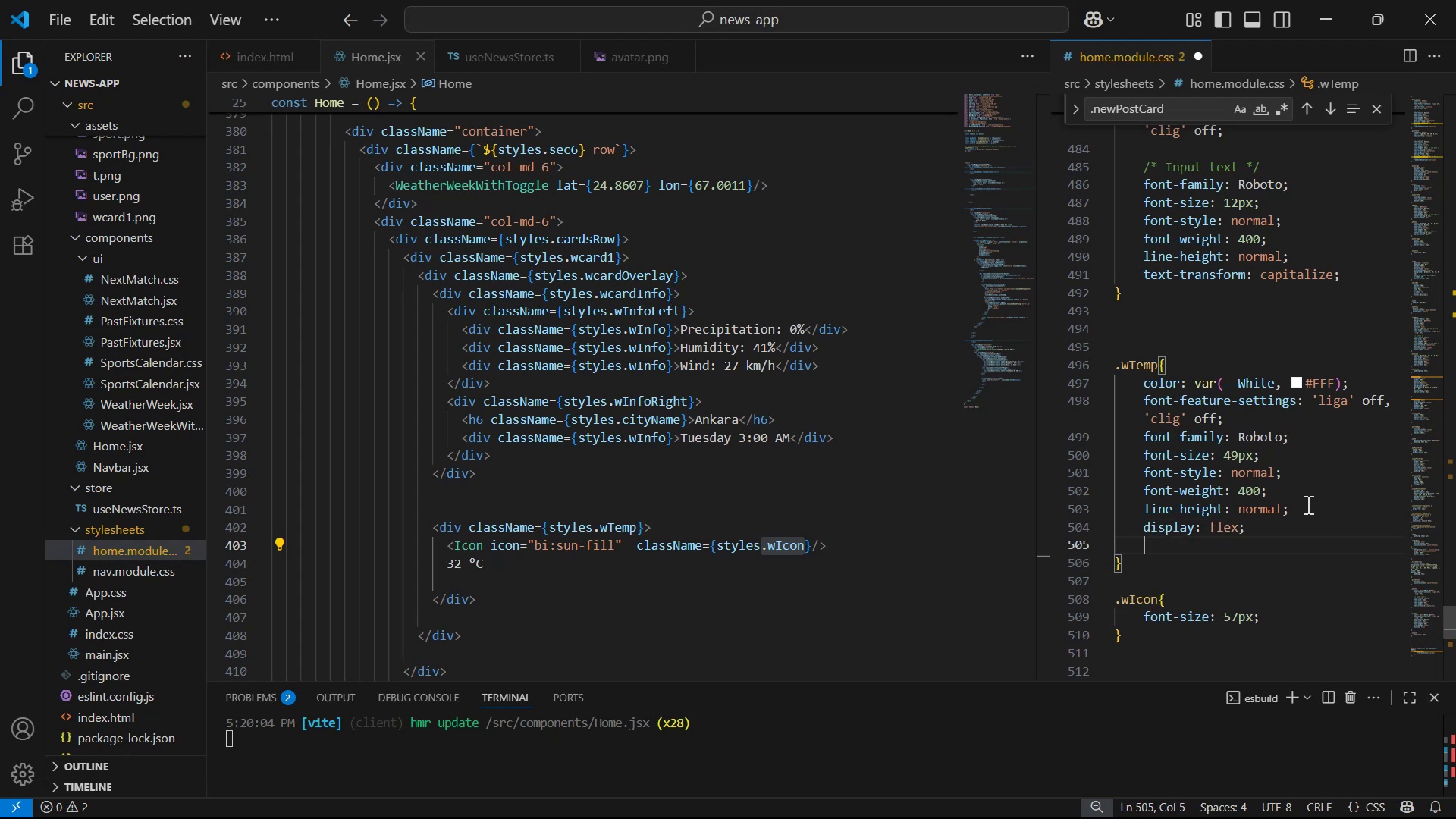 
type(fle)
 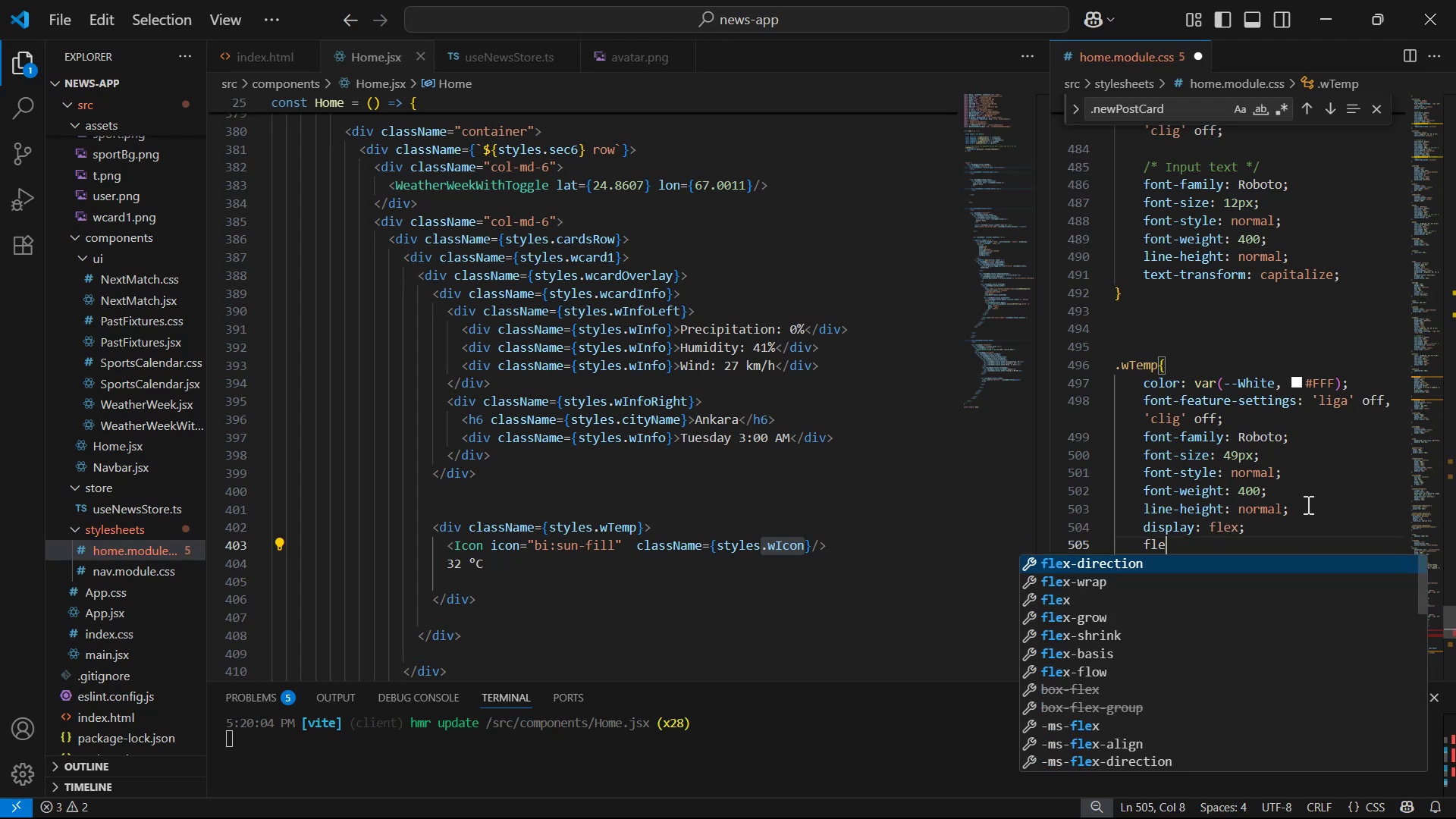 
key(Enter)
 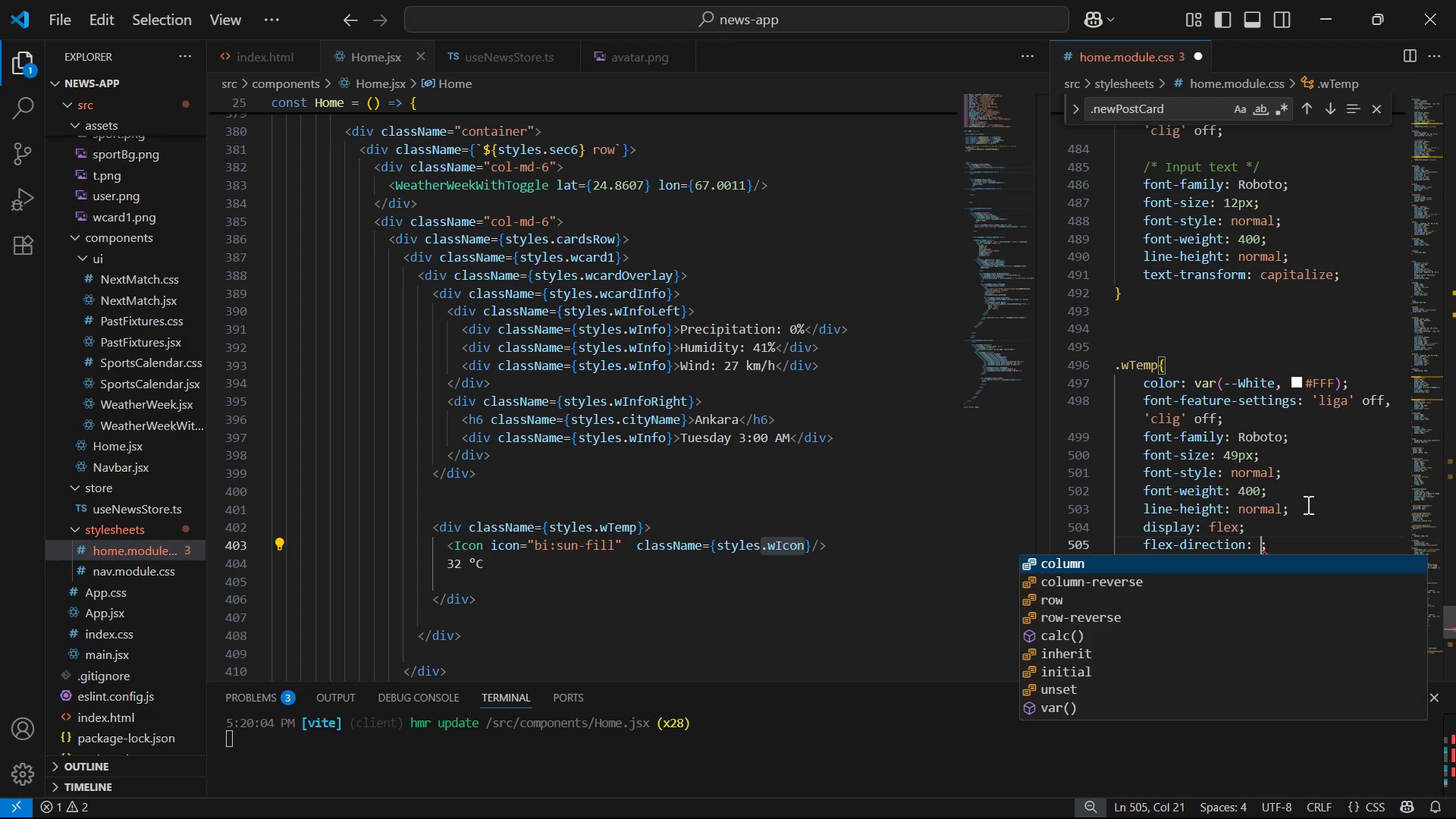 
key(ArrowDown)
 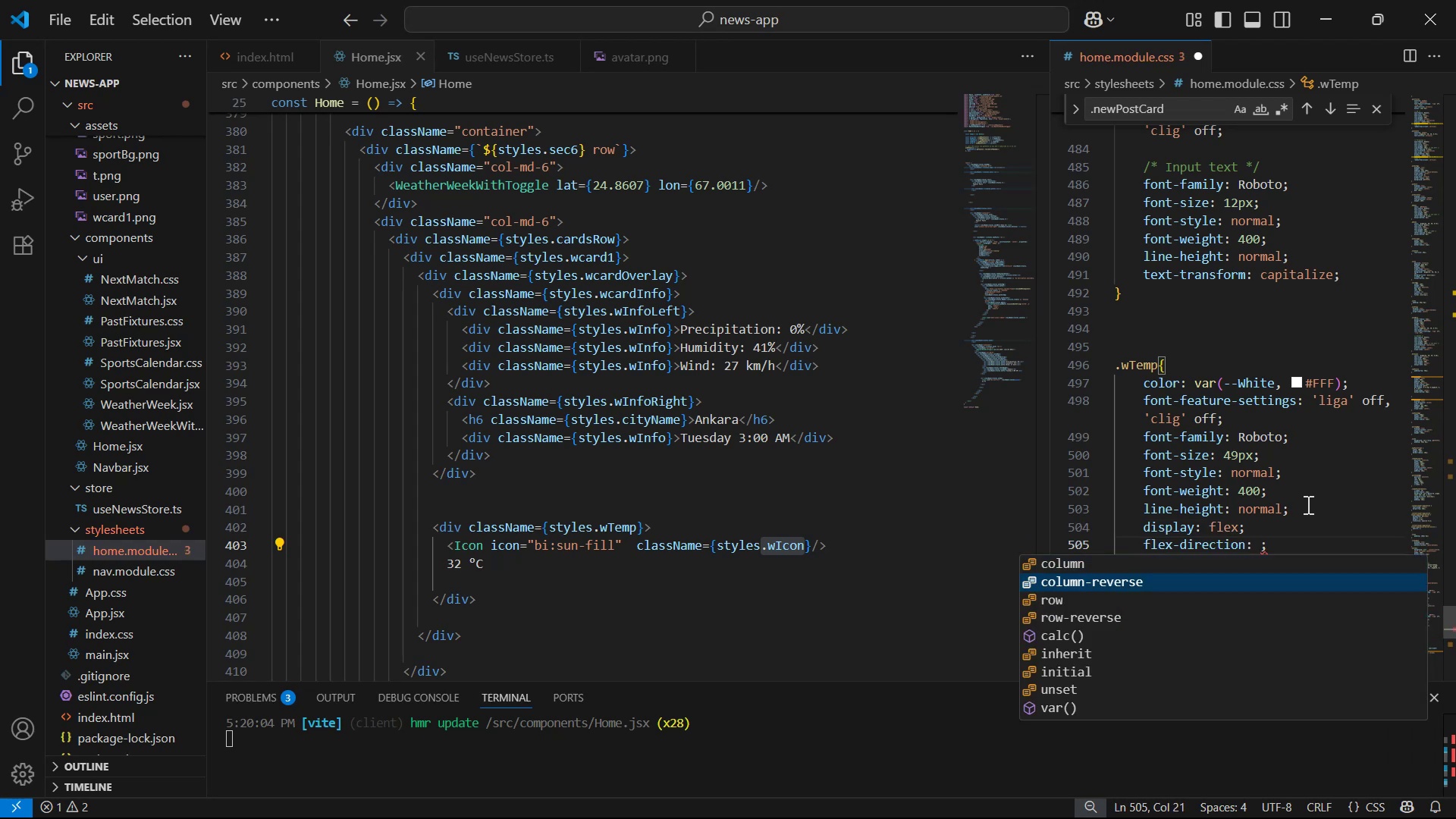 
key(ArrowUp)
 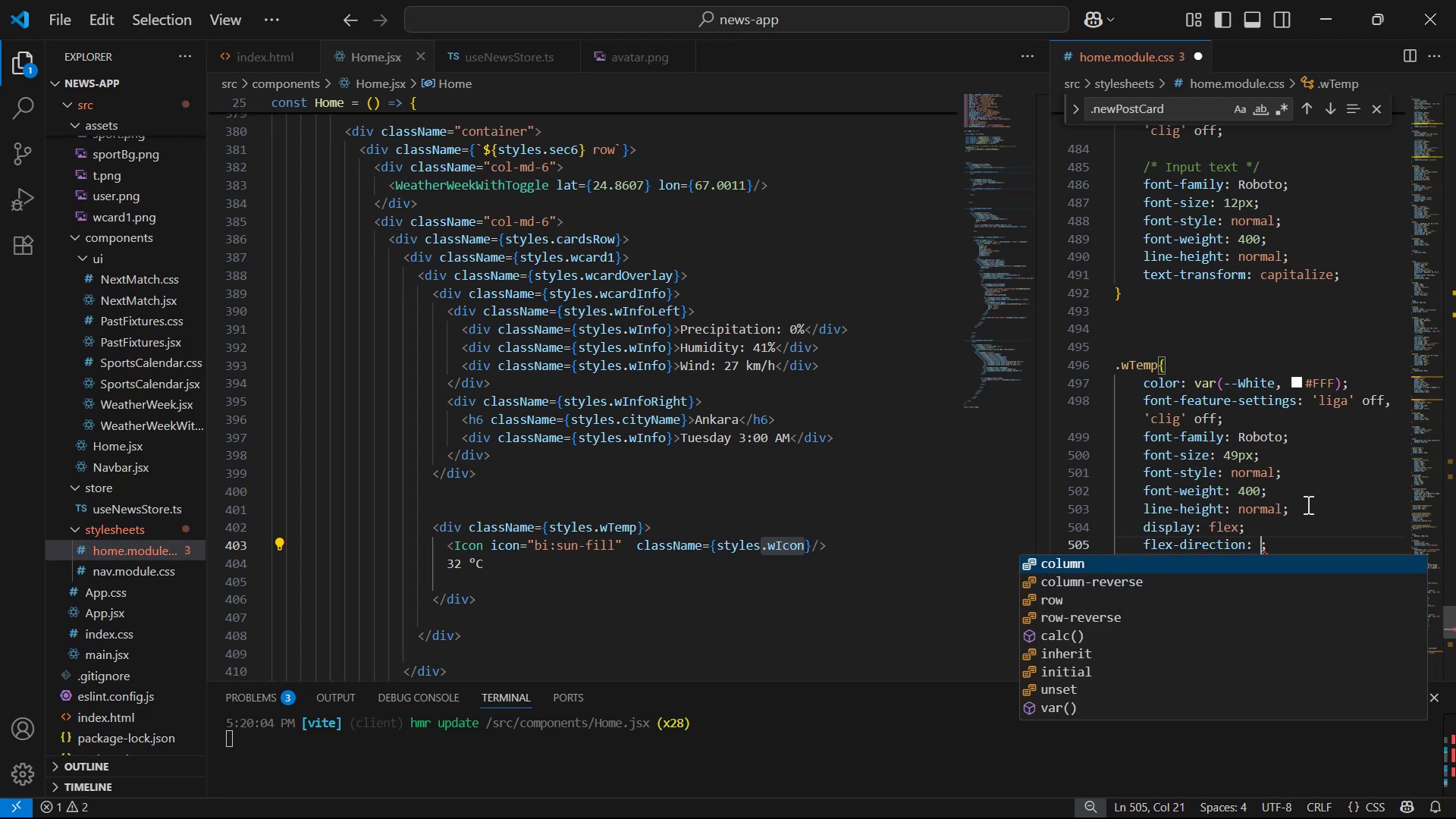 
key(Enter)
 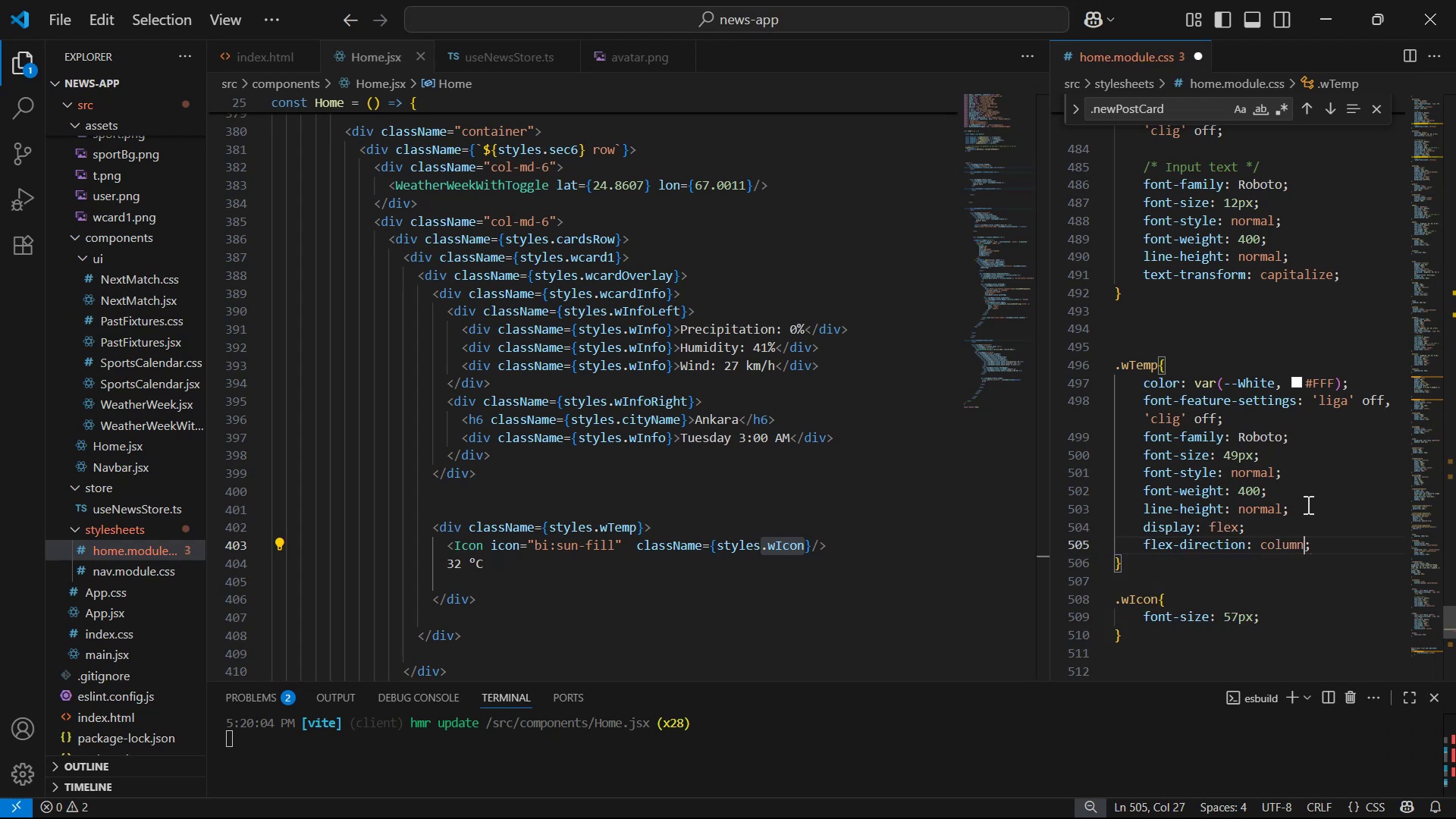 
key(ArrowRight)
 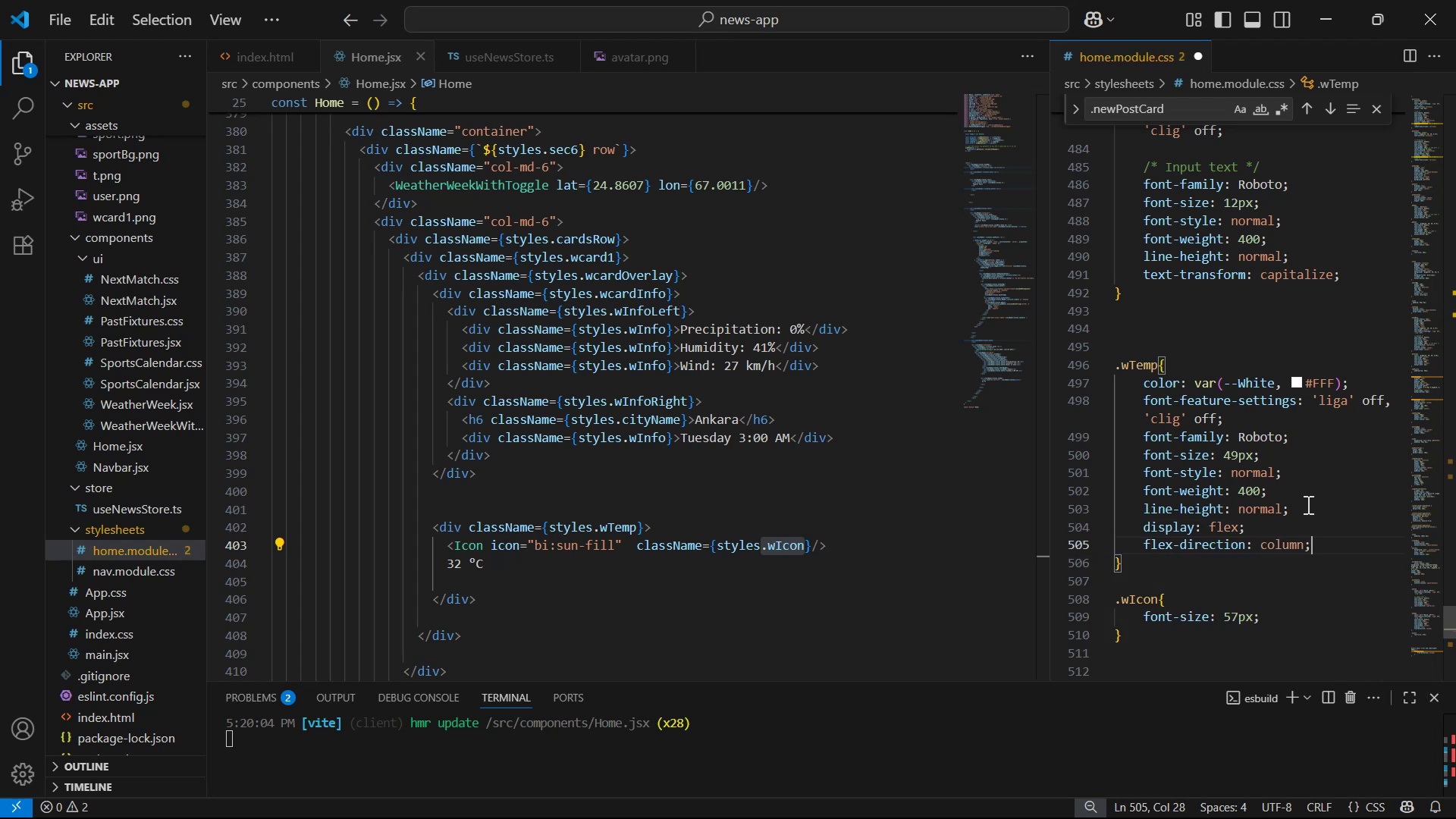 
key(Enter)
 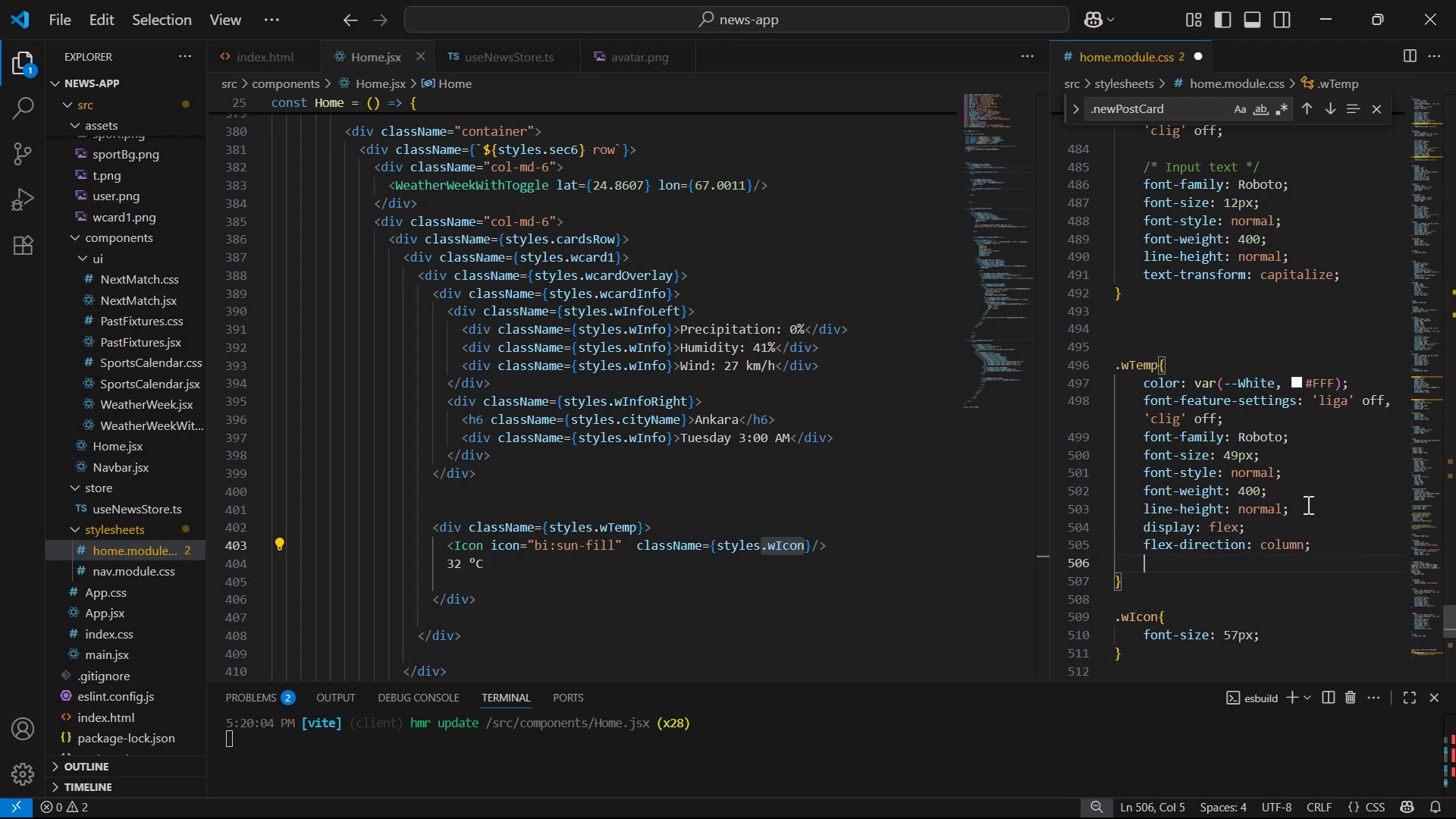 
type(al)
 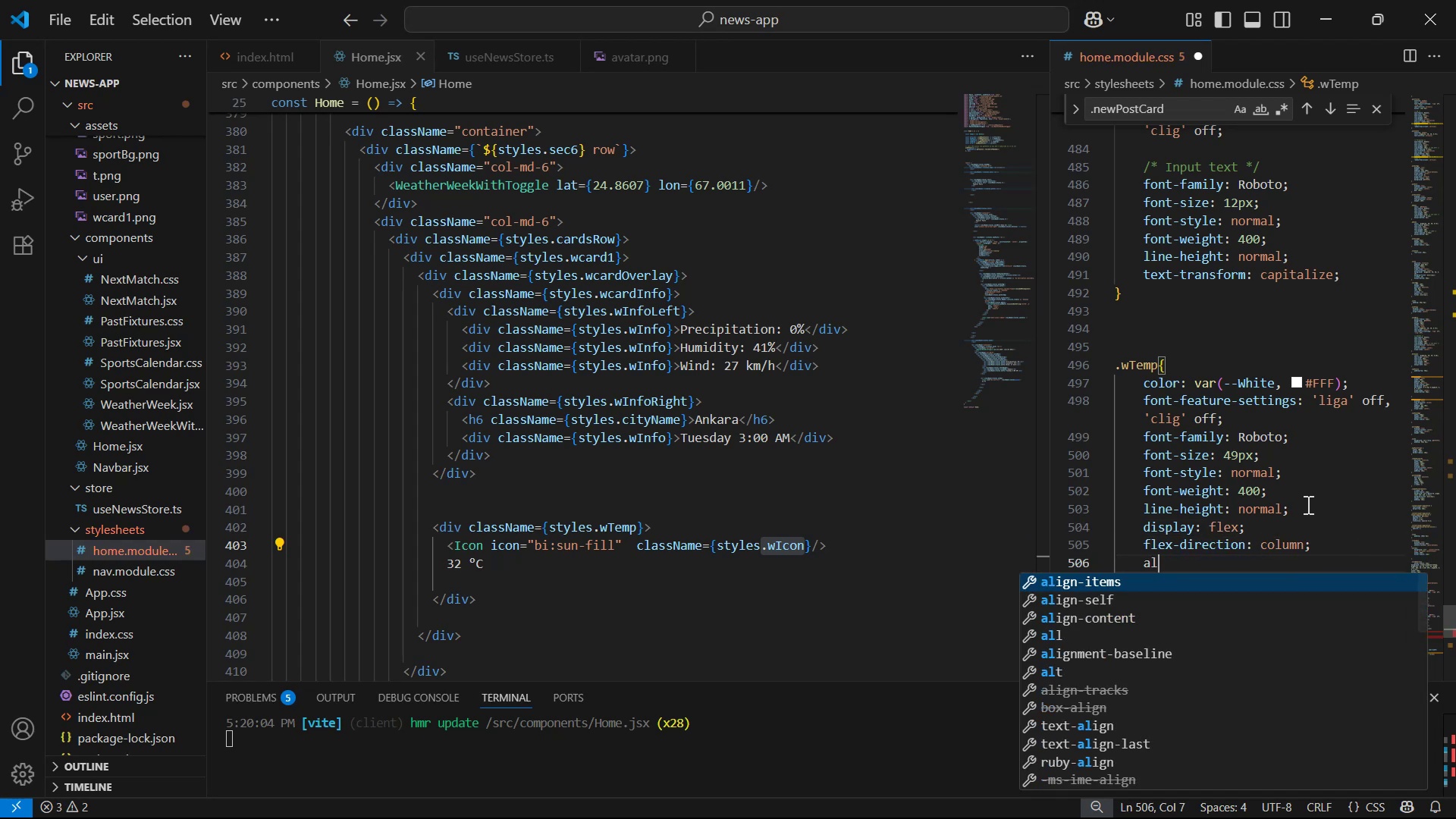 
key(Enter)
 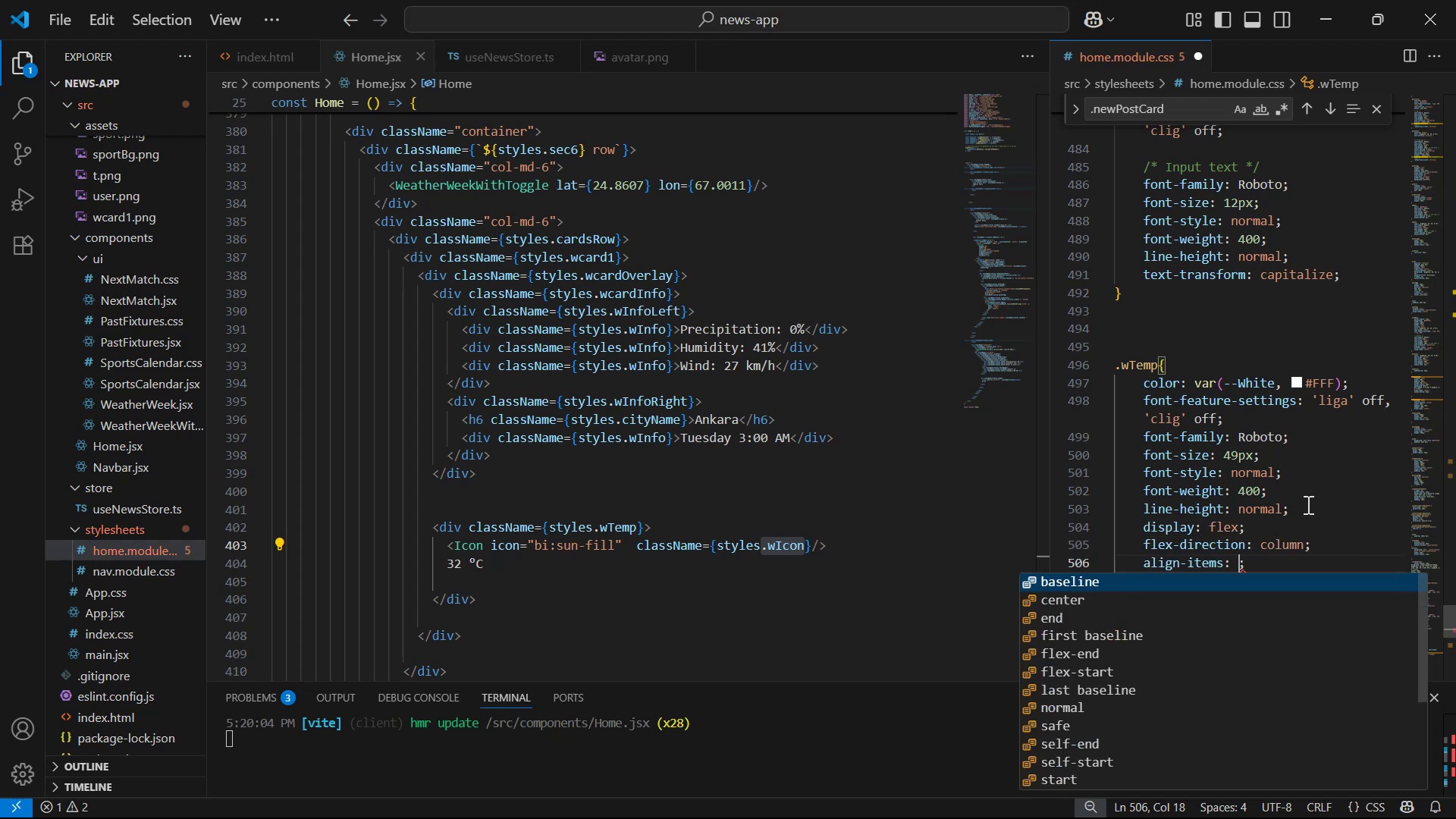 
key(ArrowDown)
 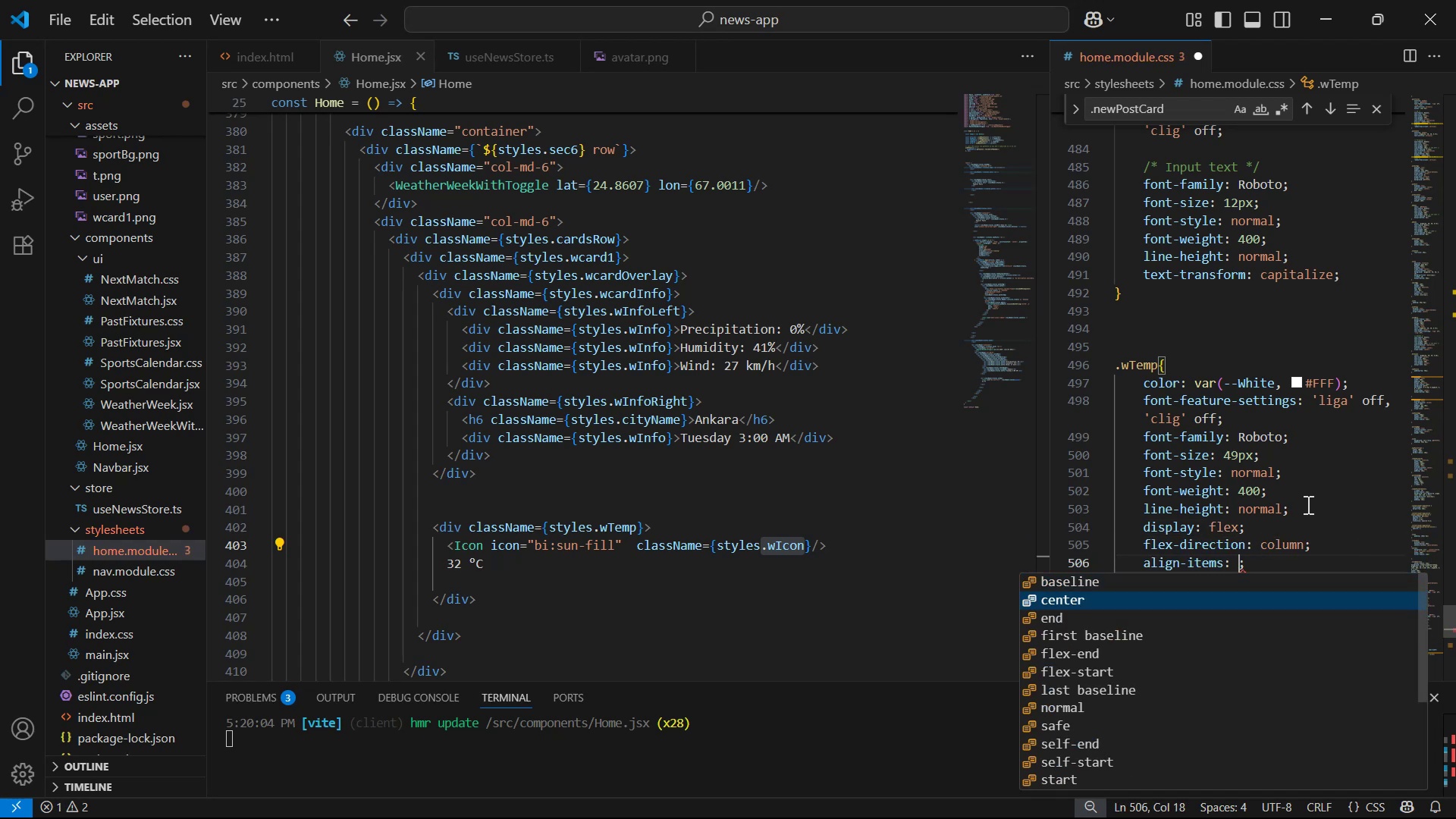 
key(Enter)
 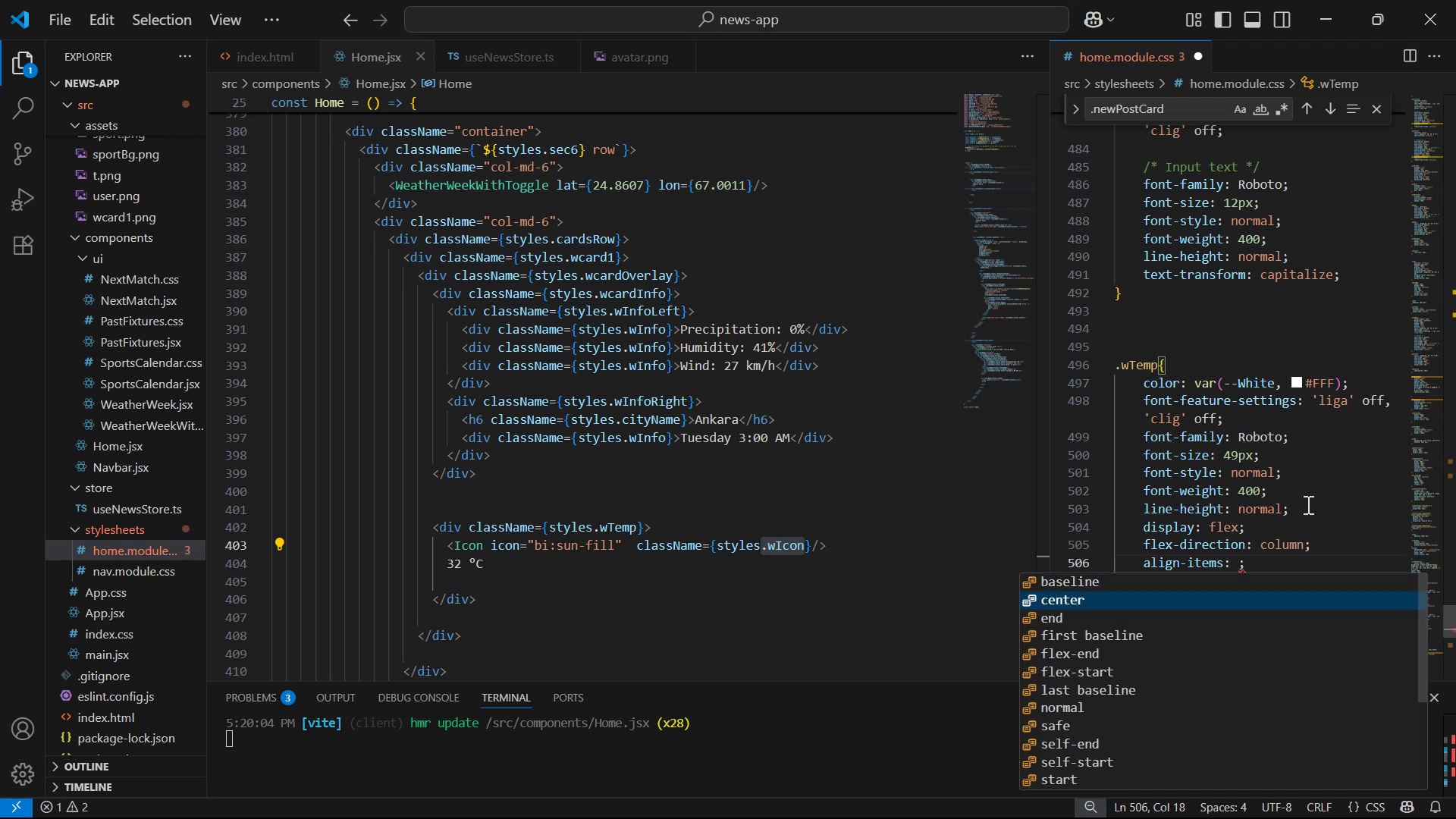 
key(ArrowRight)
 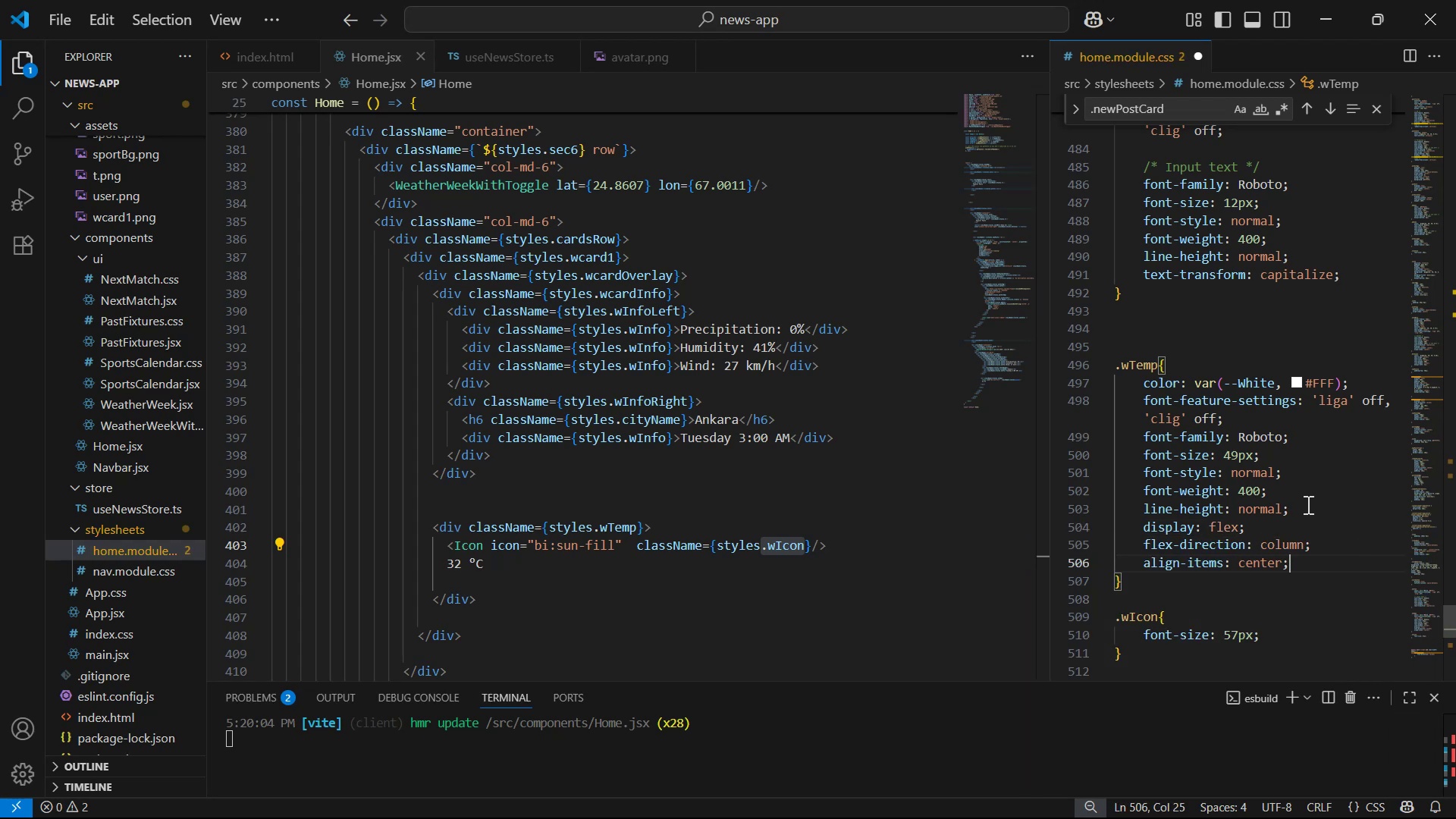 
key(Enter)
 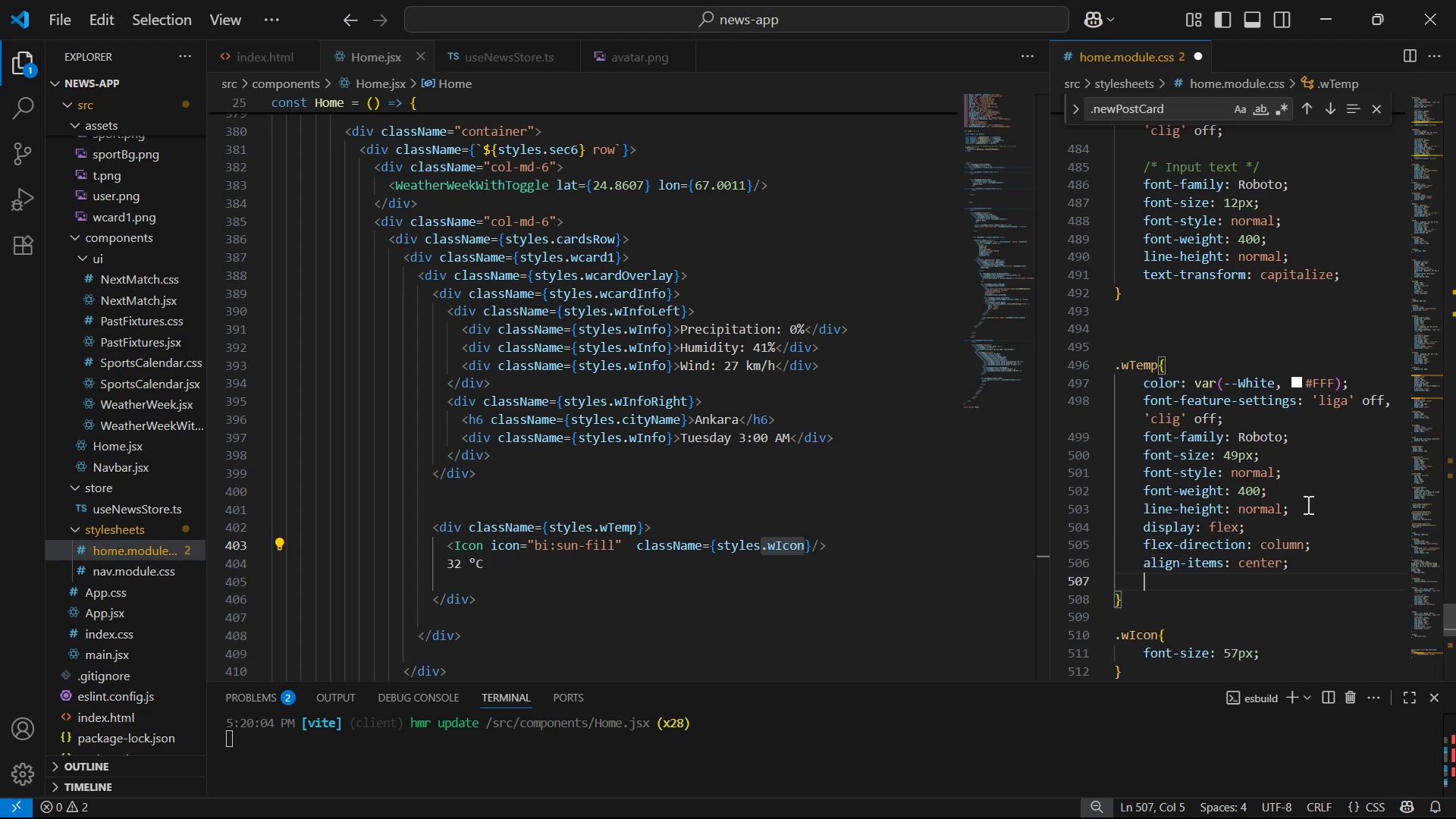 
key(J)
 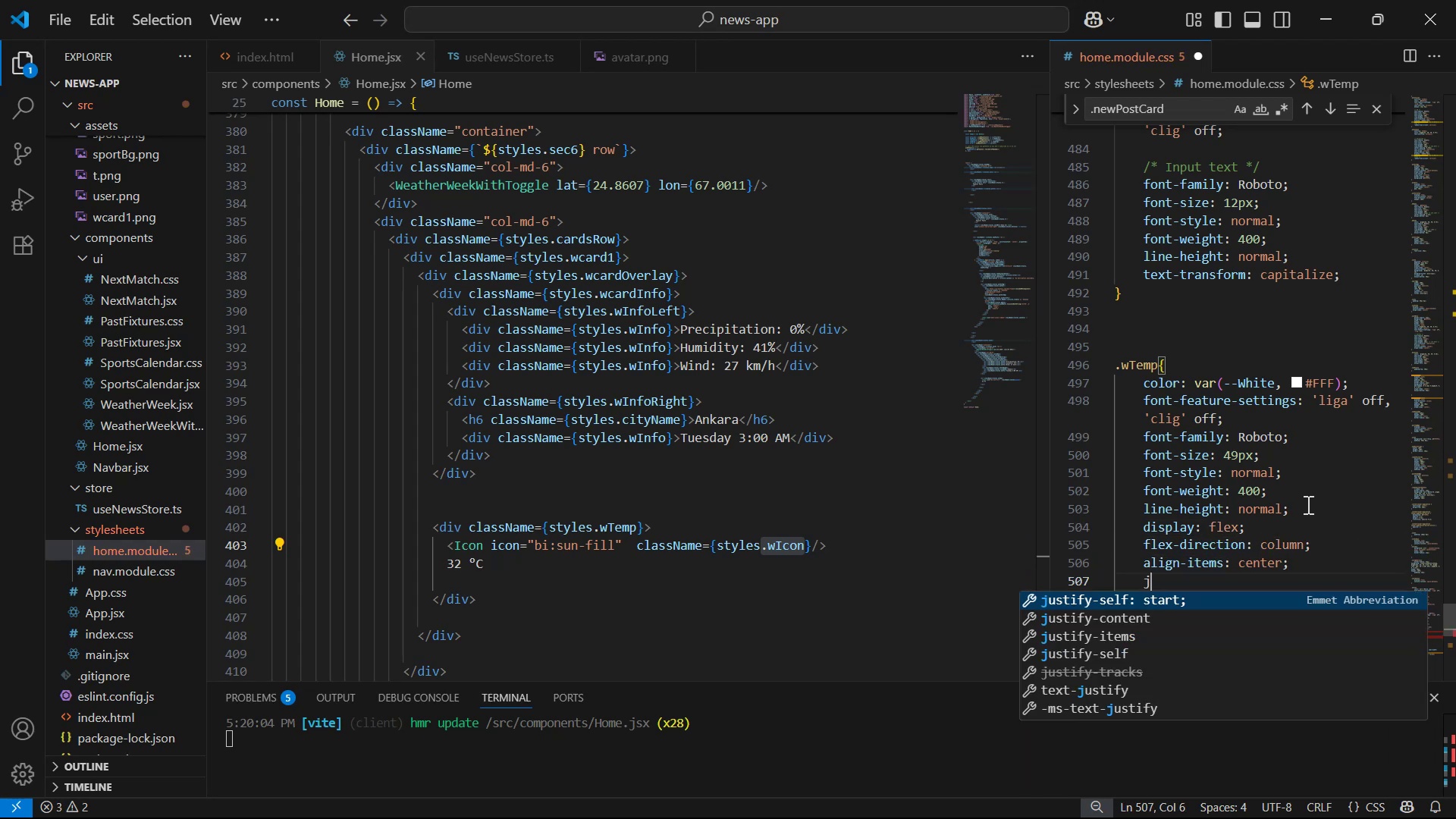 
key(Backspace)
 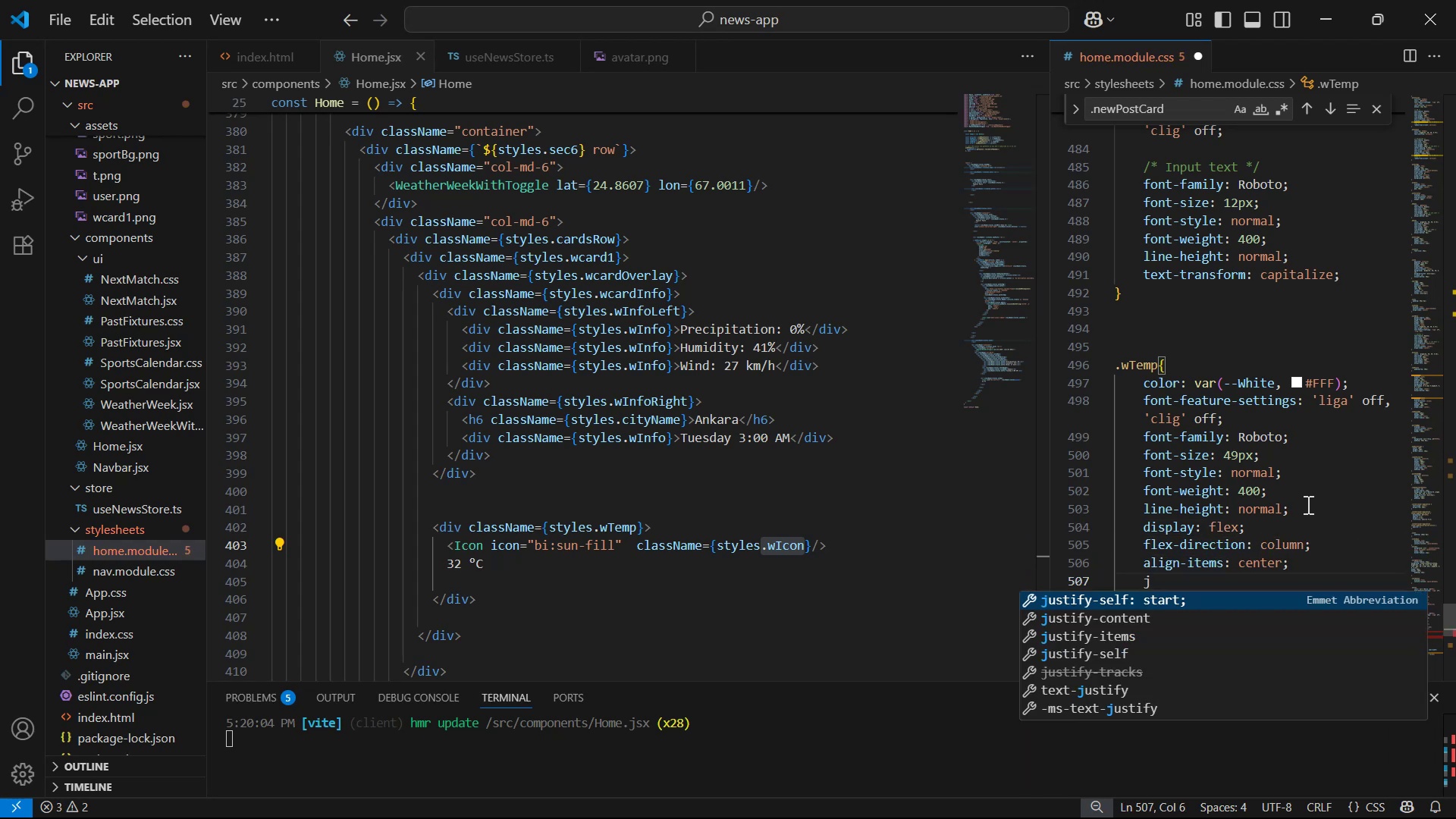 
key(Backspace)
 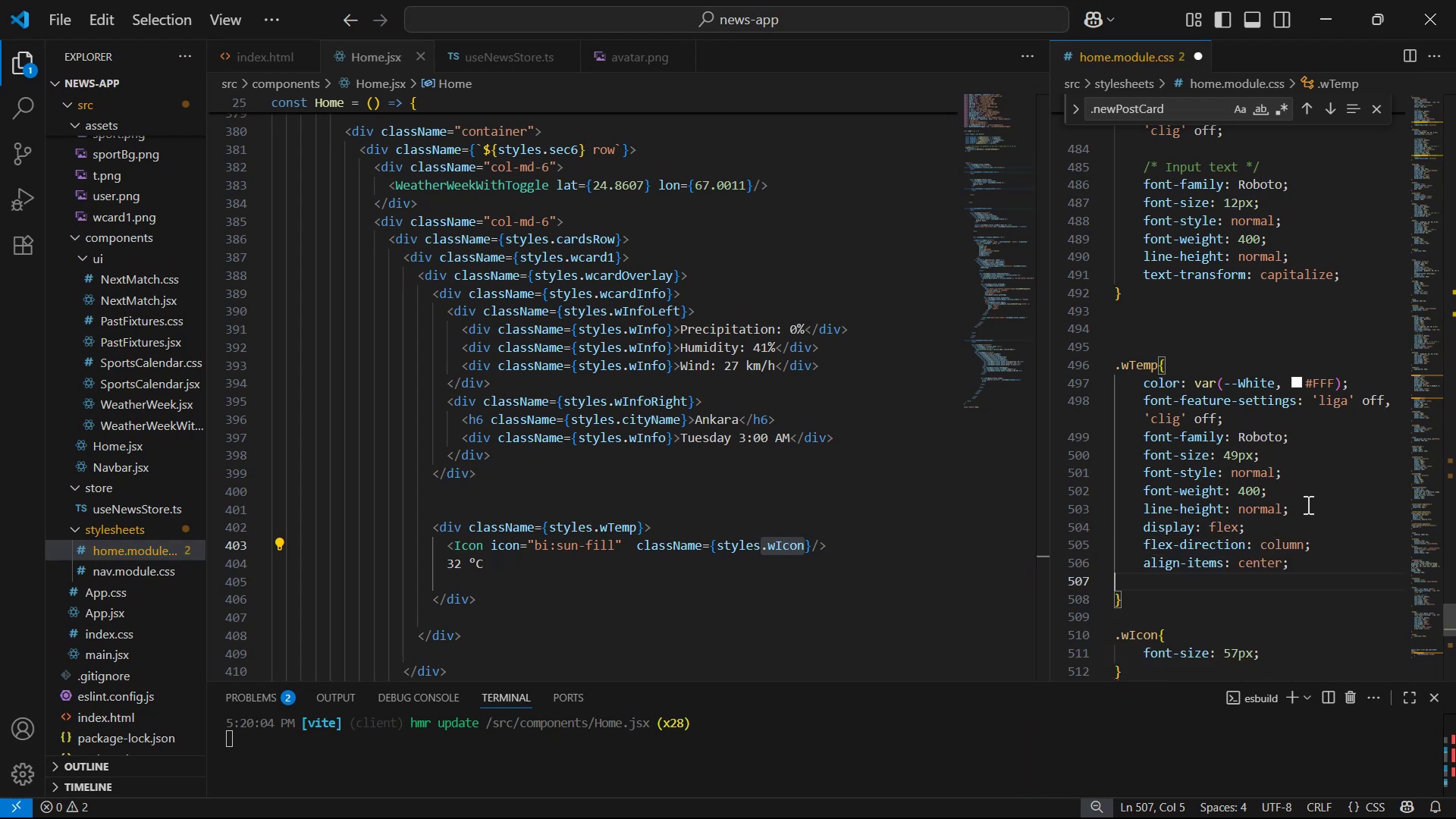 
key(Backspace)
 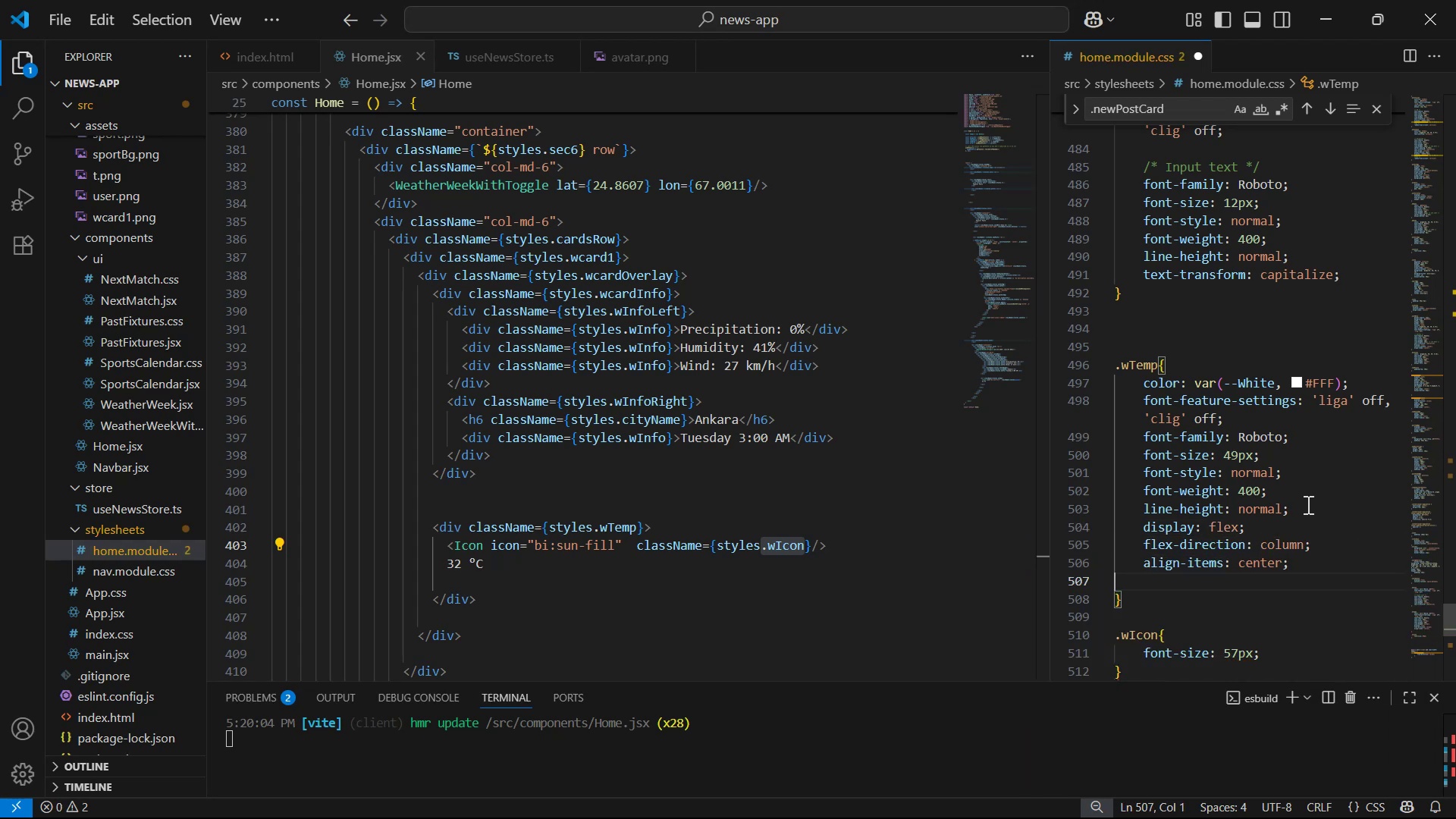 
key(Control+S)
 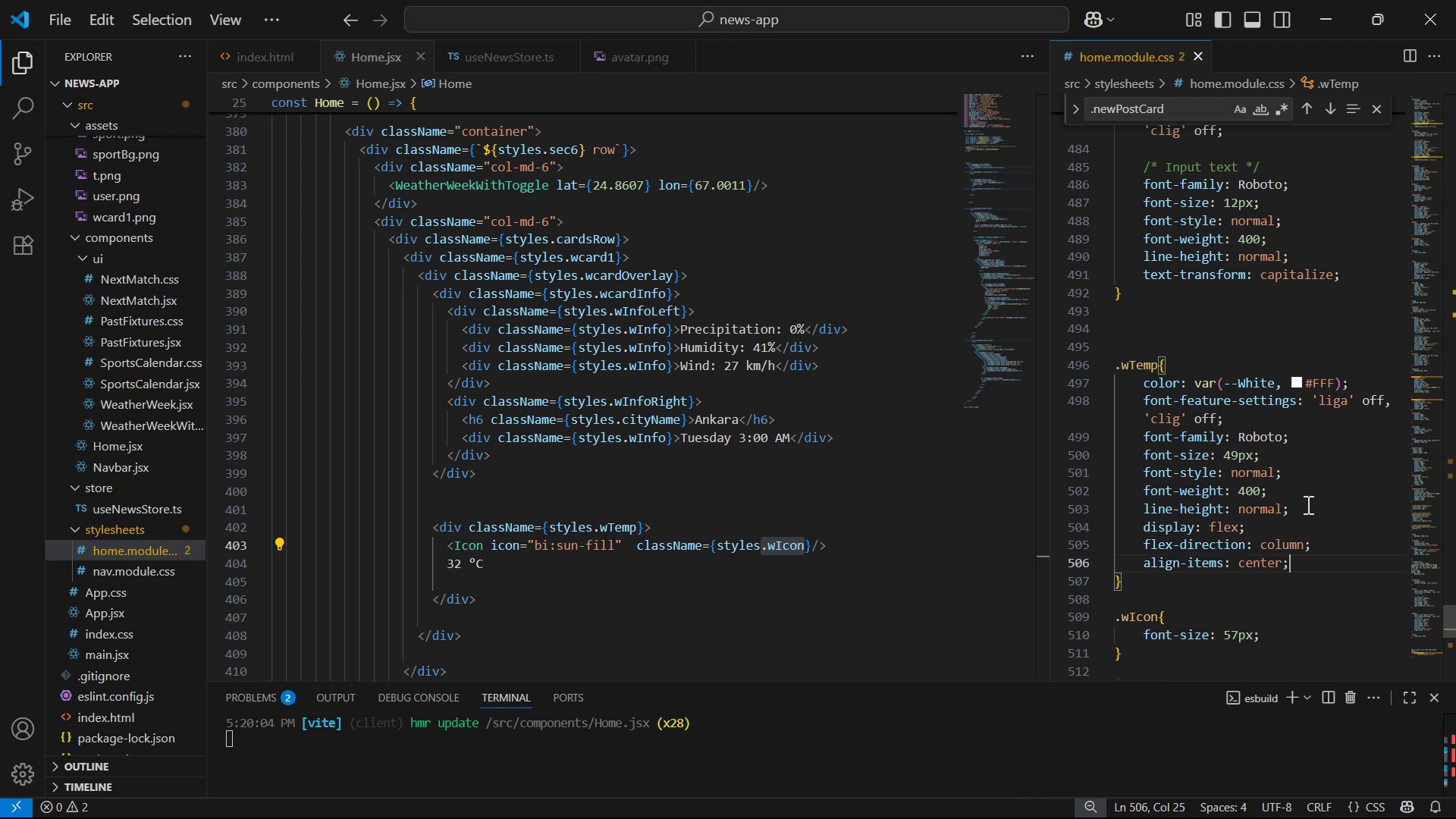 
key(Alt+Tab)
 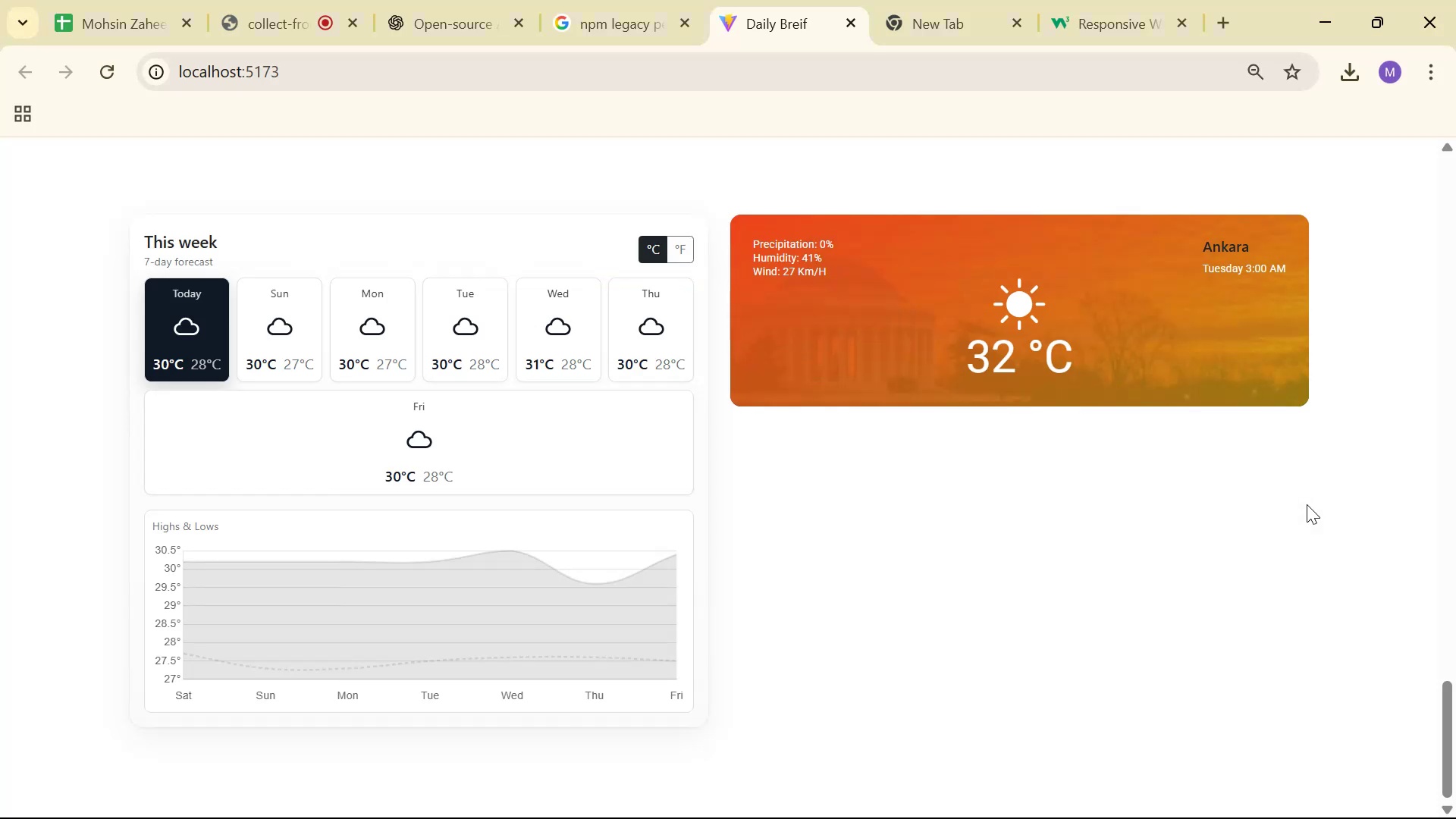 
key(Alt+Tab)
 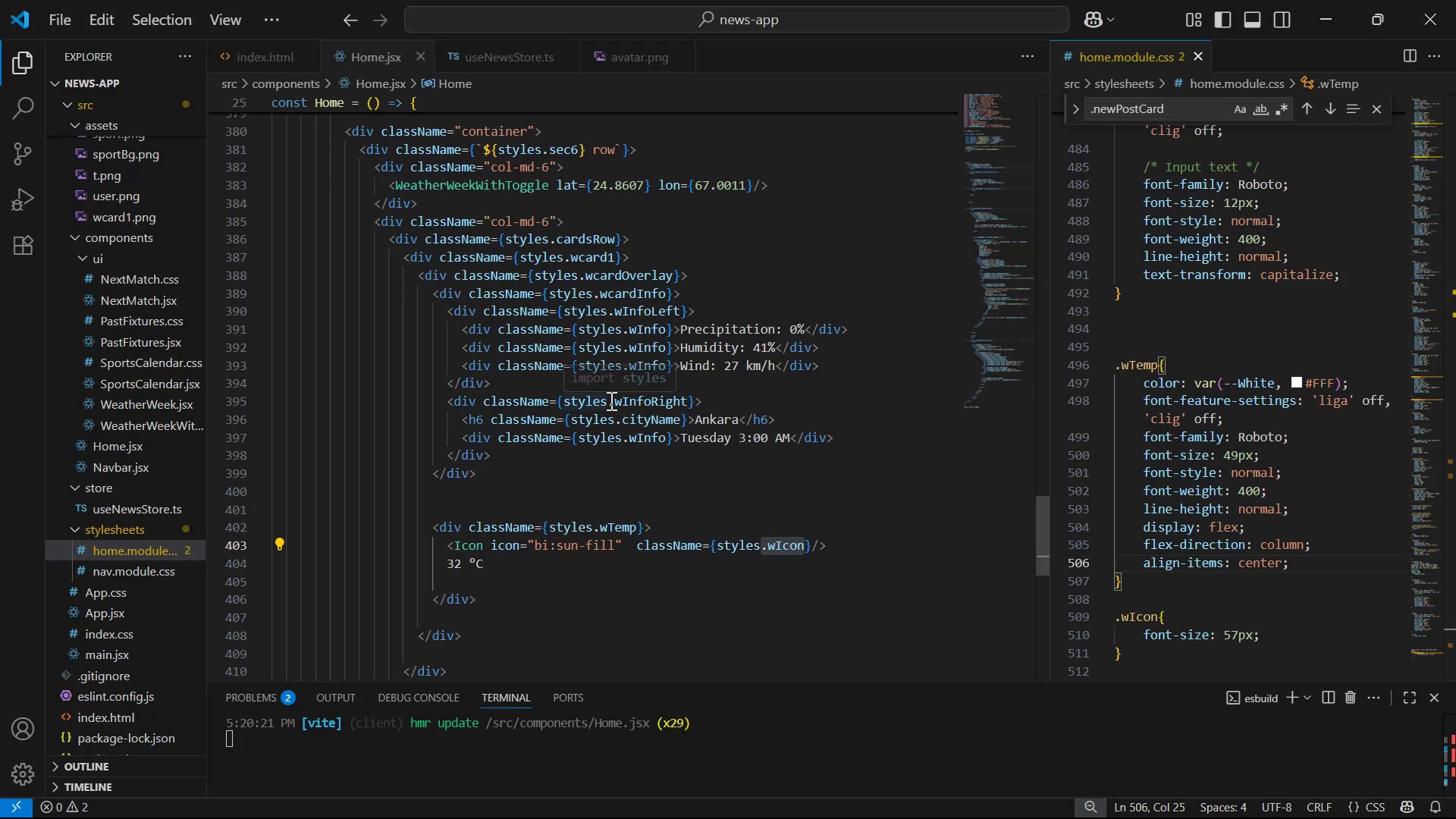 
wait(5.05)
 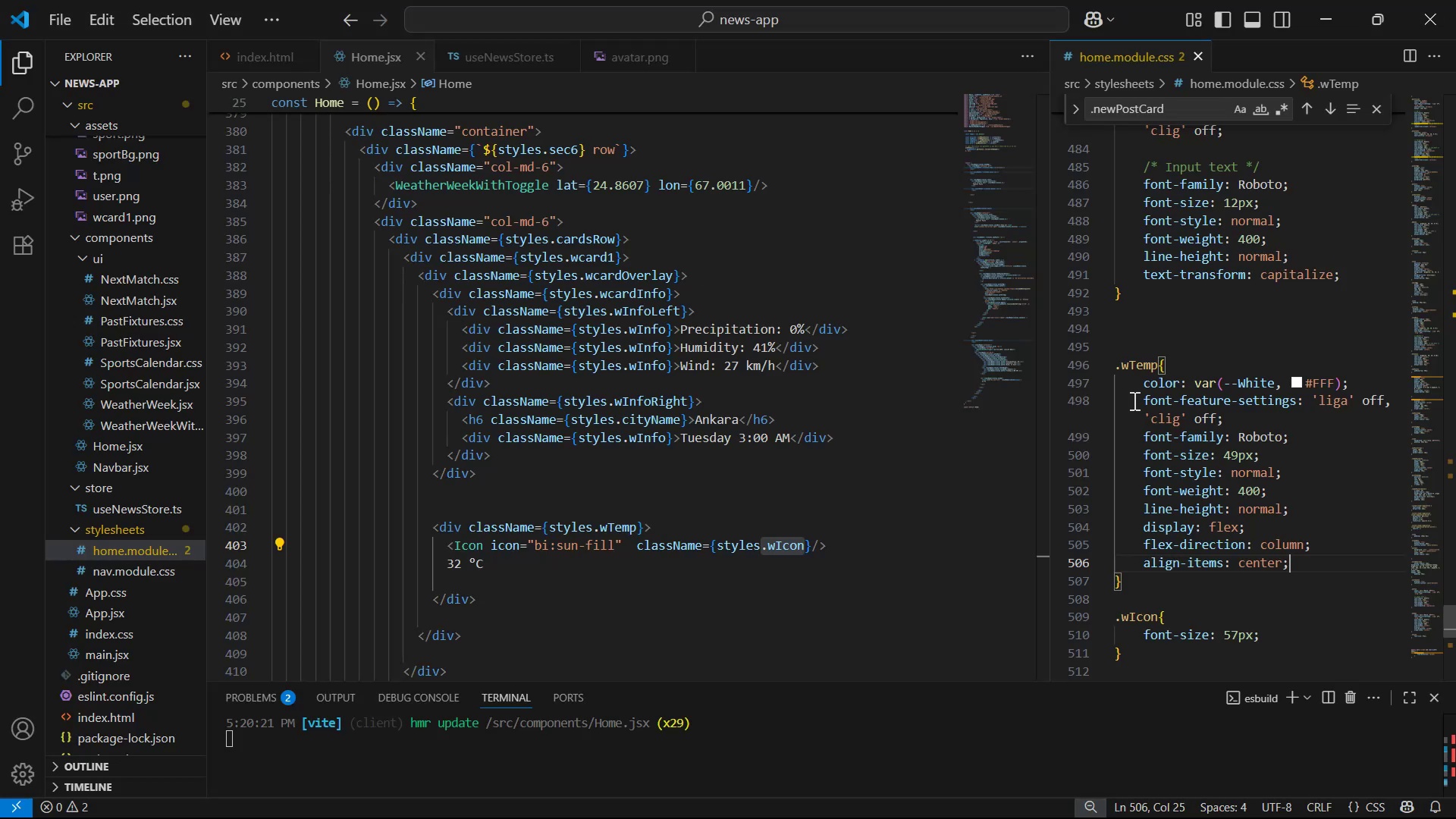 
key(Control+C)
 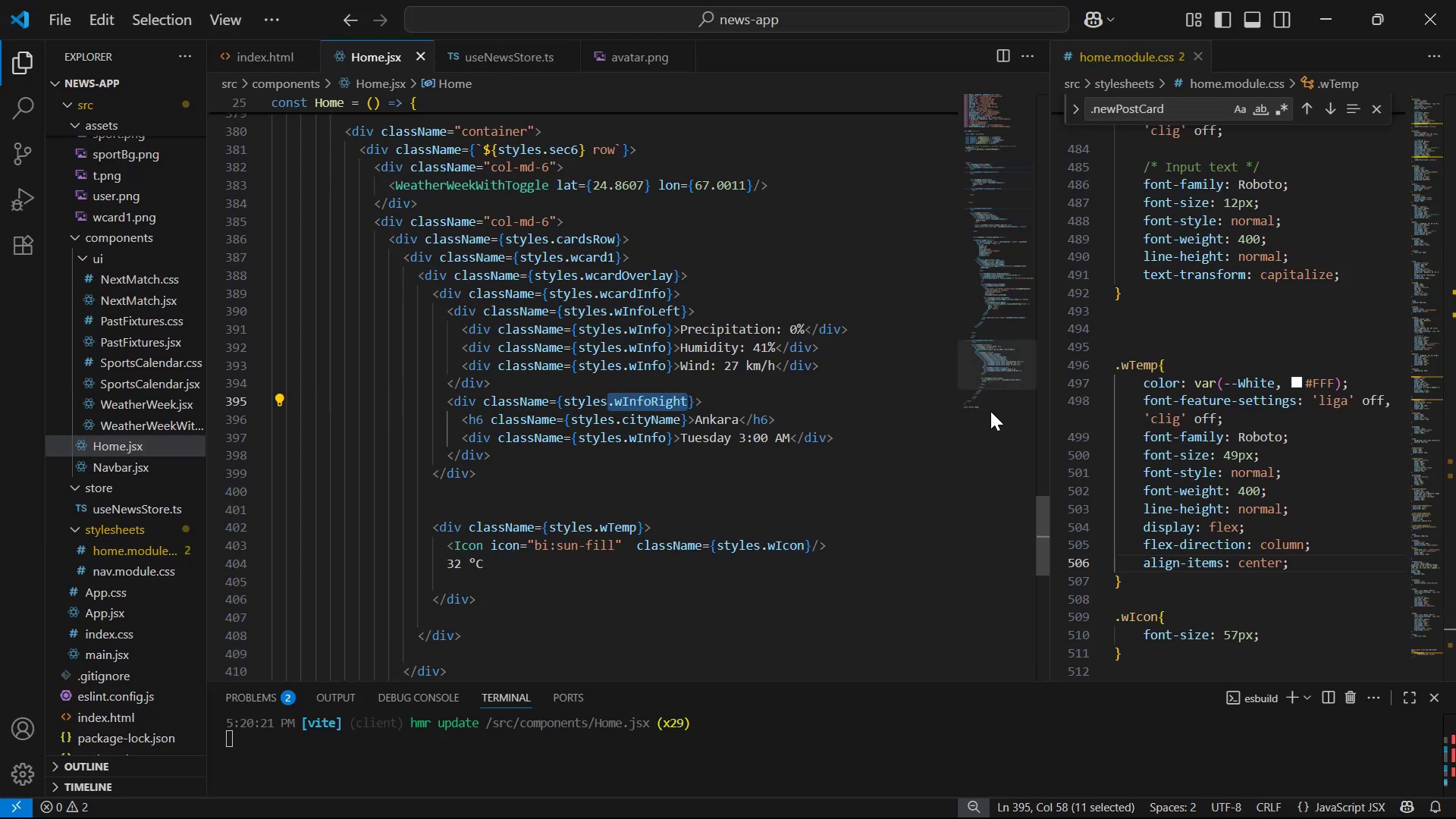 
scroll: coordinate [1260, 396], scroll_direction: down, amount: 8.0
 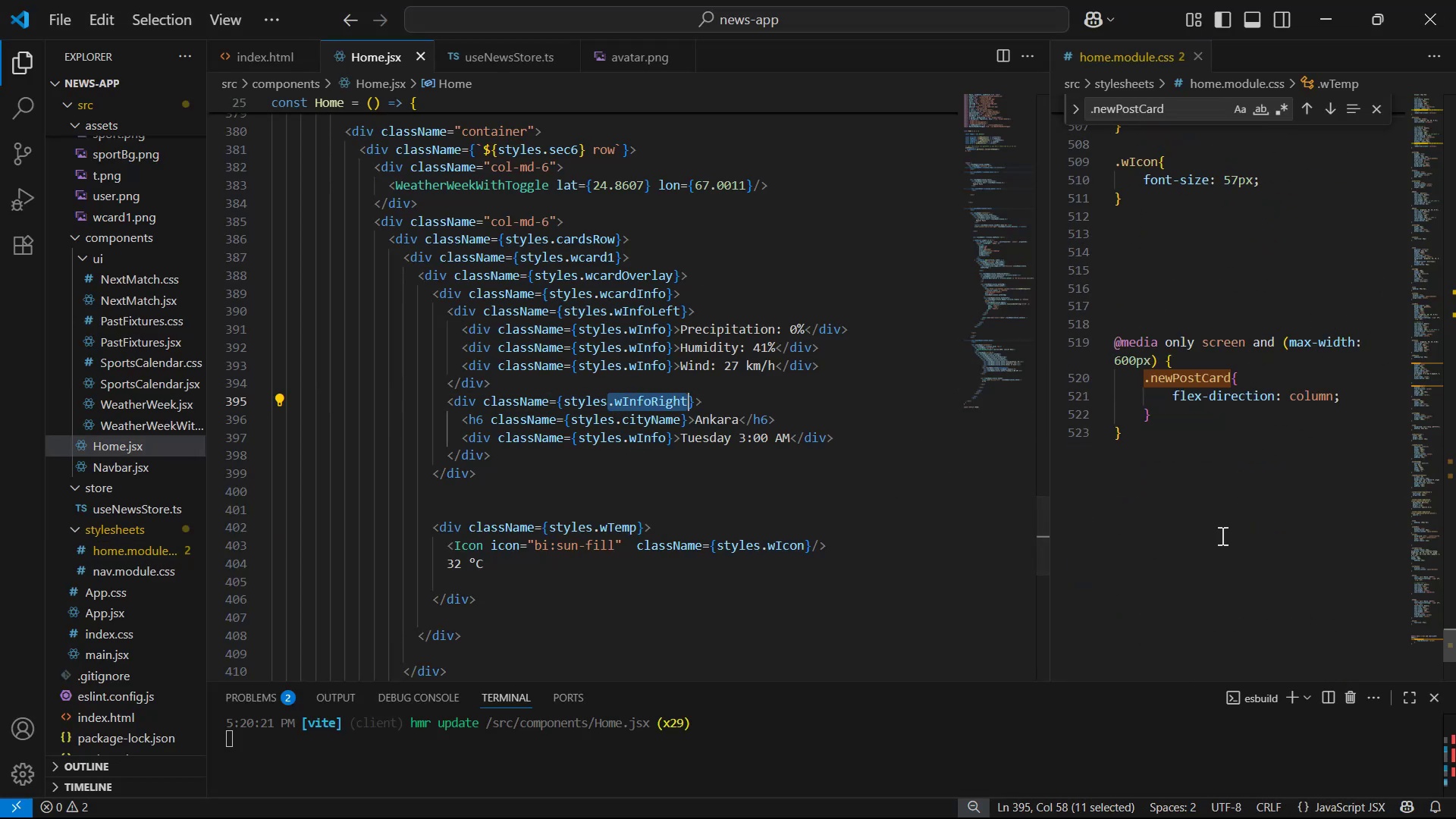 
scroll: coordinate [1178, 381], scroll_direction: up, amount: 2.0
 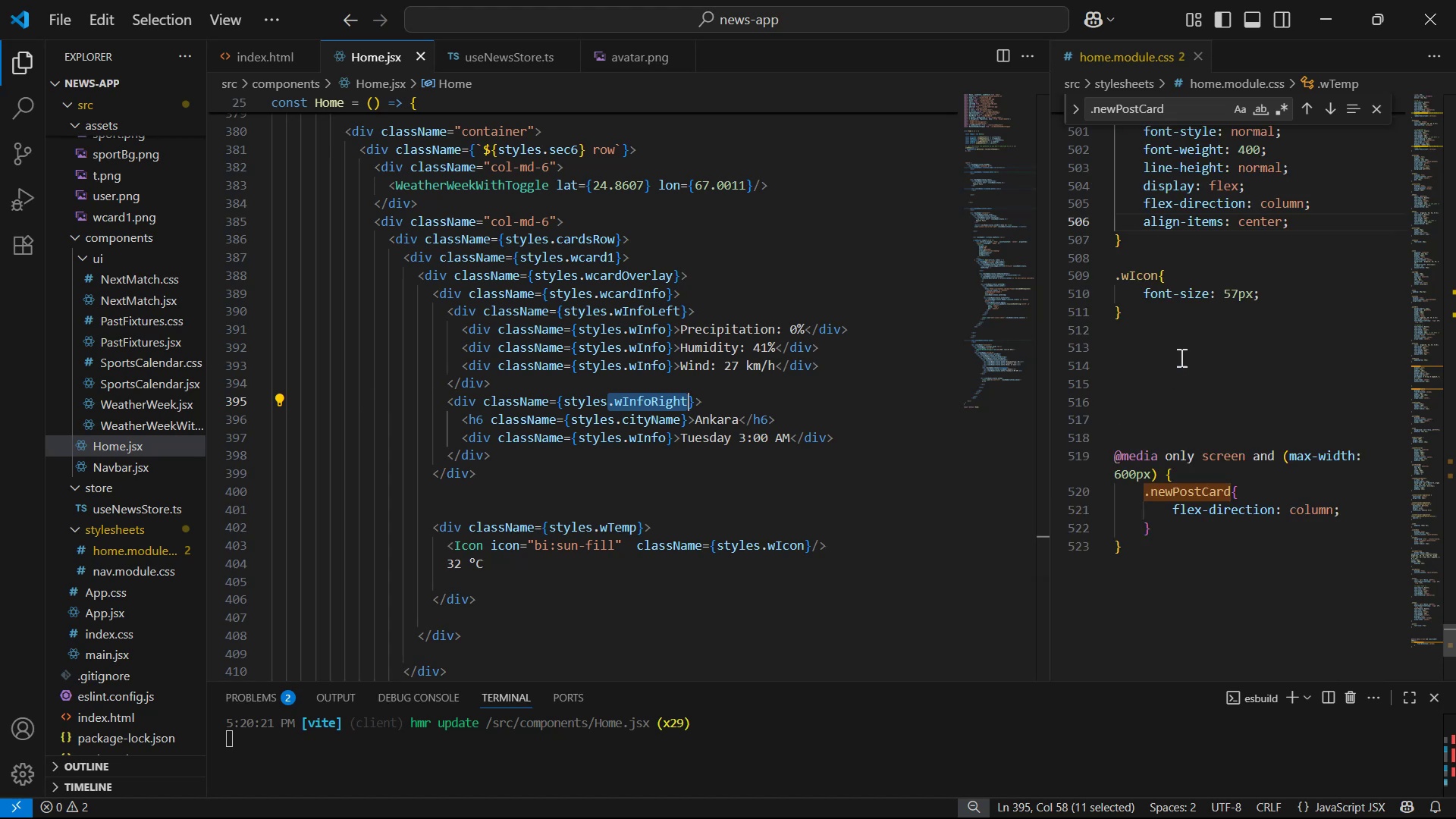 
left_click([1177, 335])
 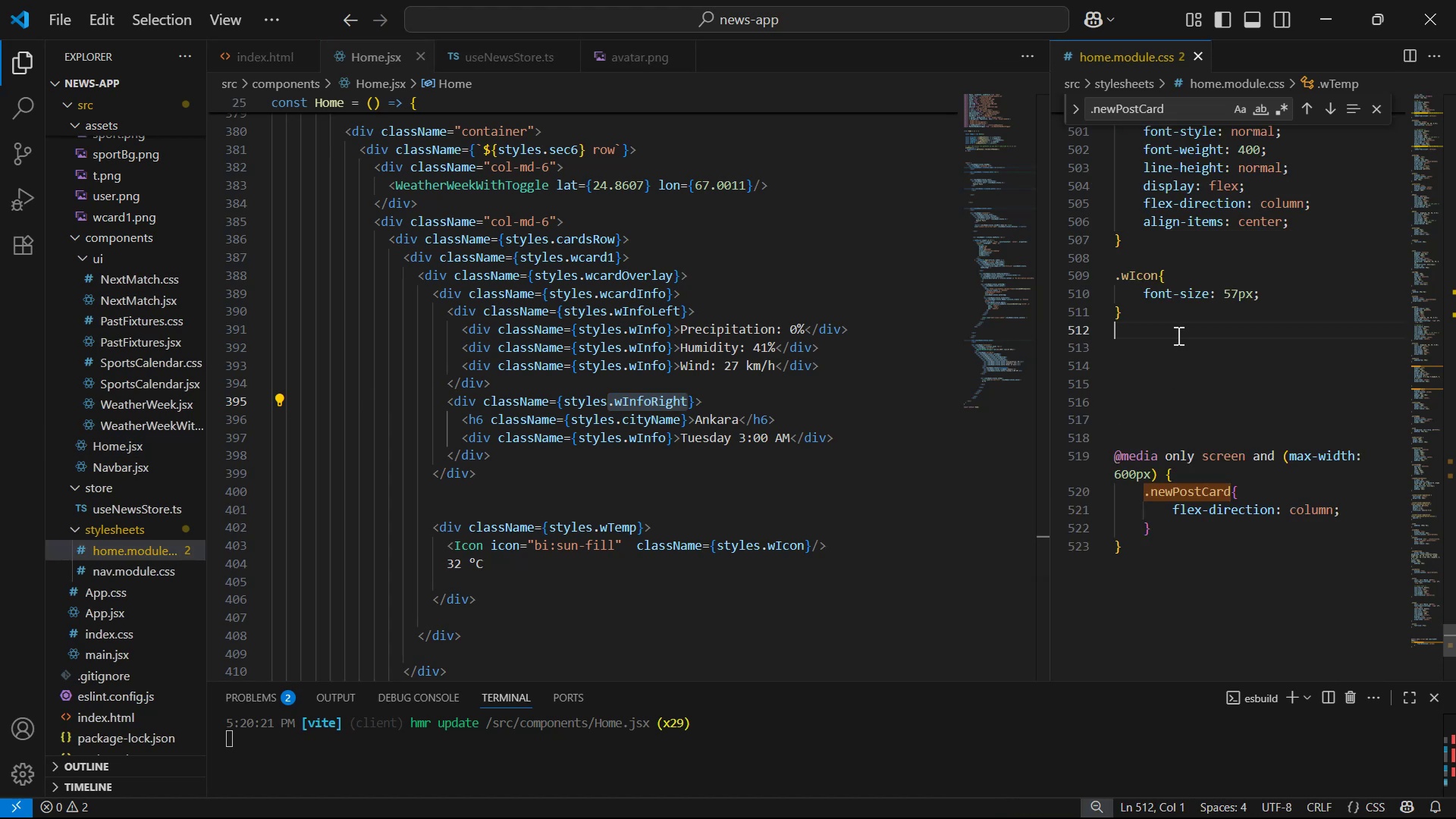 
key(Control+ControlLeft)
 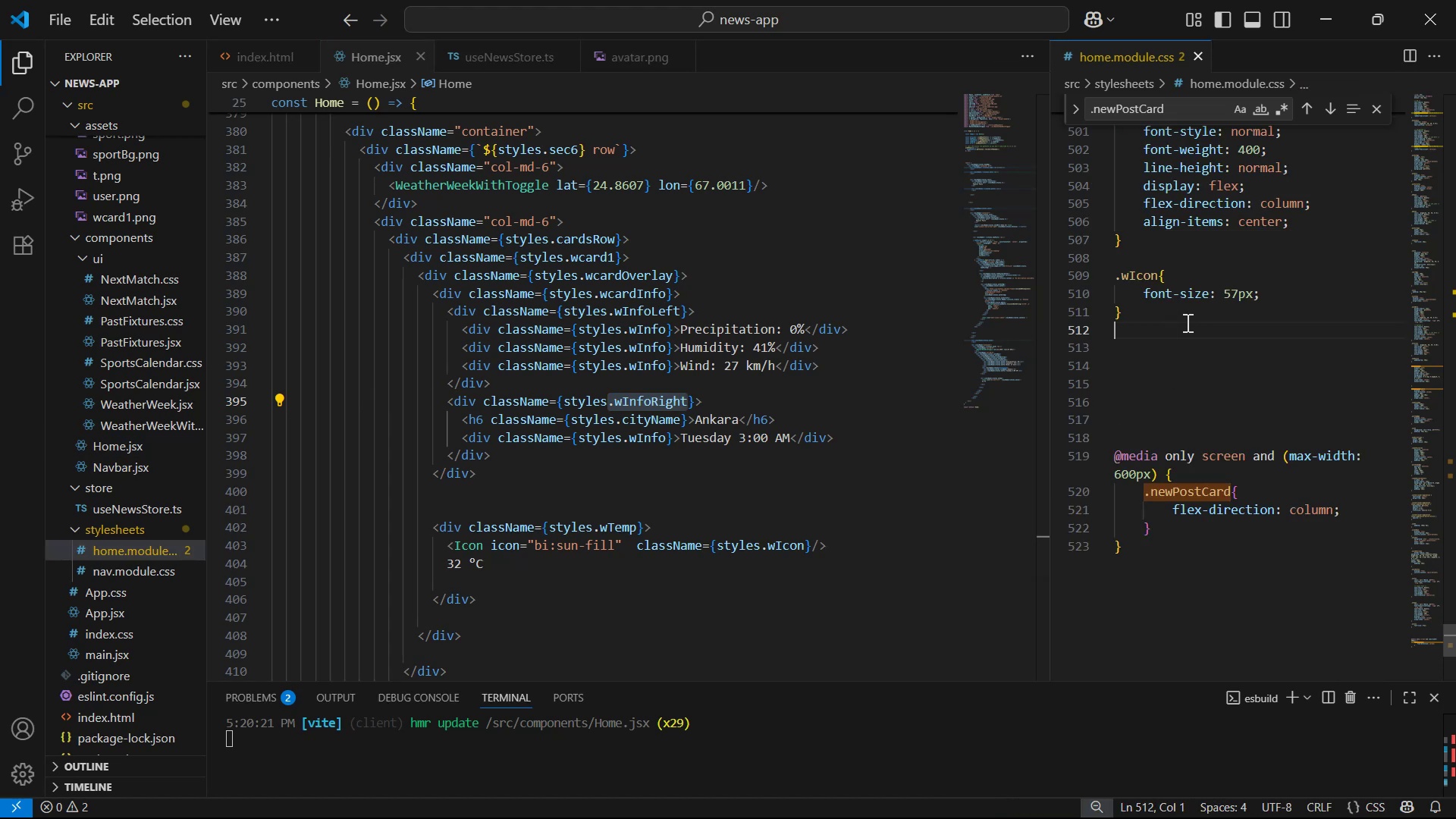 
key(Control+ControlLeft)
 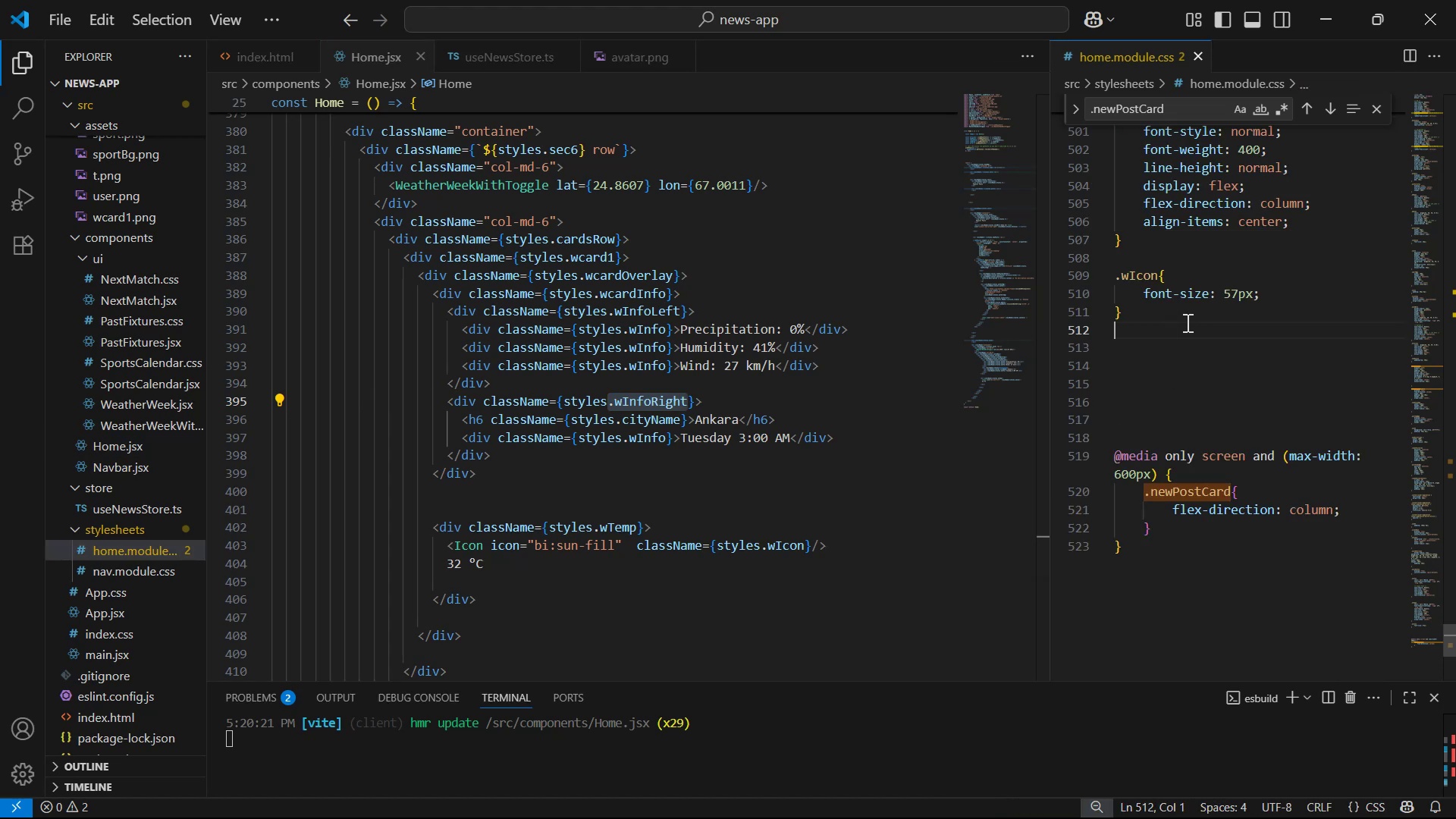 
key(Control+ControlLeft)
 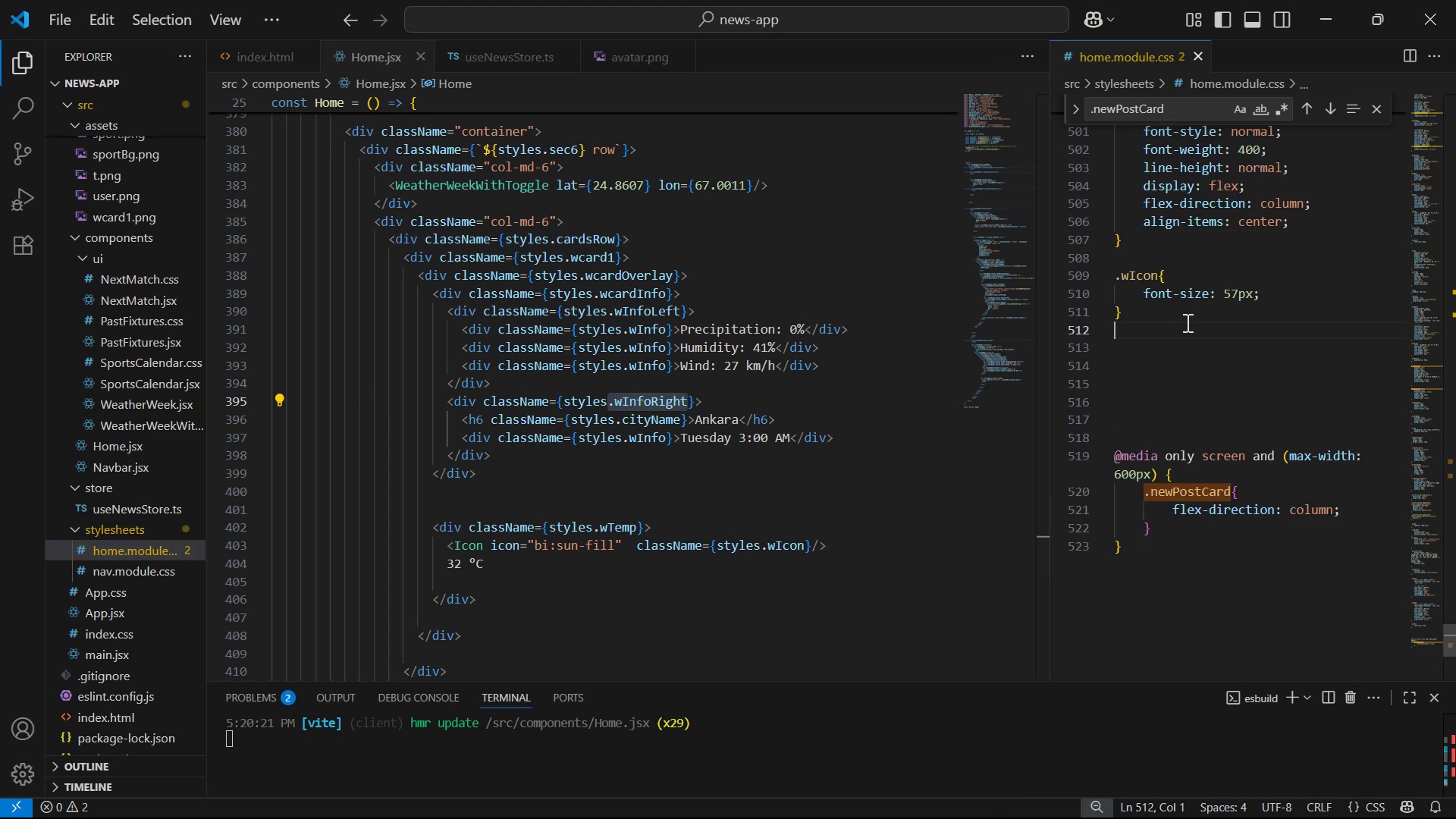 
key(Control+Enter)
 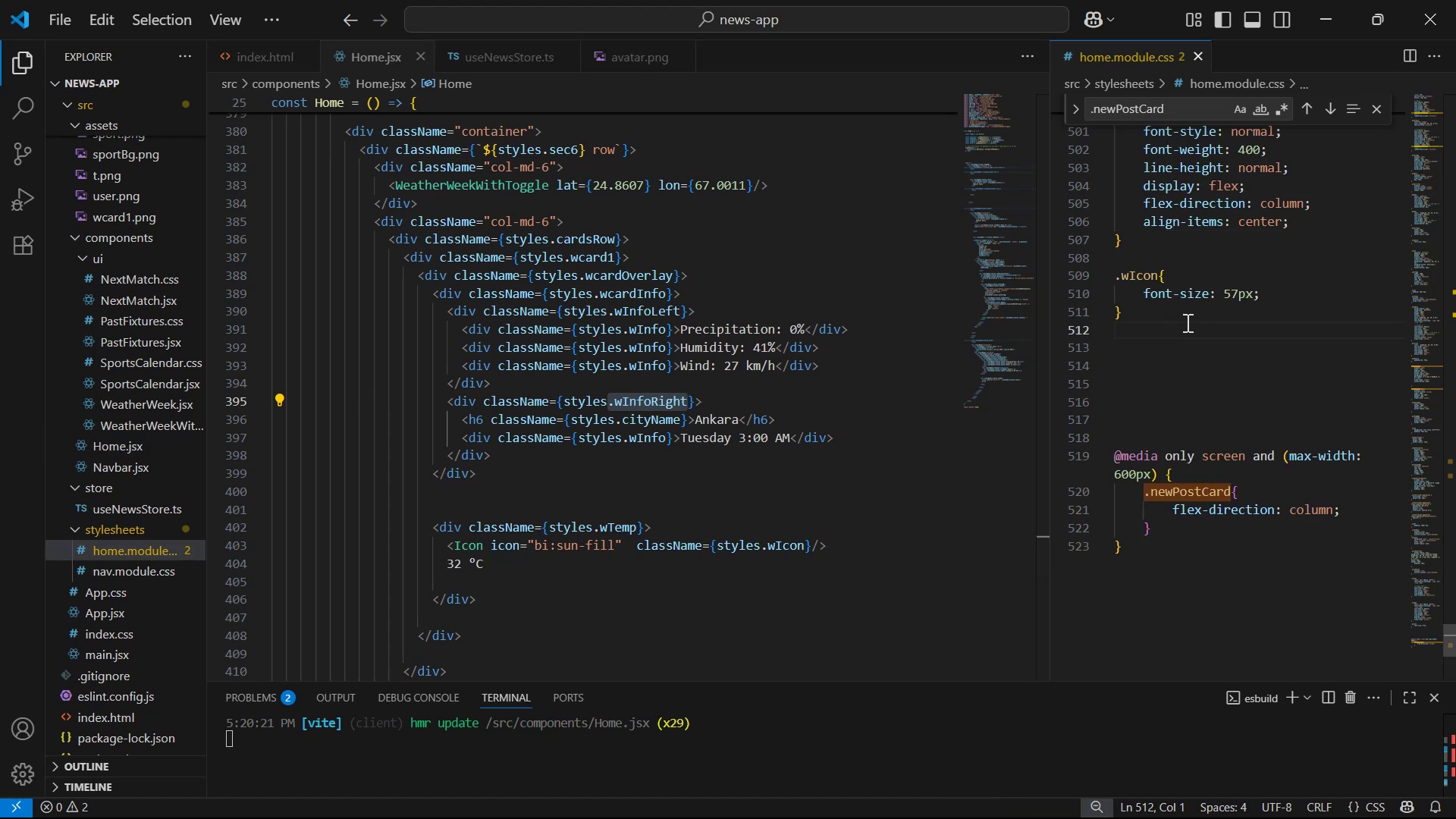 
key(Control+Enter)
 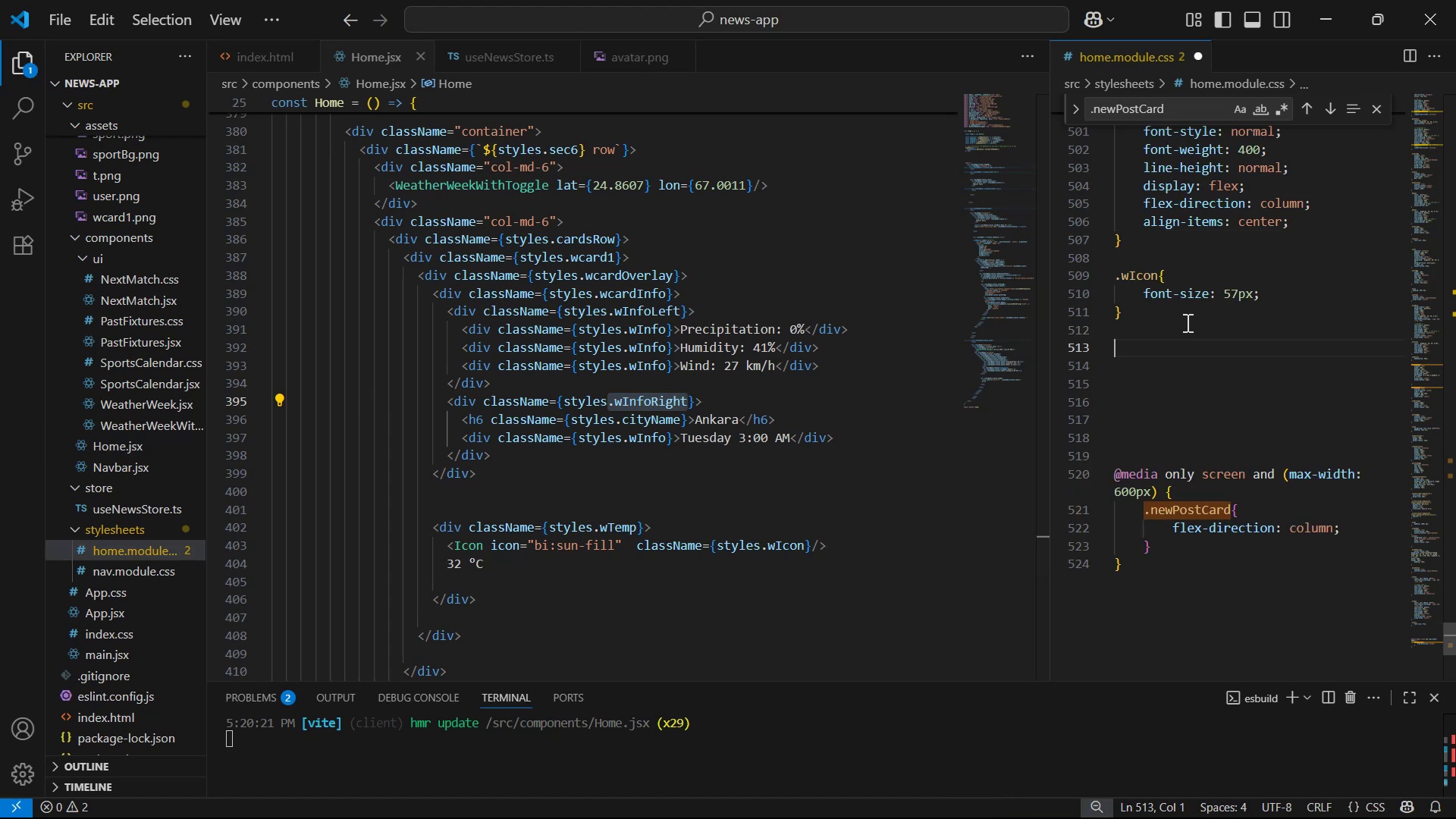 
key(Control+ControlLeft)
 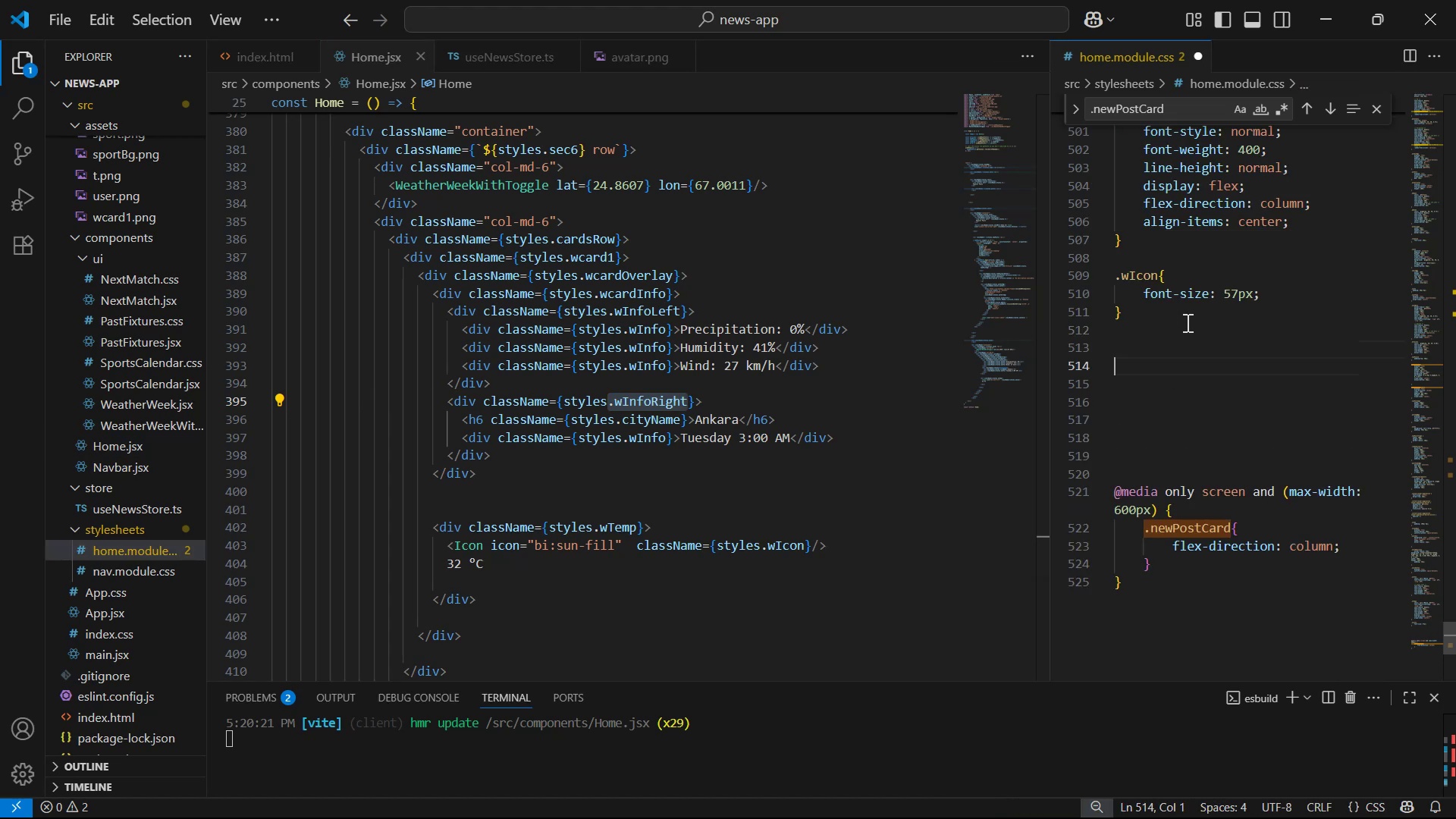 
key(Control+V)
 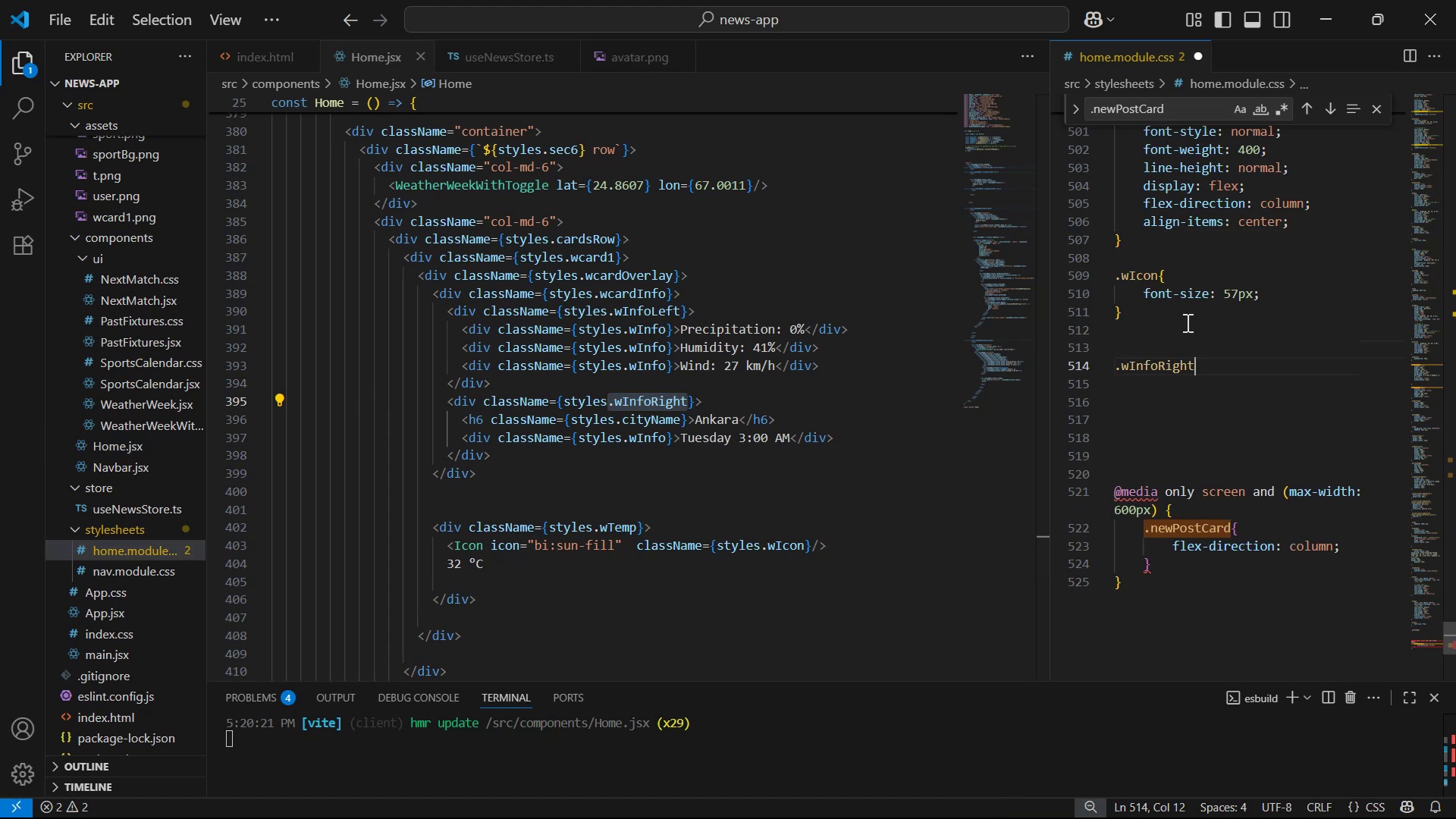 
key(Shift+BracketLeft)
 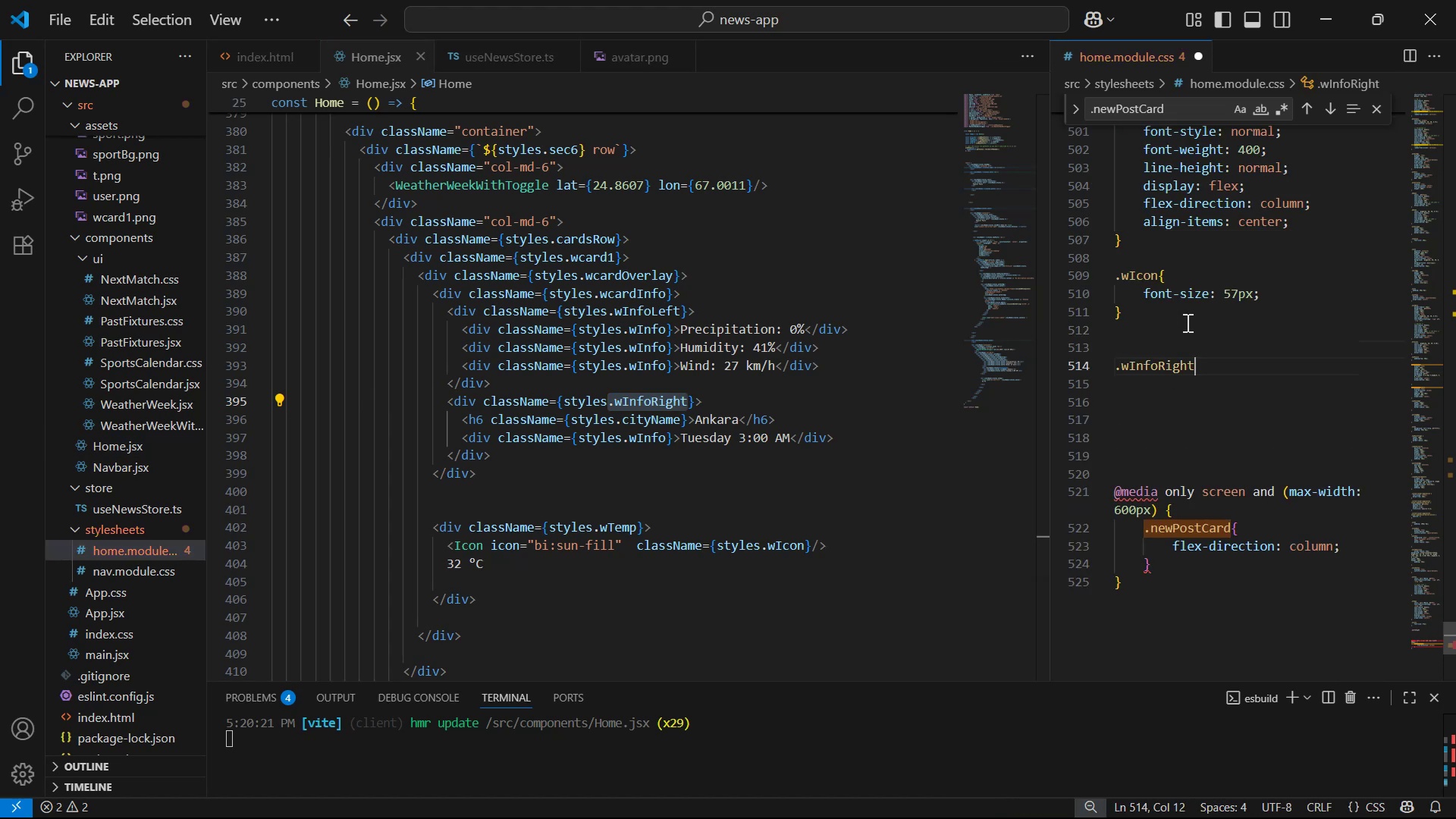 
key(Enter)
 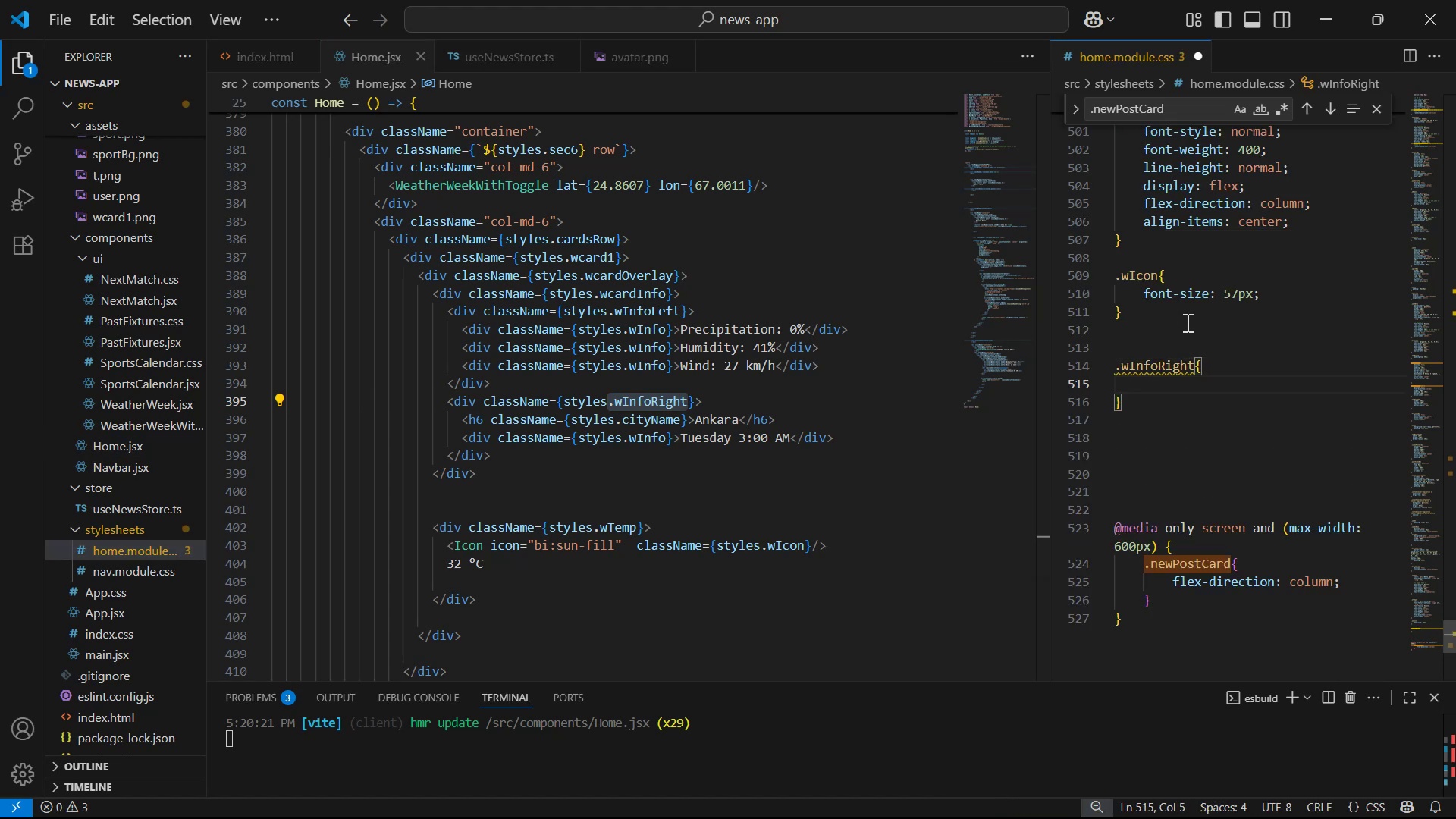 
type(dis)
 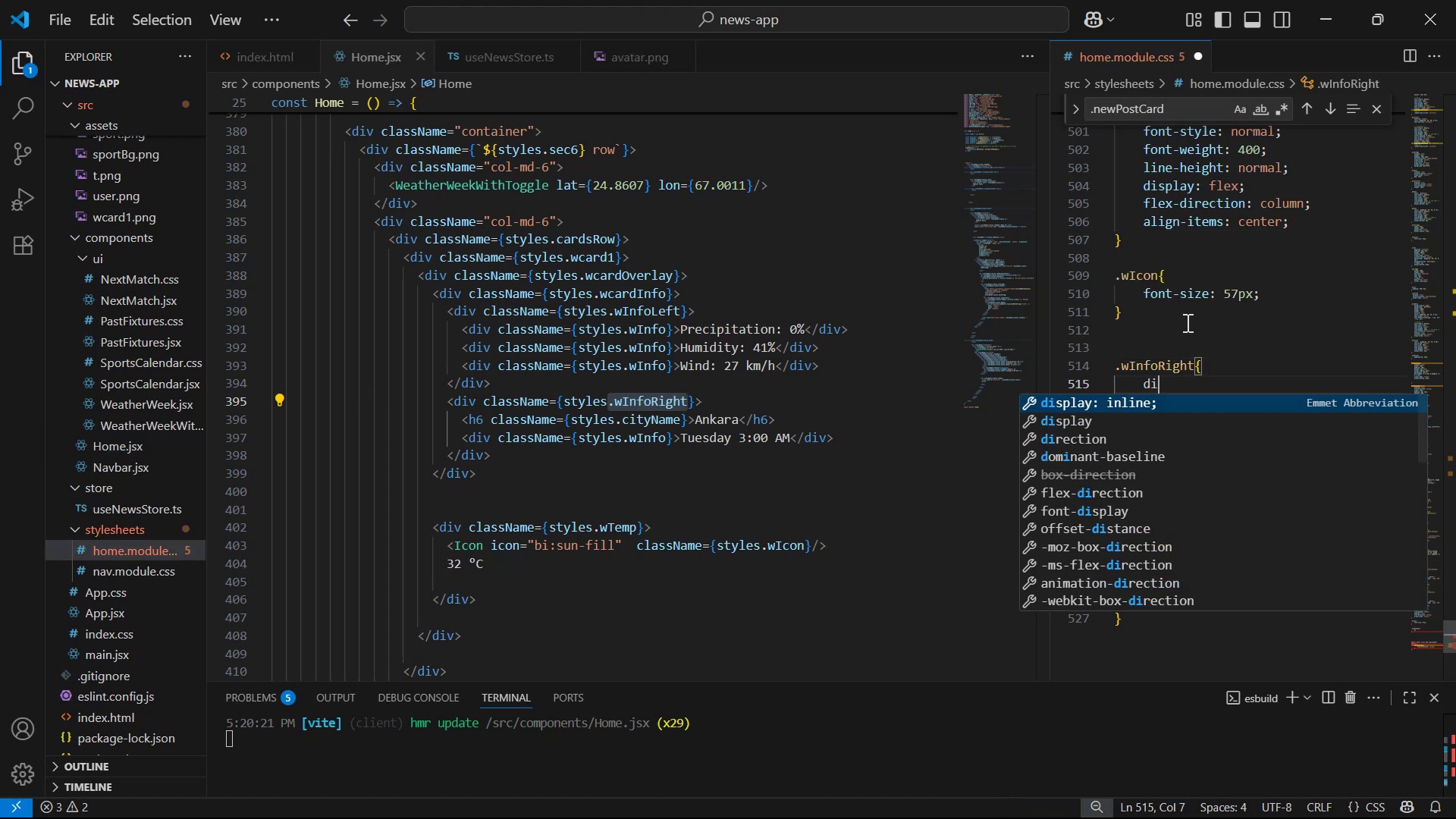 
key(Enter)
 